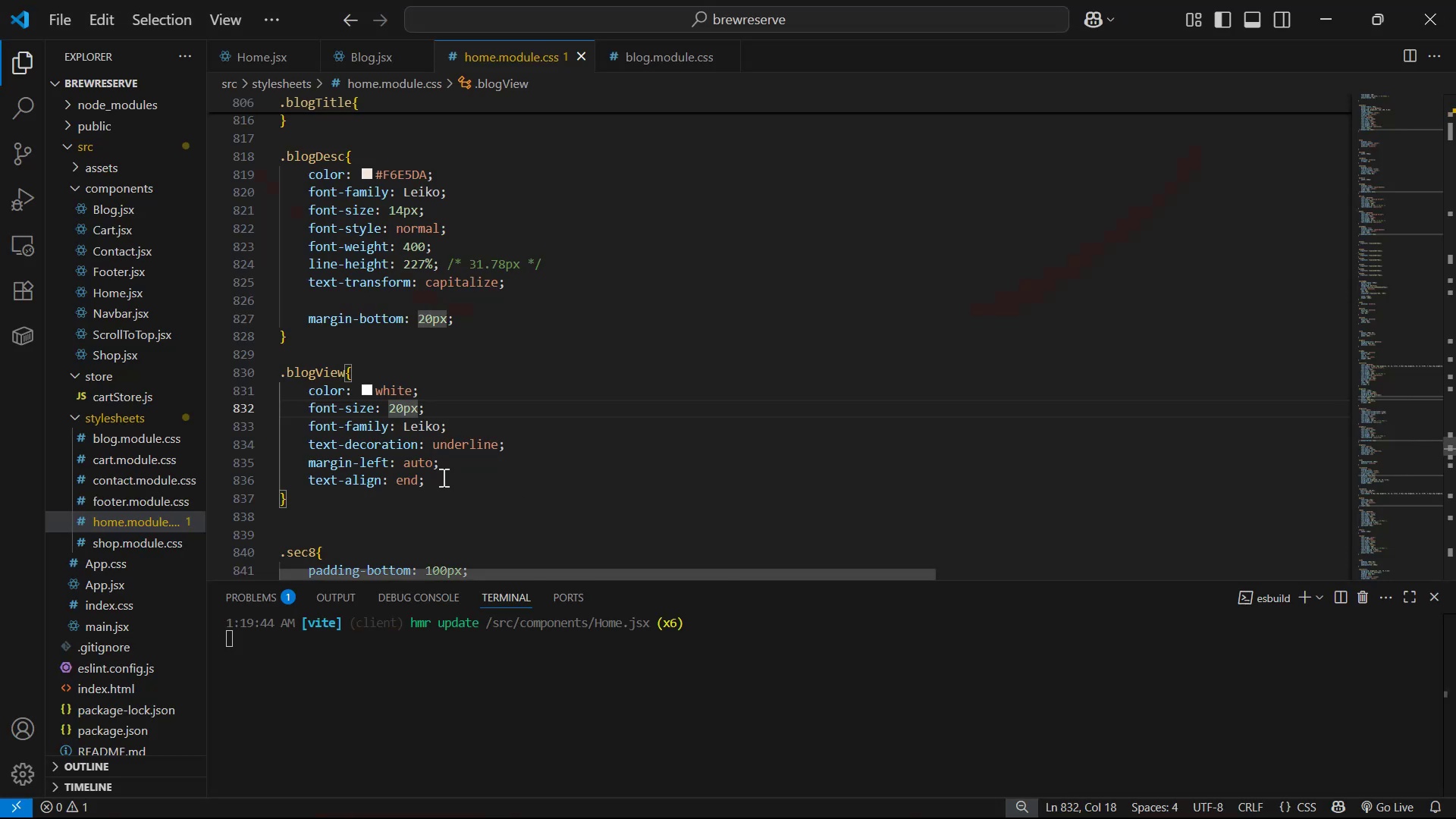 
left_click([447, 481])
 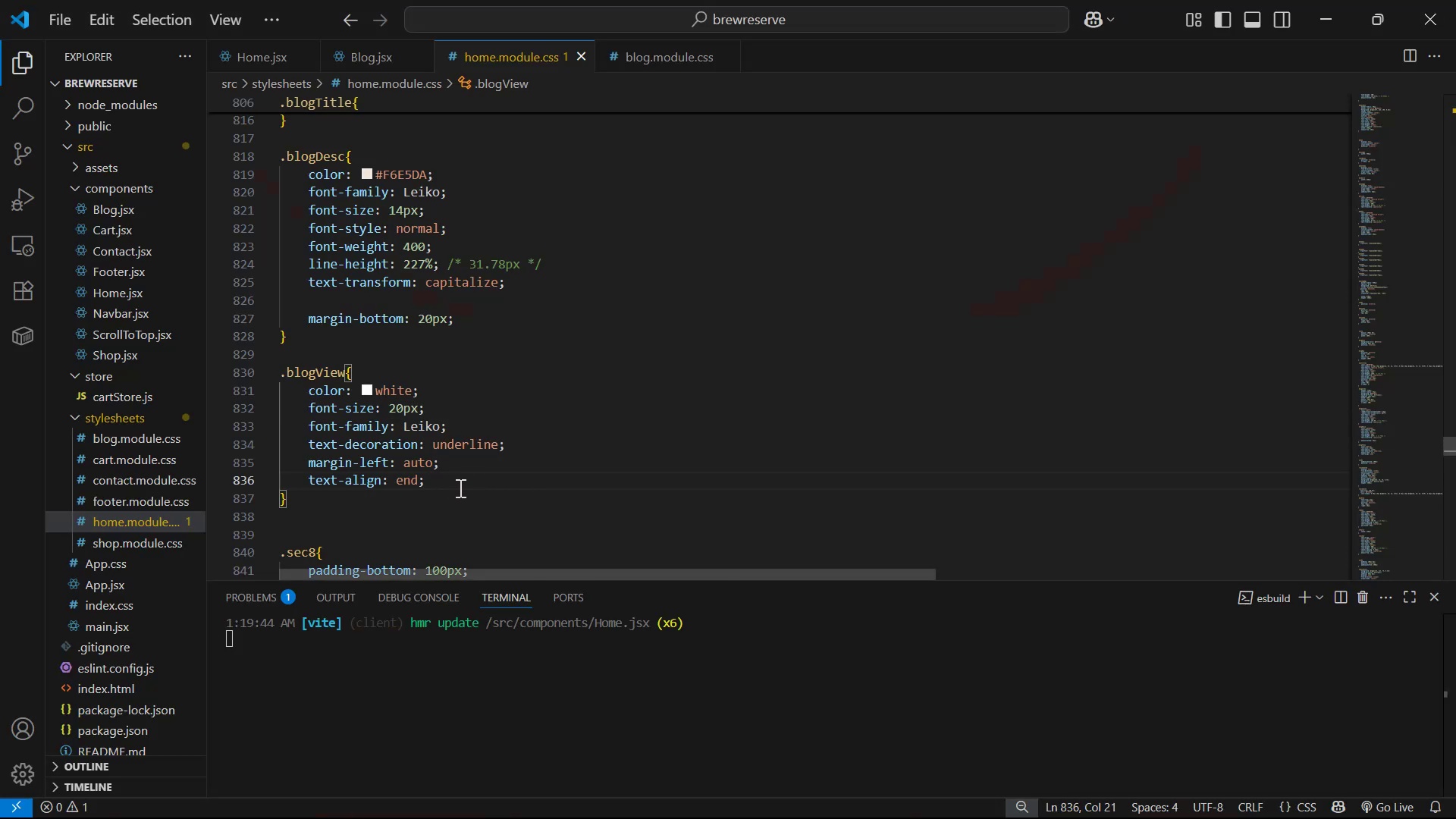 
left_click_drag(start_coordinate=[469, 462], to_coordinate=[307, 466])
 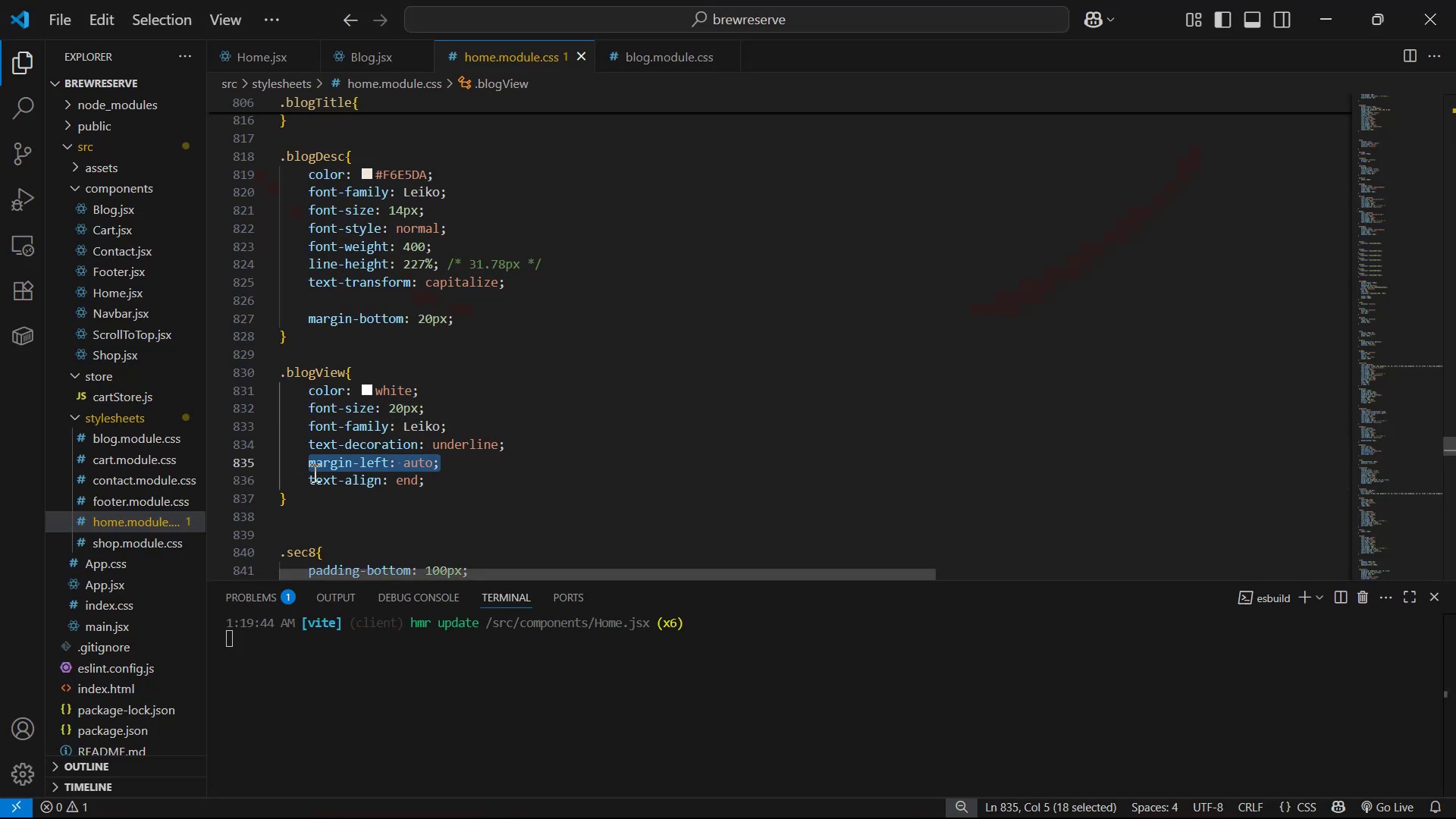 
type(ma)
 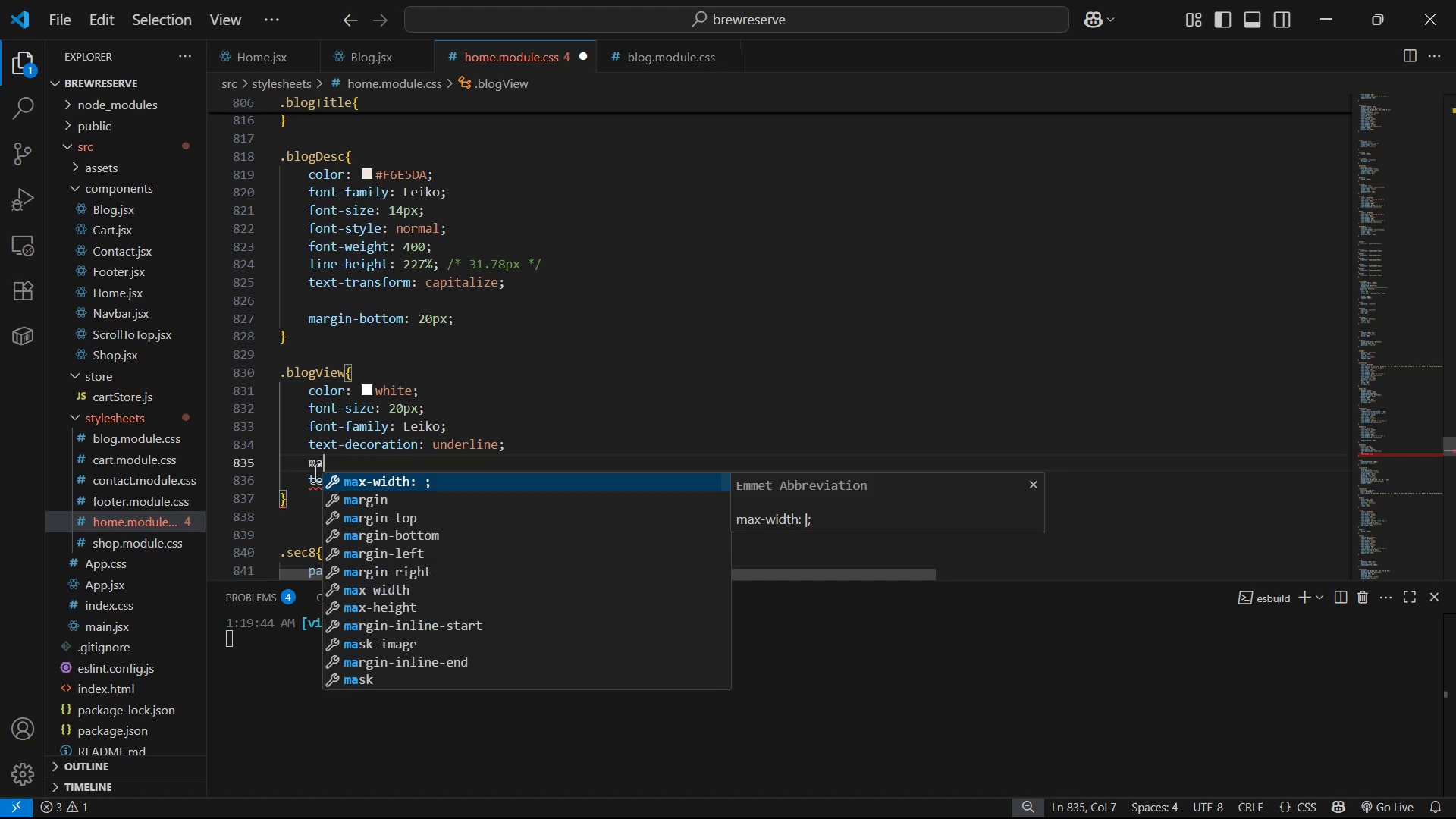 
key(ArrowDown)
 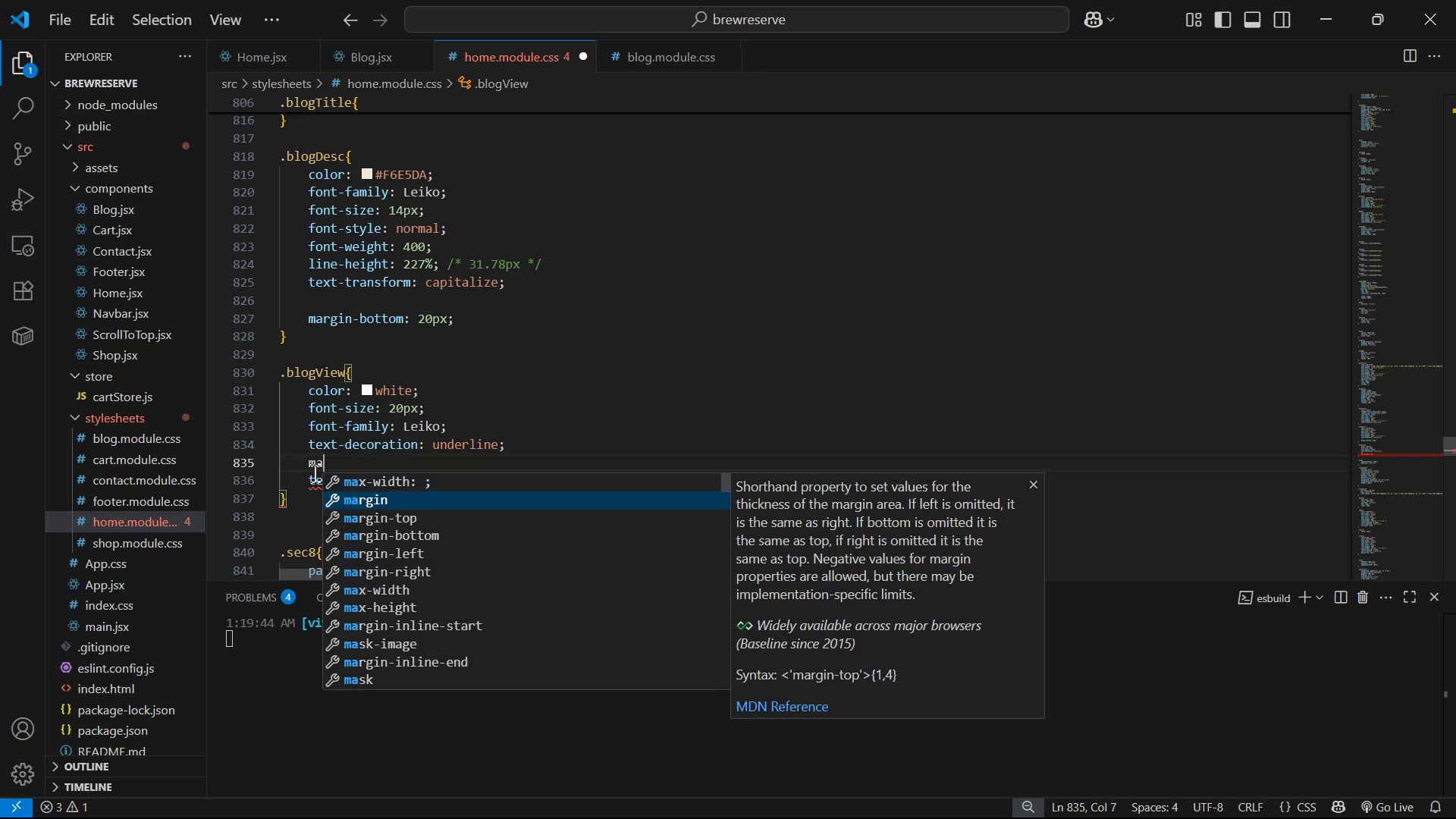 
key(ArrowDown)
 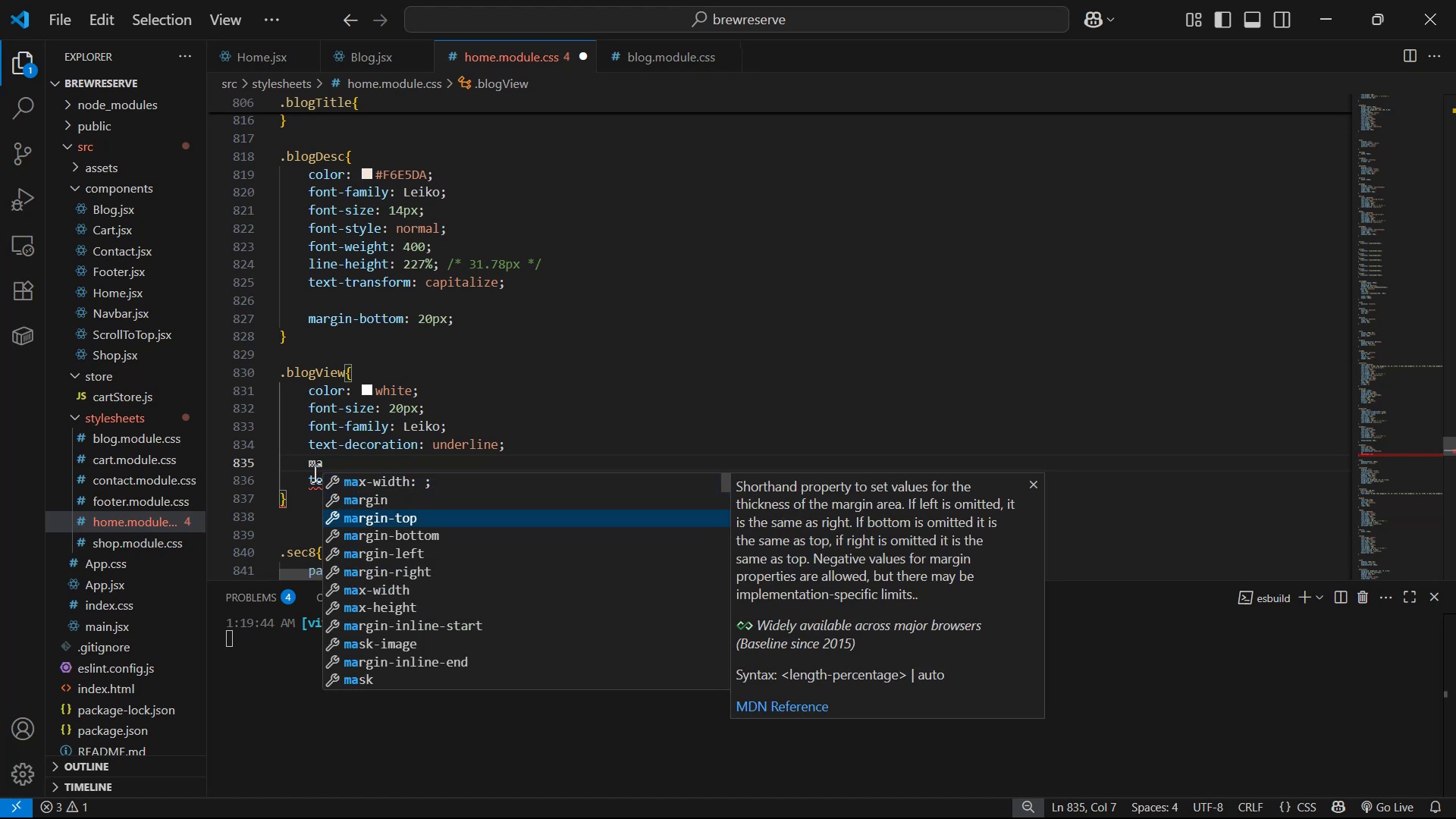 
key(Enter)
 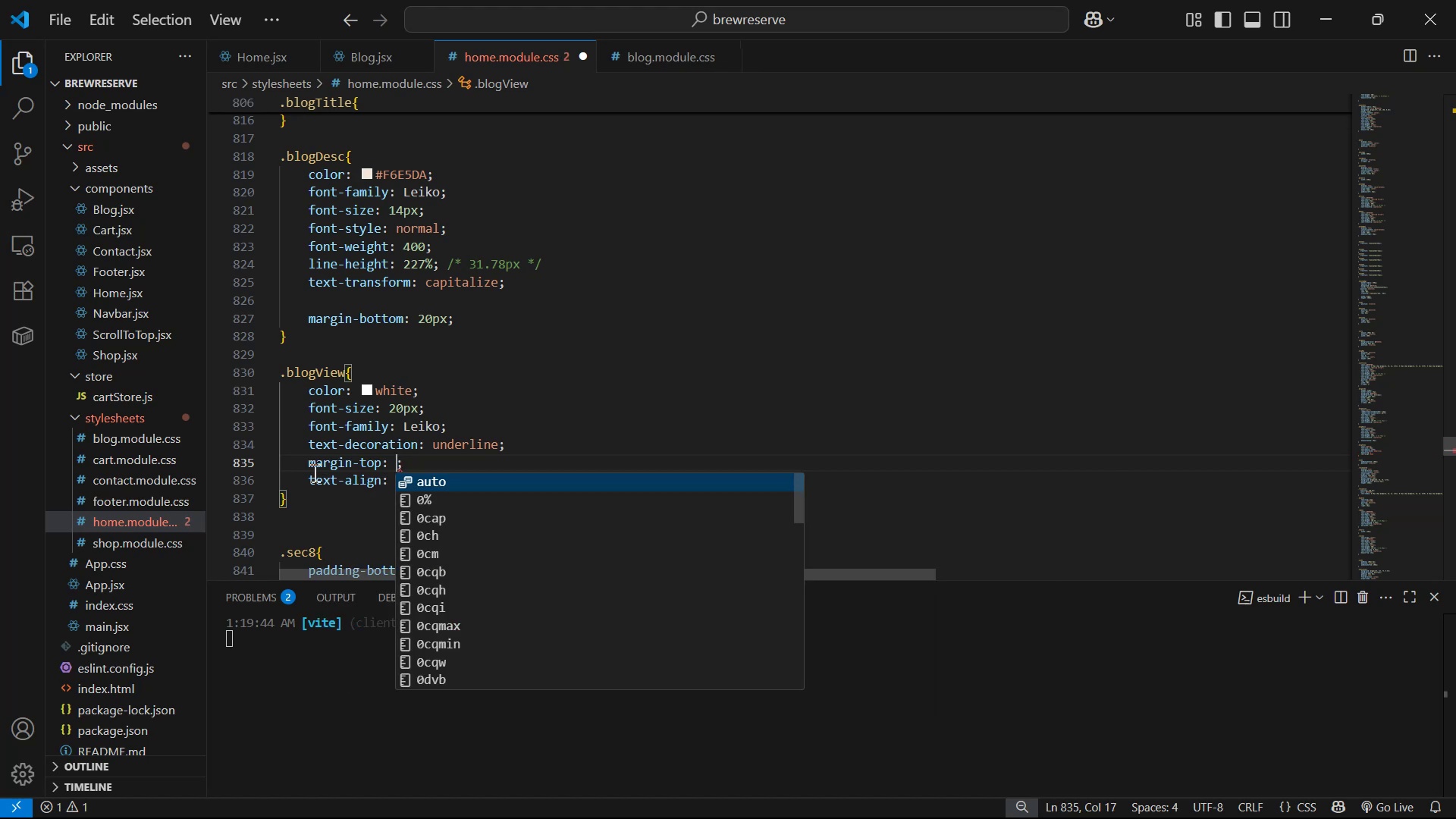 
type(10px)
 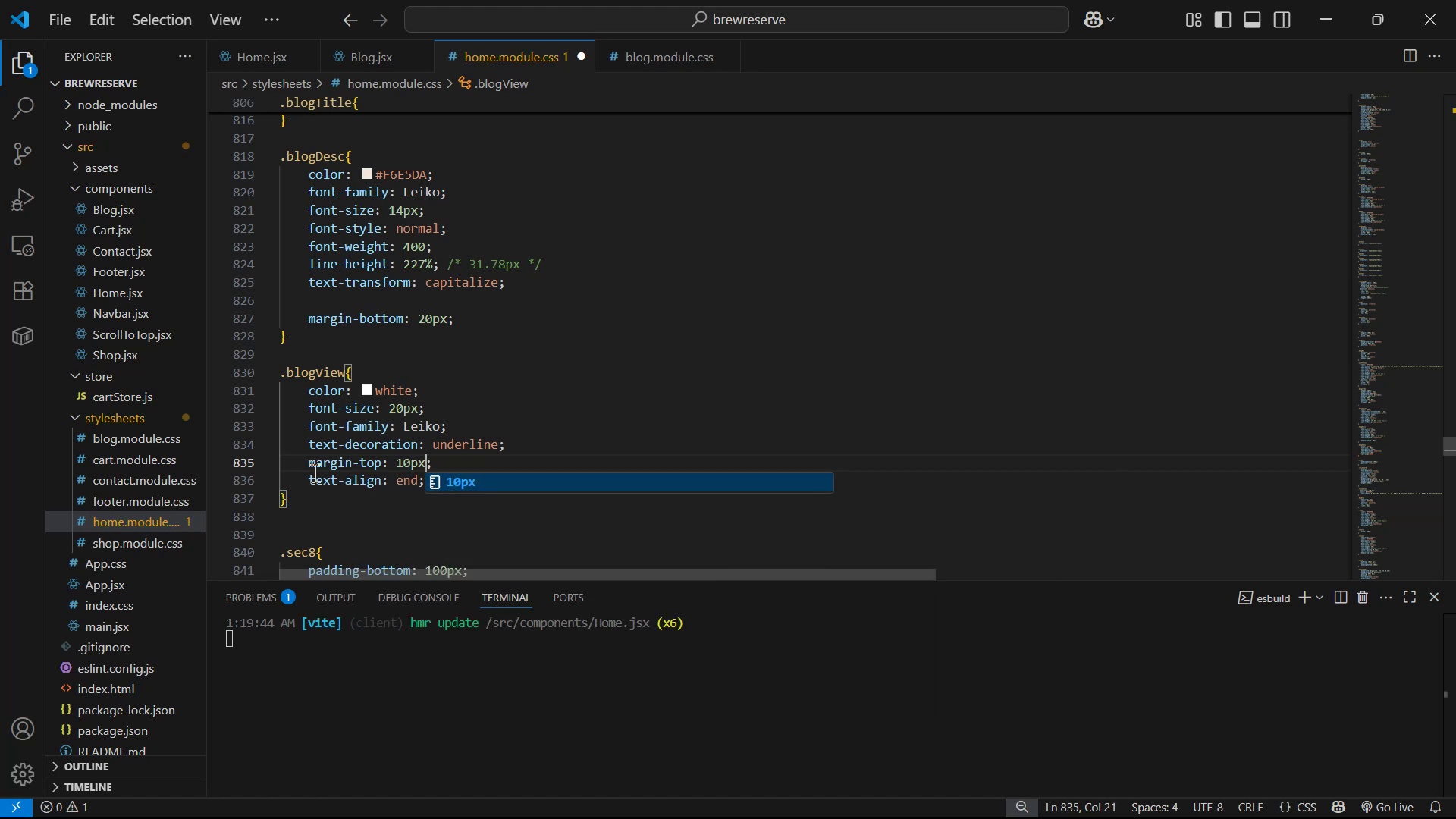 
key(Control+S)
 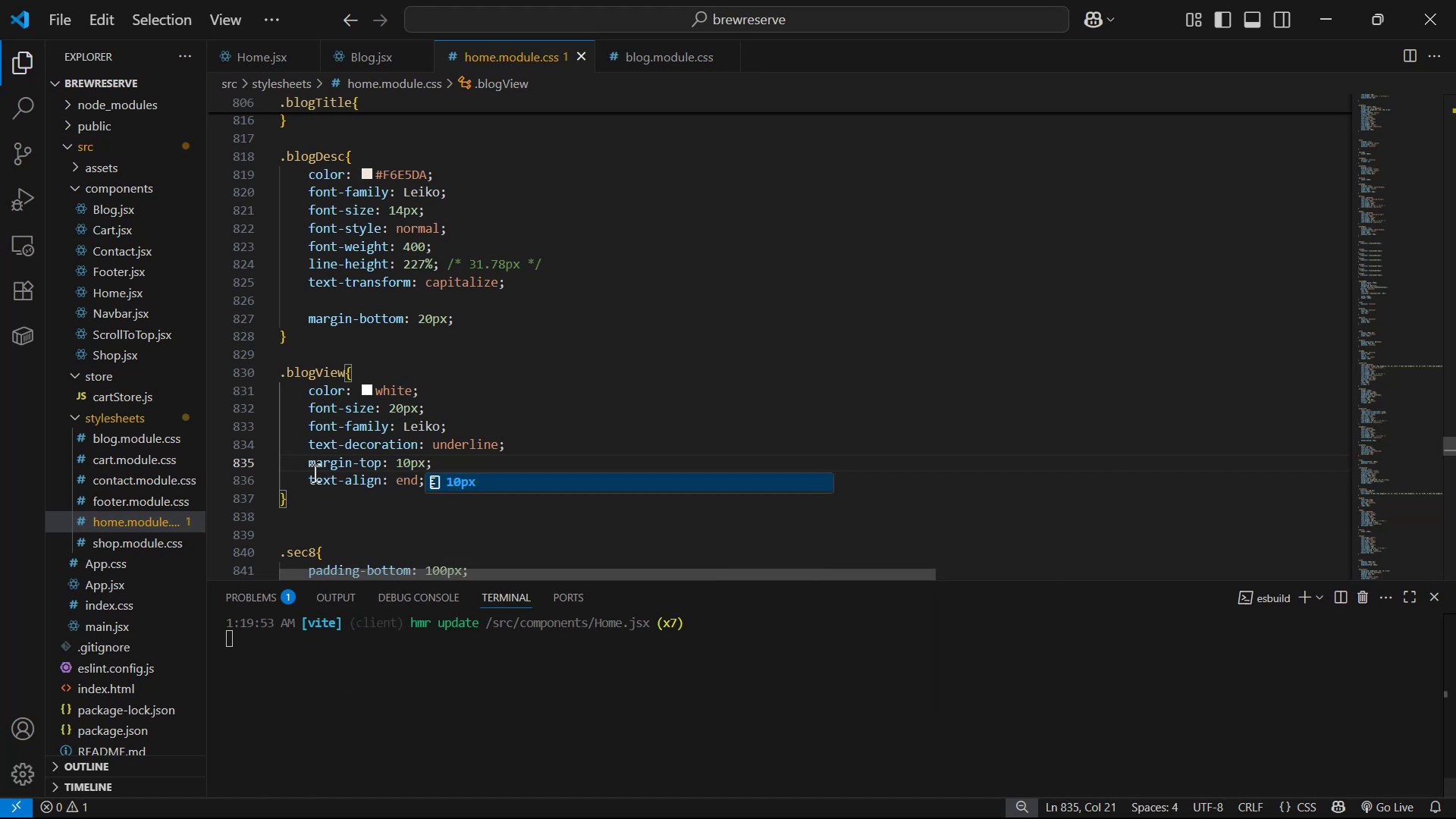 
key(Alt+AltLeft)
 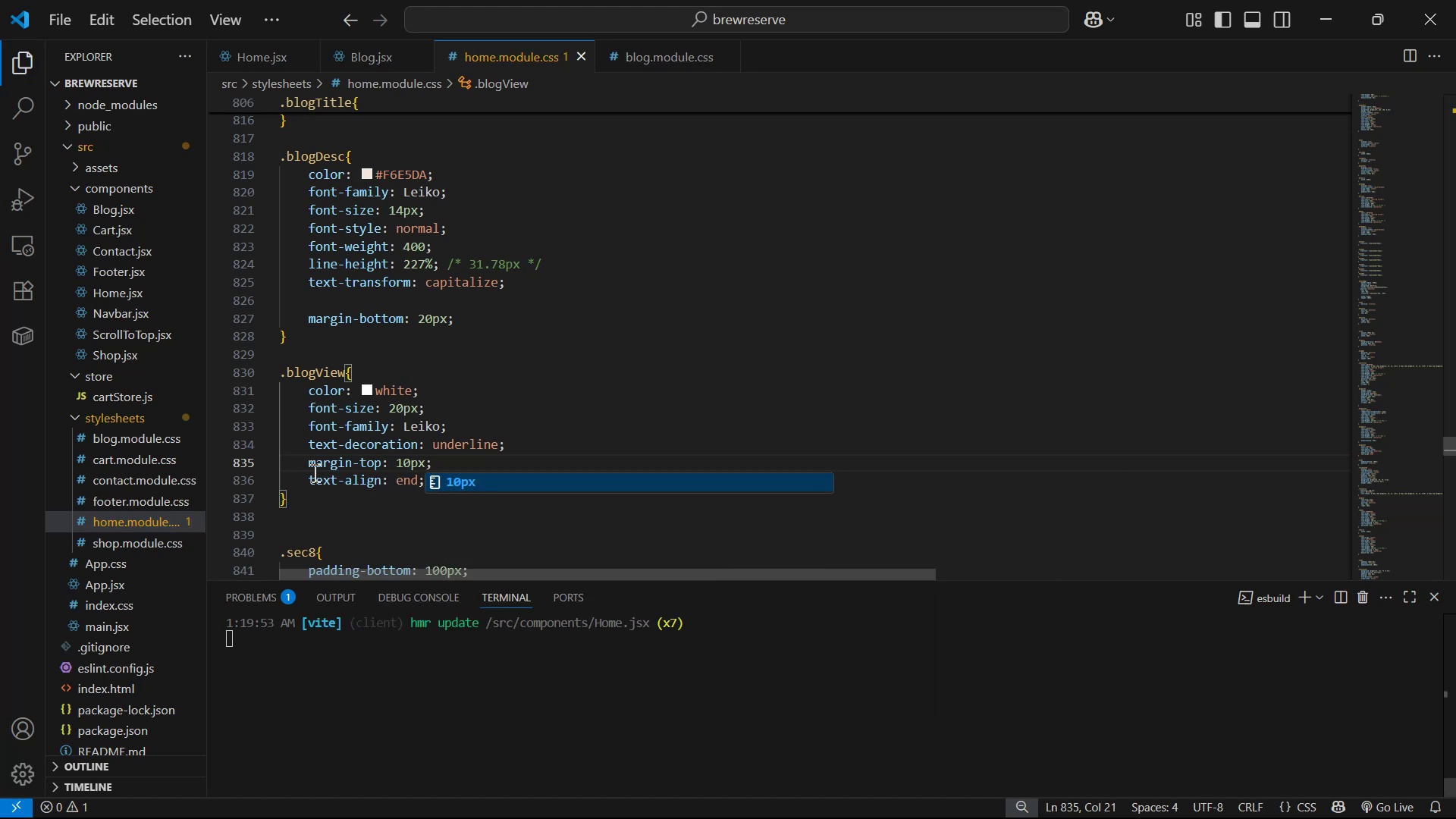 
key(Alt+Tab)
 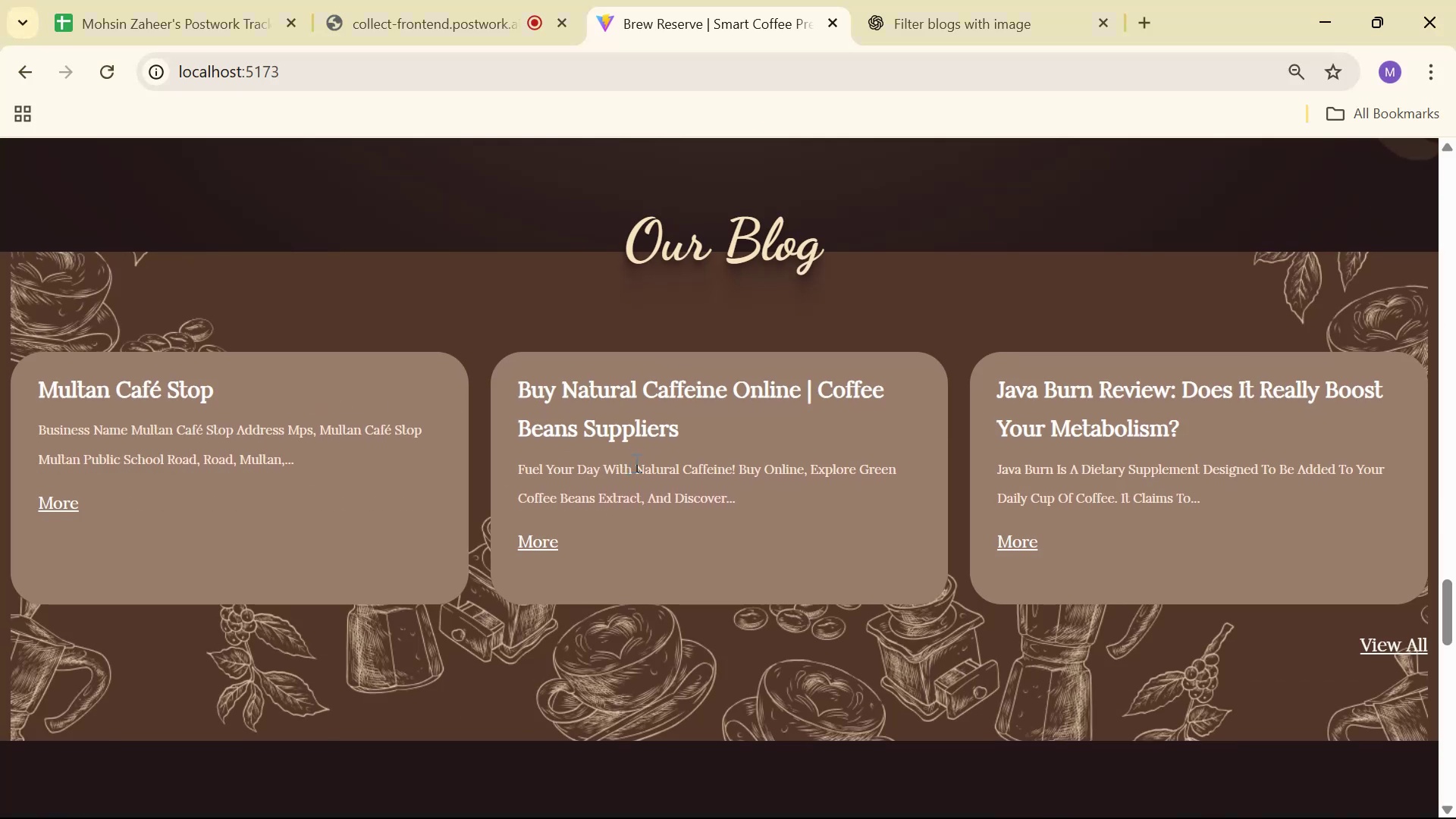 
key(Alt+AltLeft)
 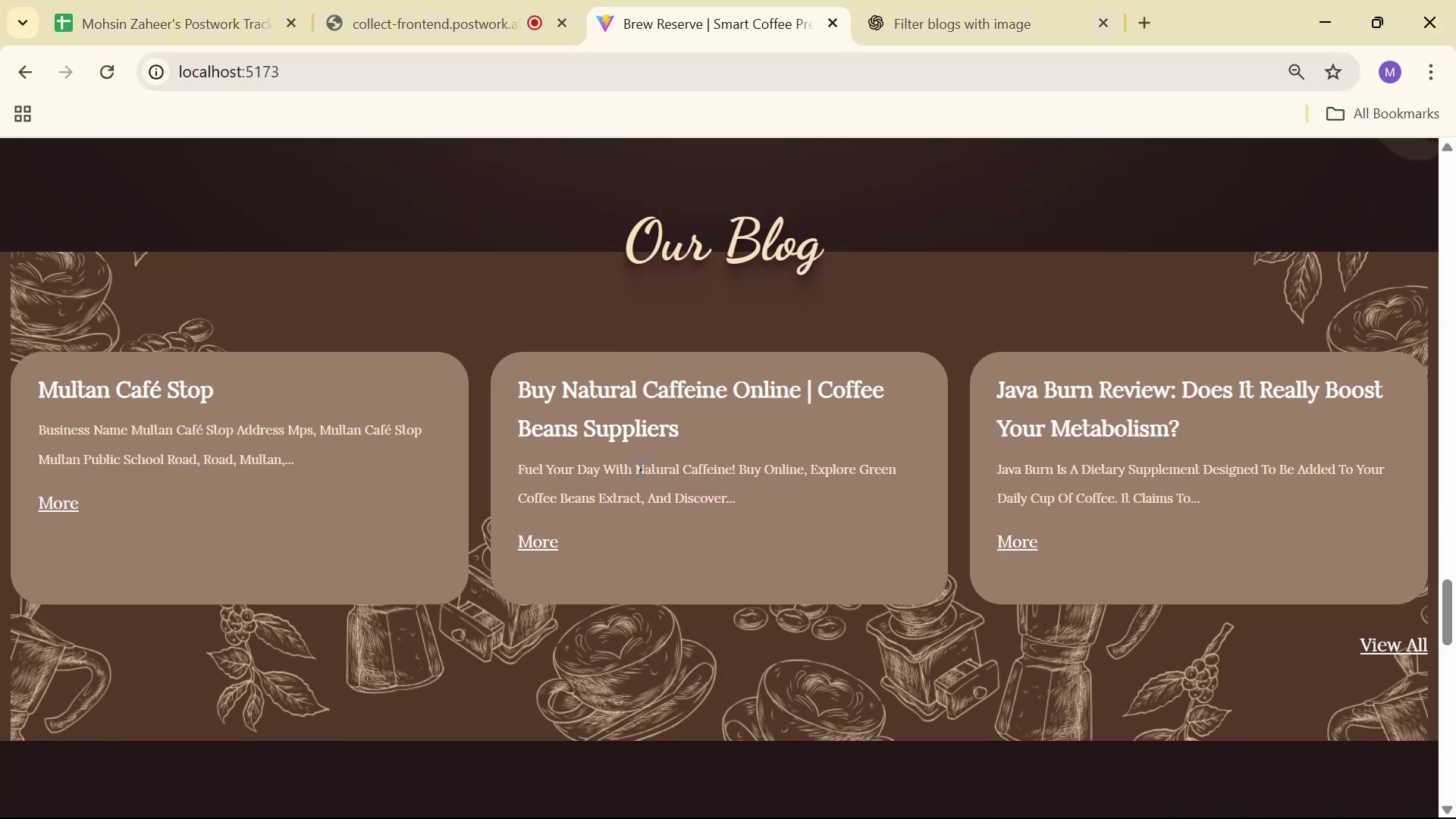 
key(Alt+Tab)
 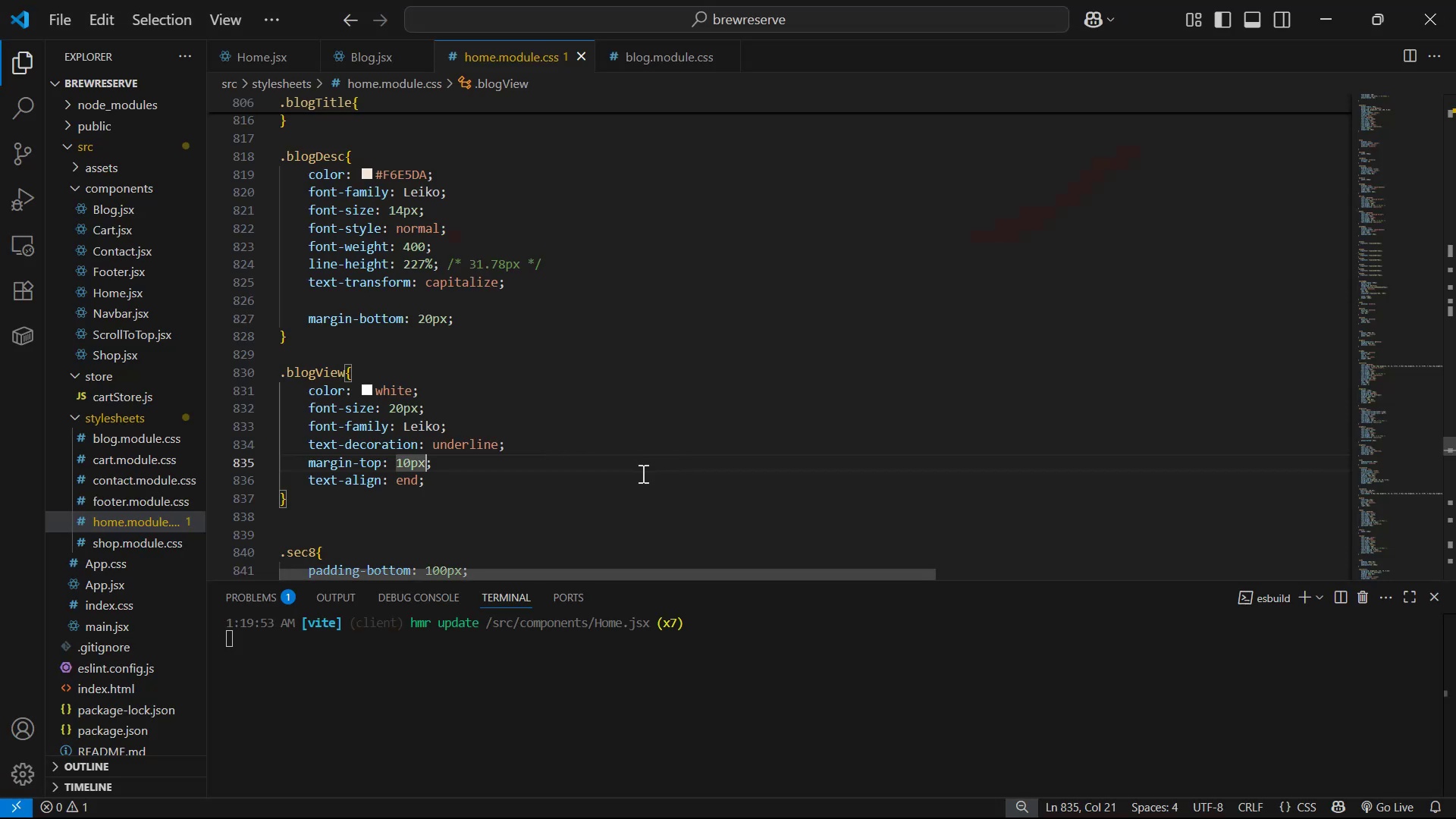 
key(ArrowLeft)
 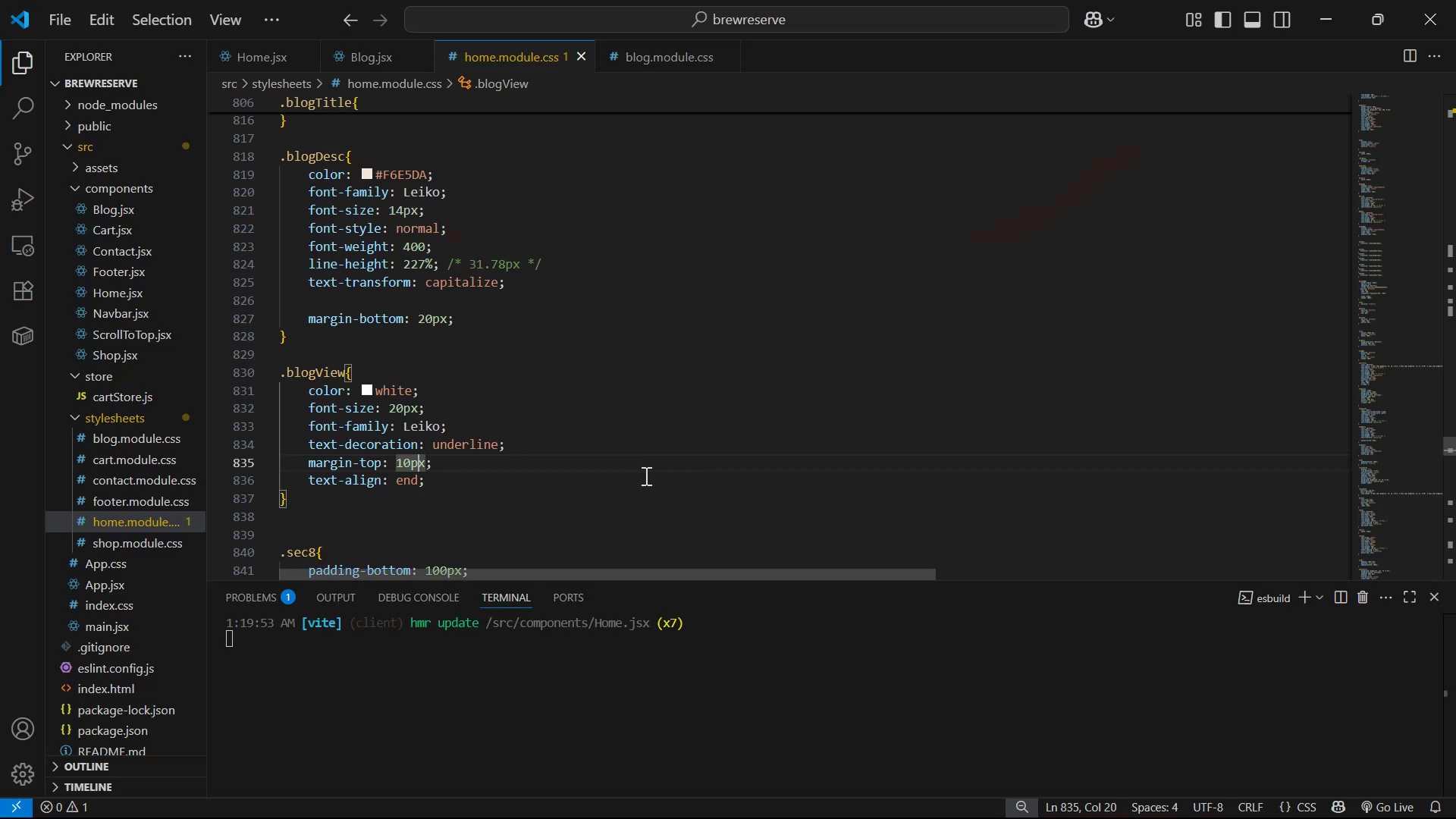 
key(ArrowLeft)
 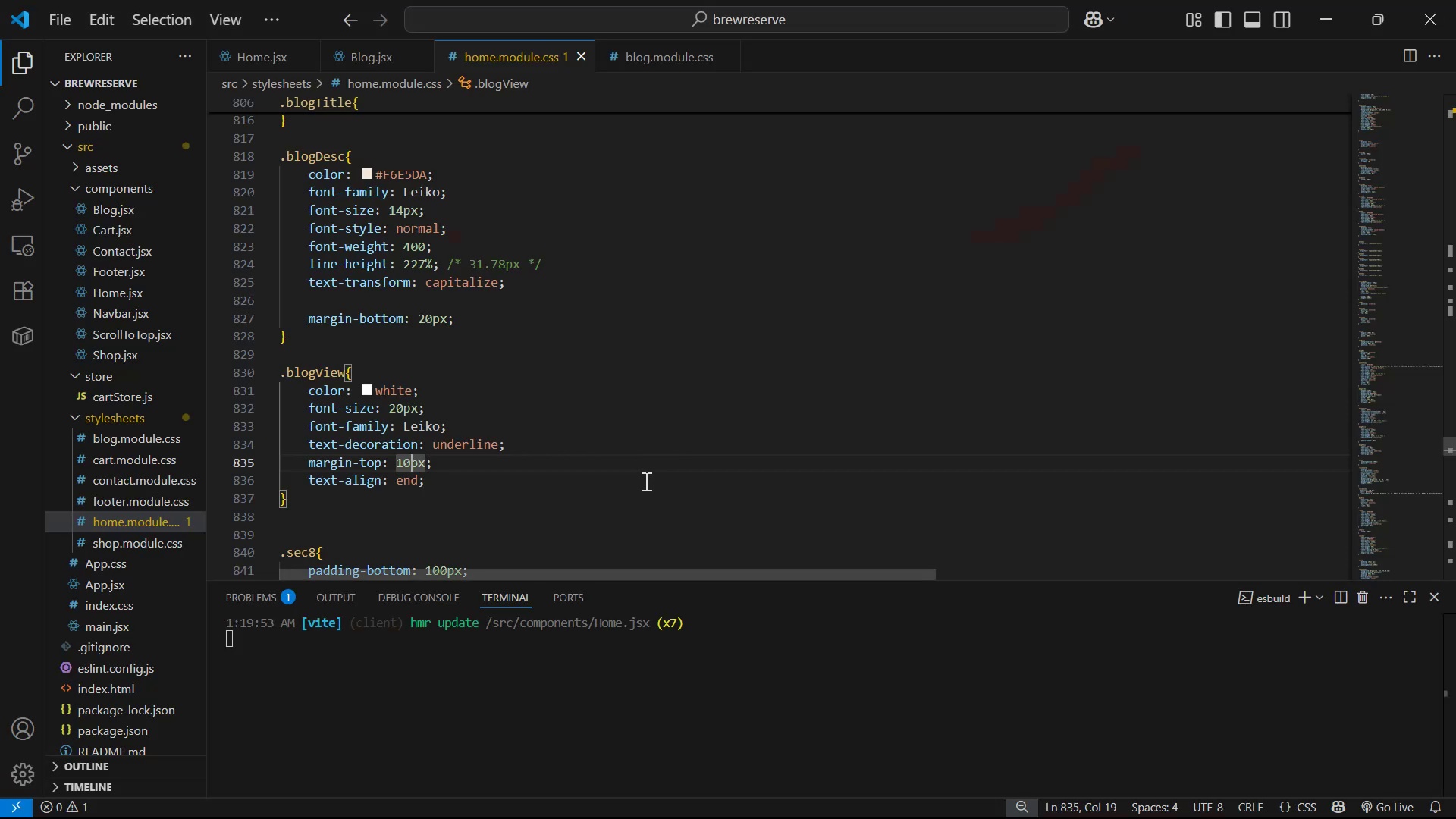 
key(ArrowLeft)
 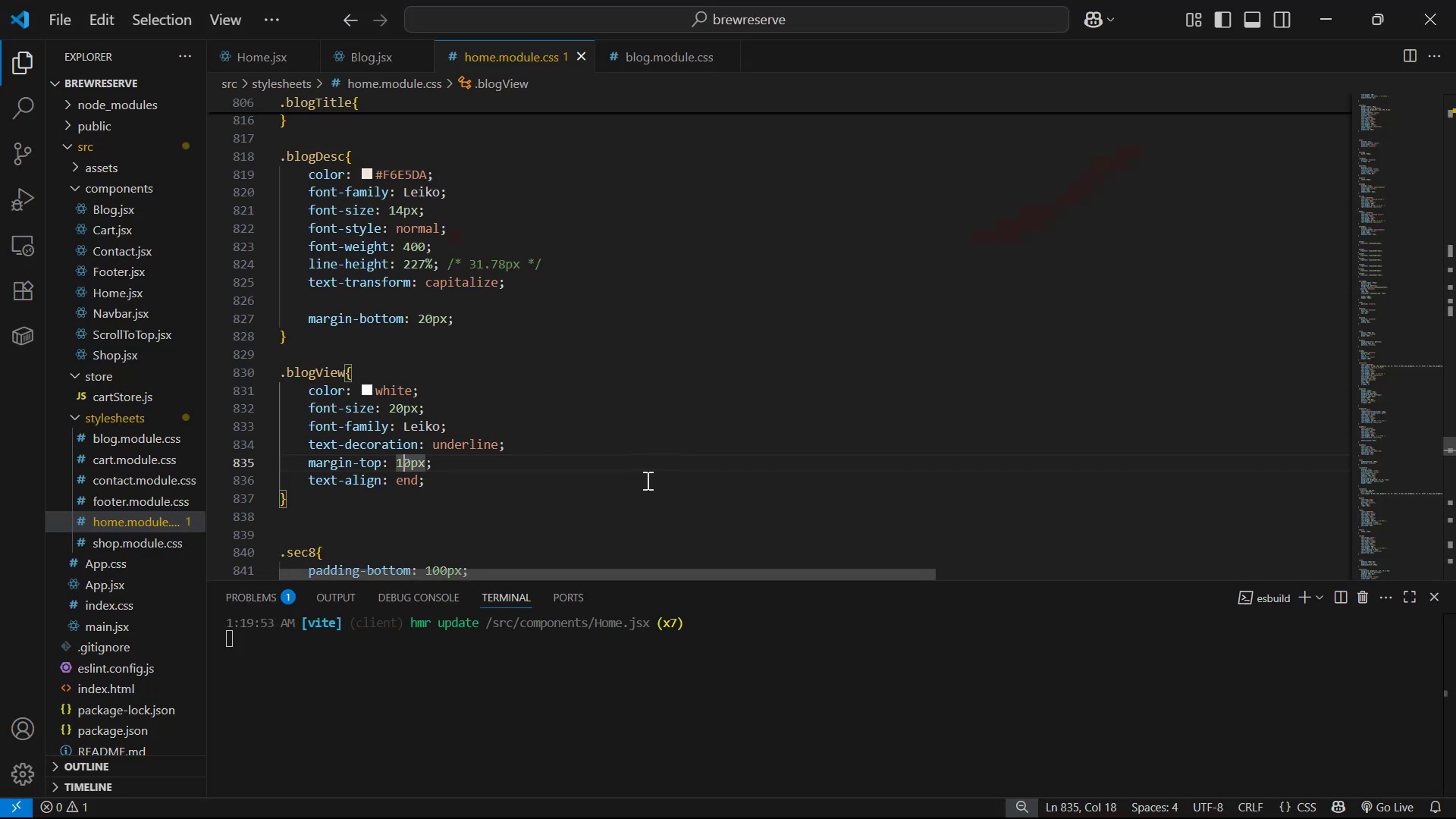 
key(Backspace)
 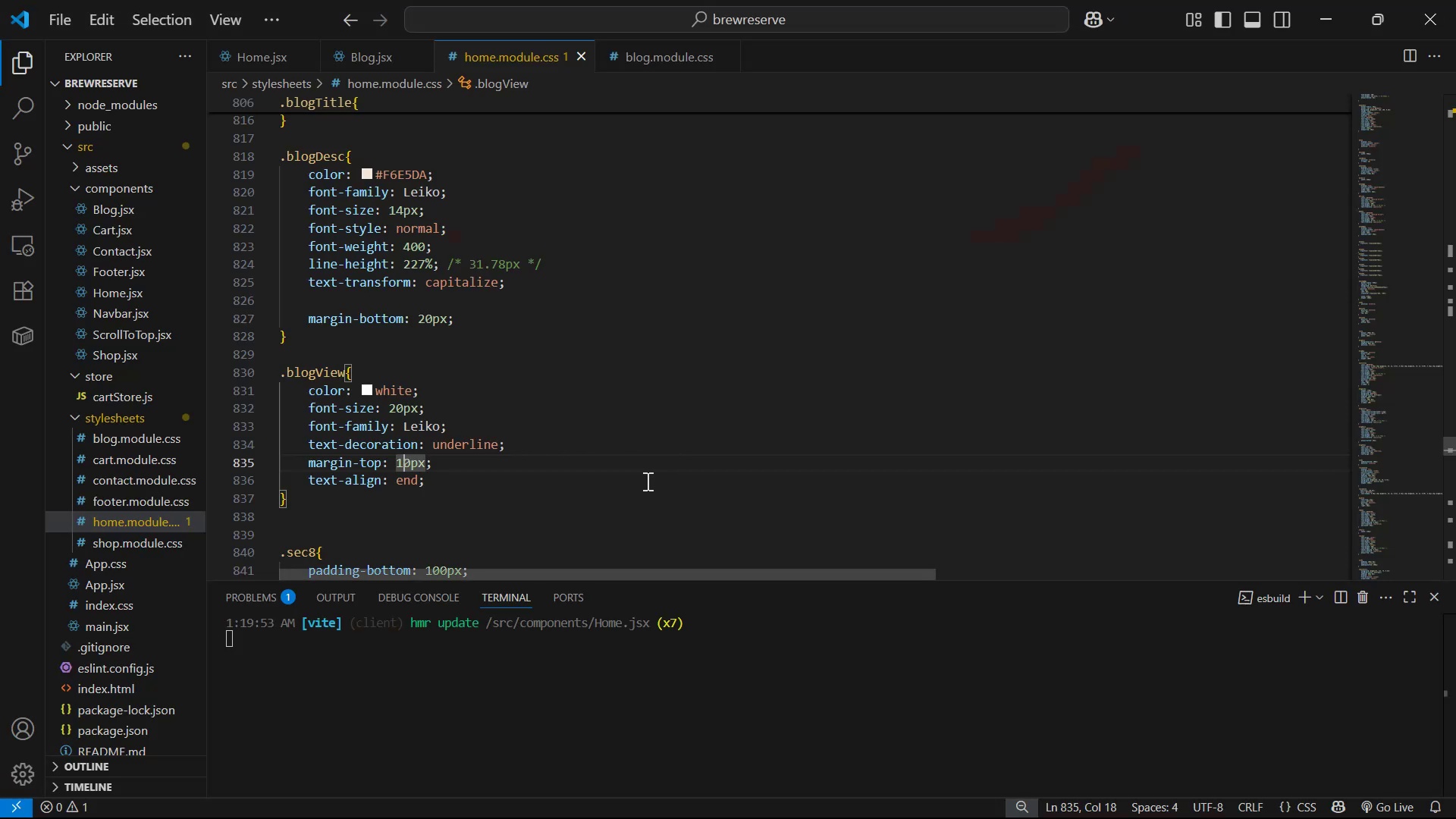 
key(2)
 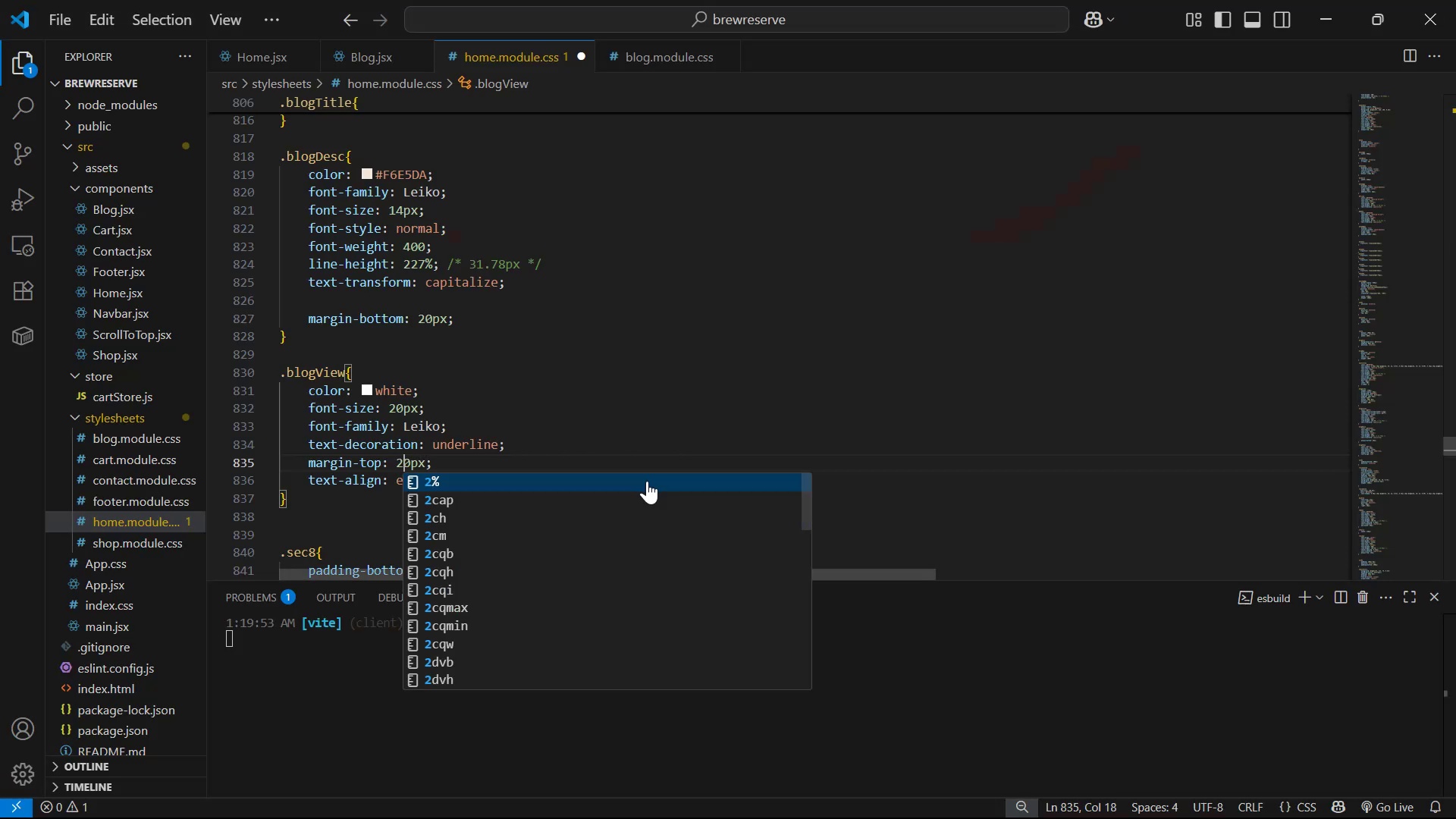 
key(Control+ControlLeft)
 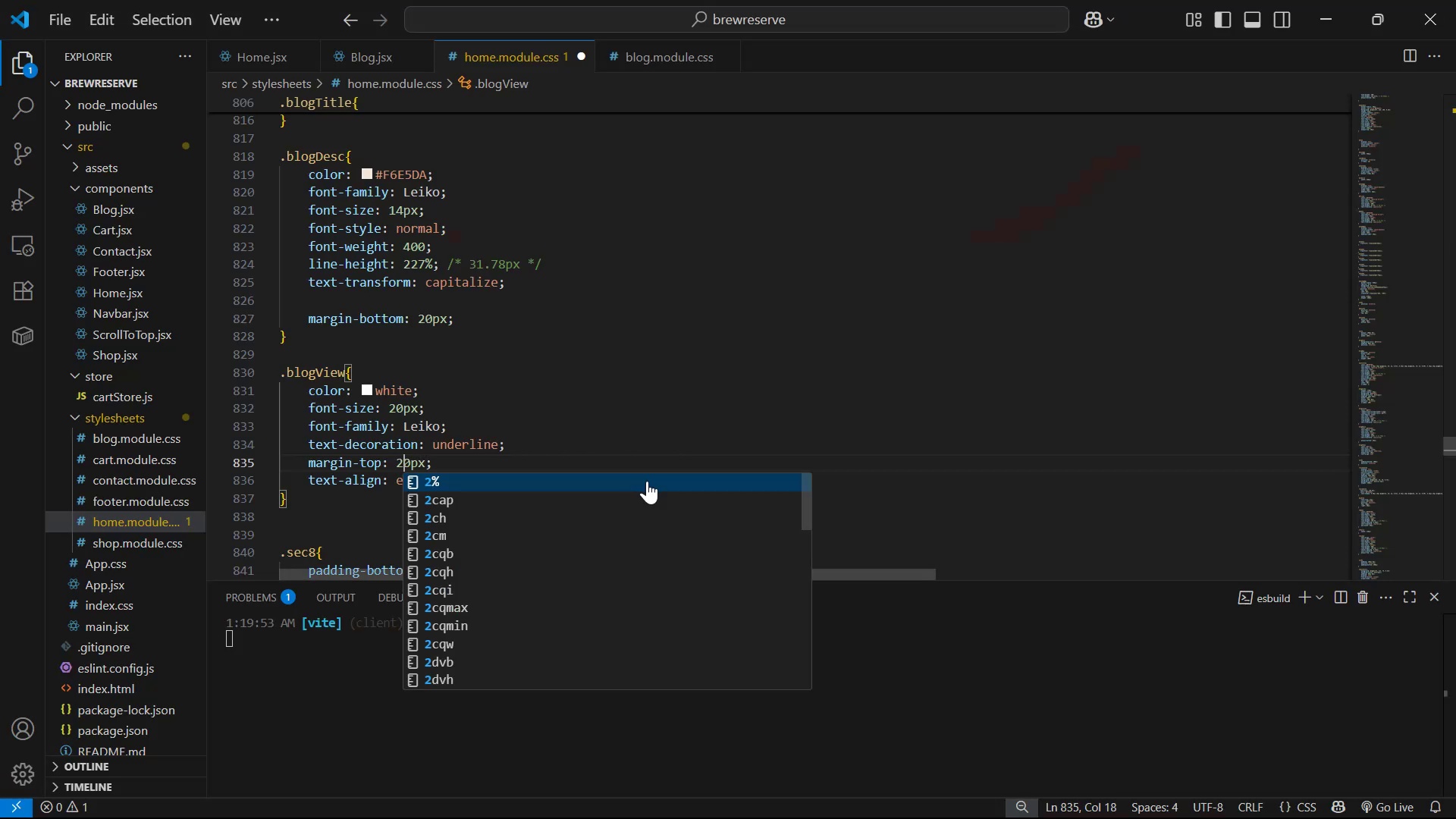 
key(Control+S)
 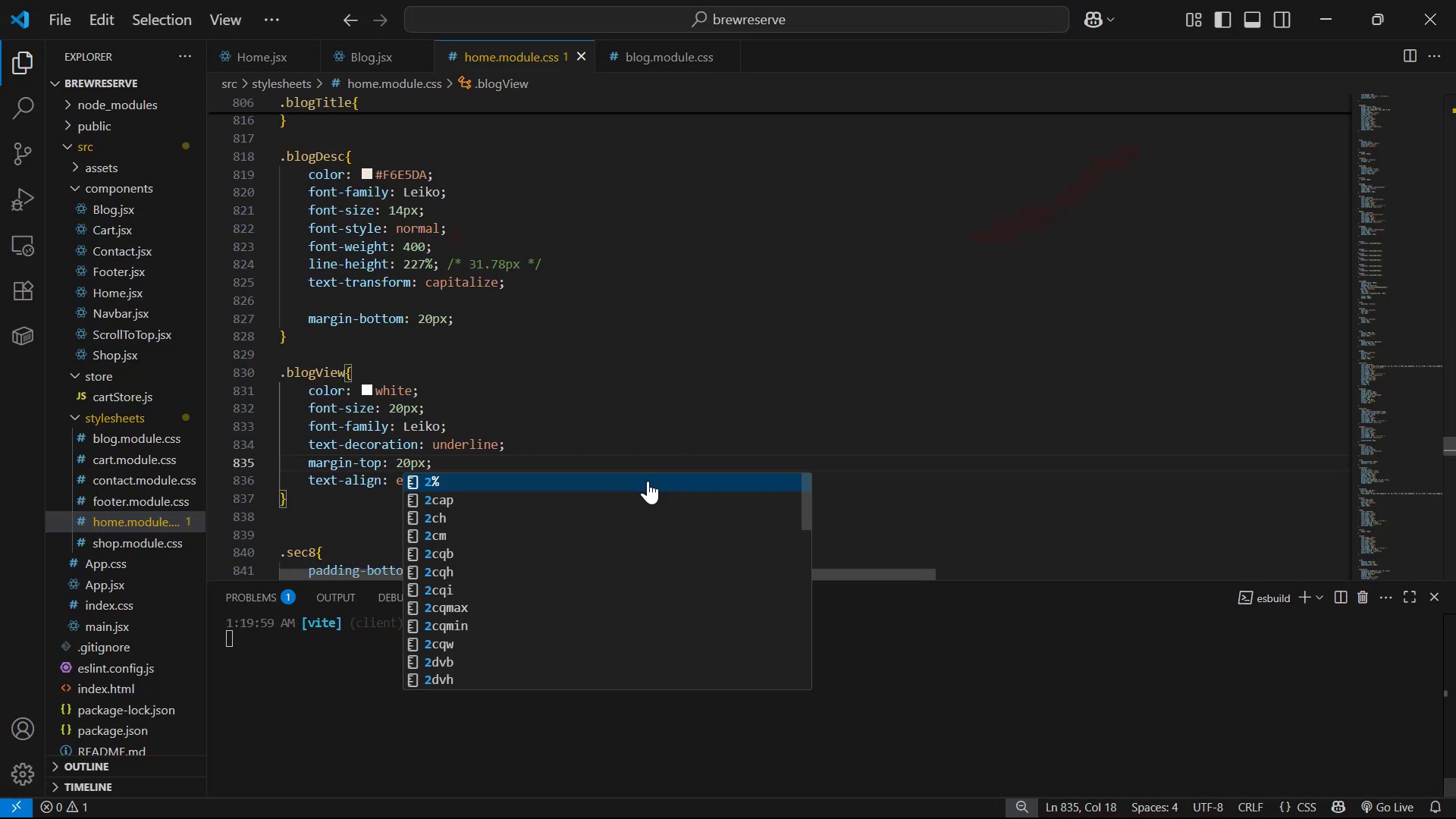 
key(Alt+AltLeft)
 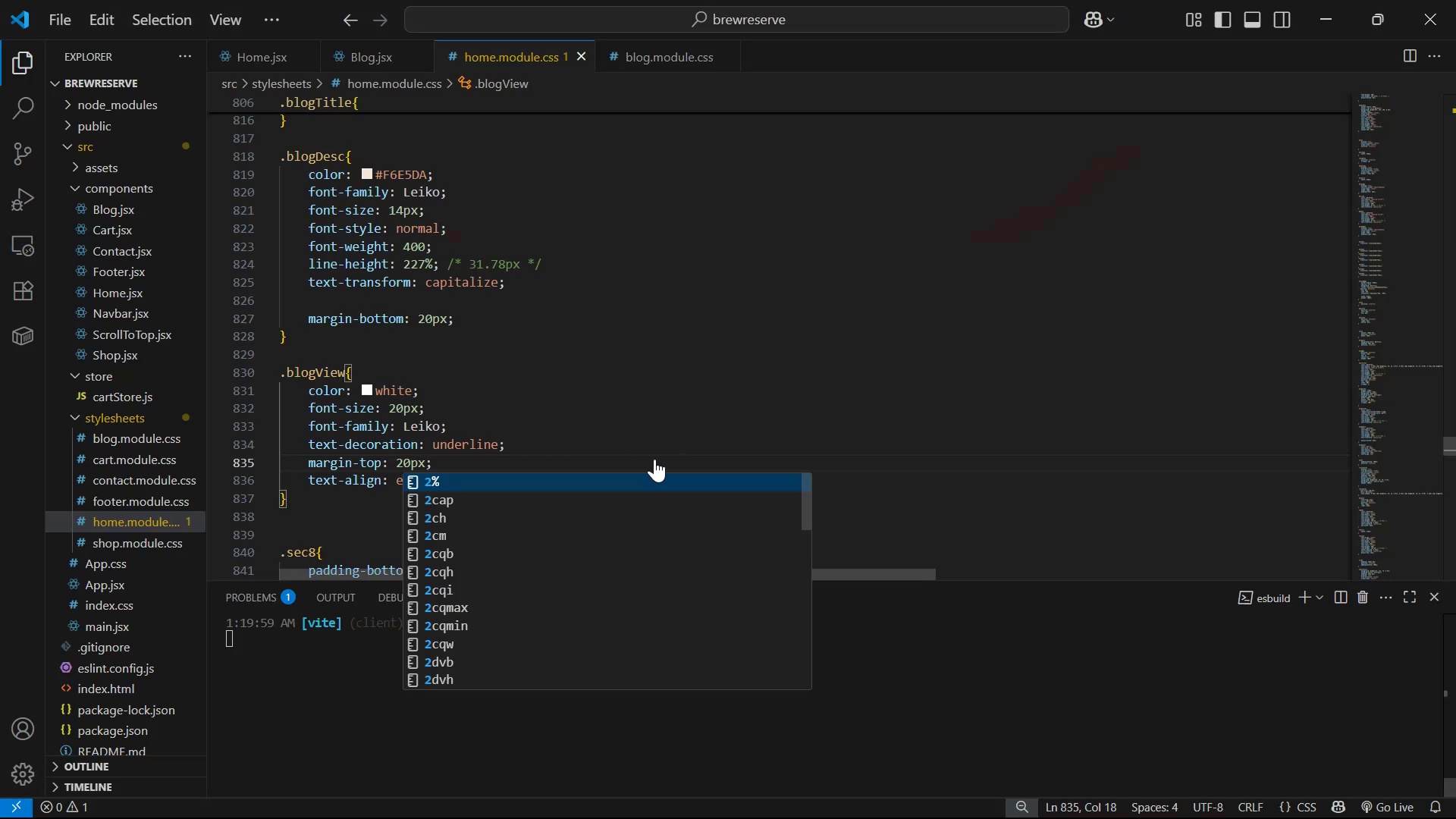 
key(Alt+Tab)
 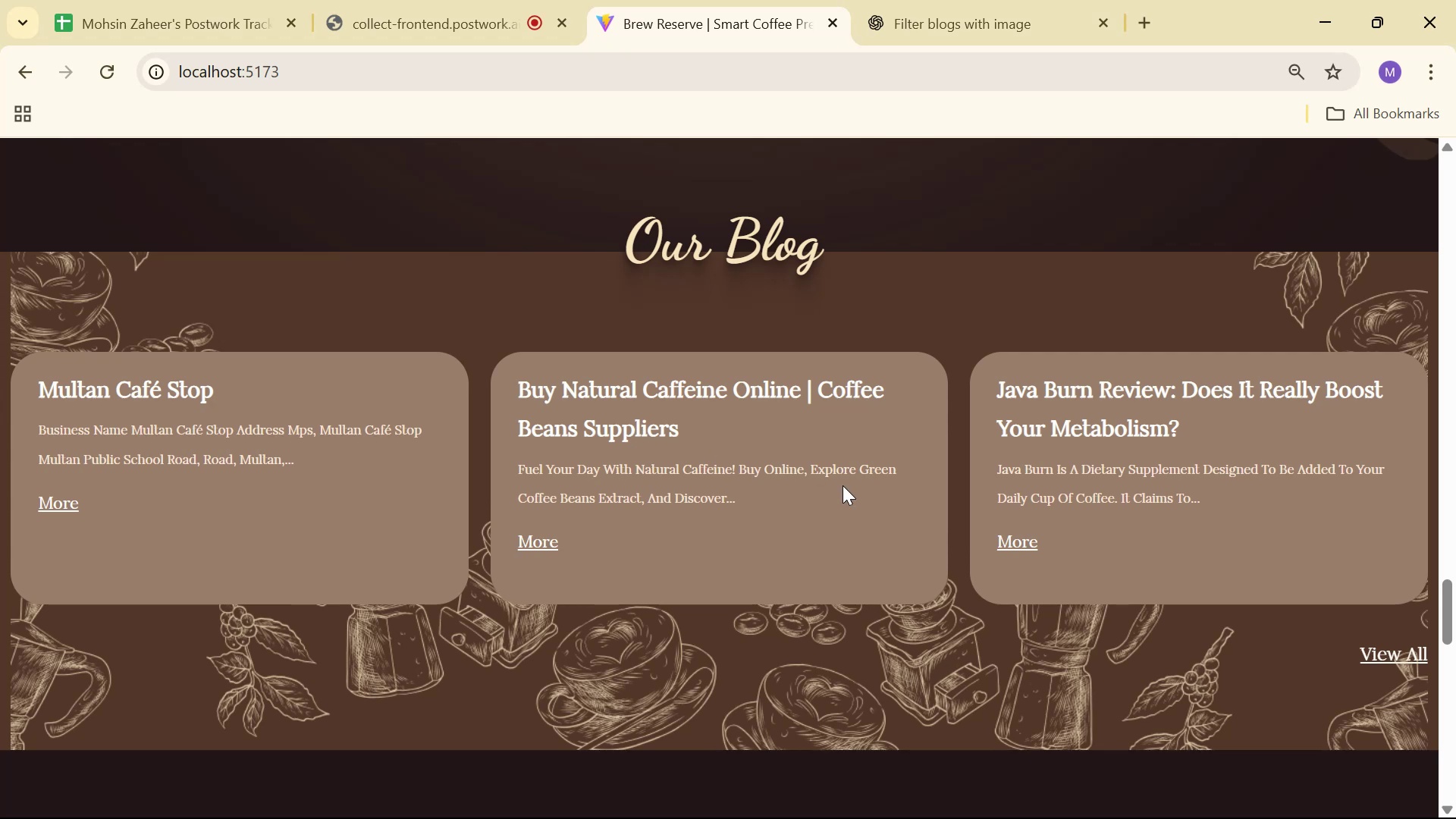 
key(Alt+AltLeft)
 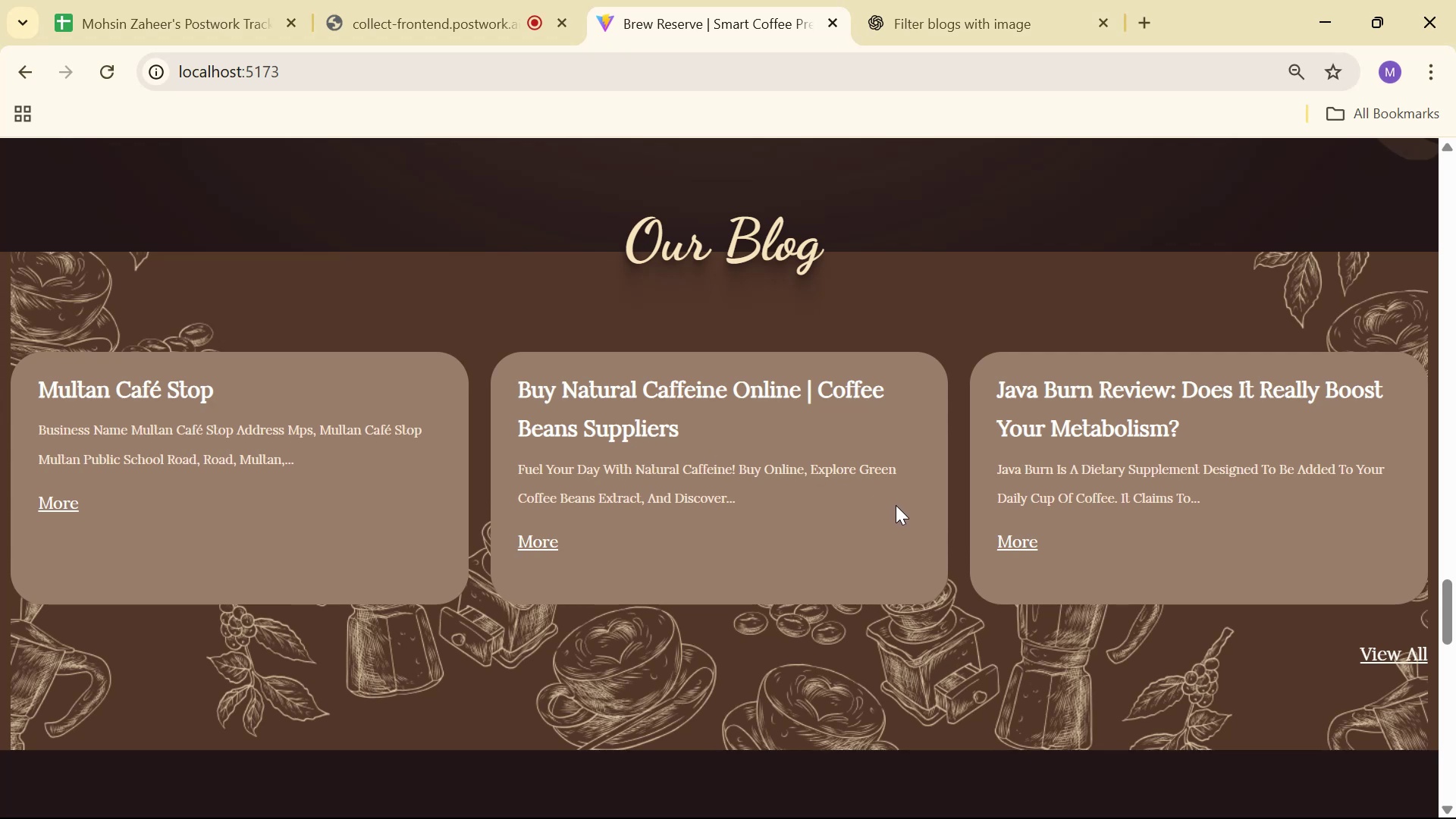 
key(Alt+Tab)
 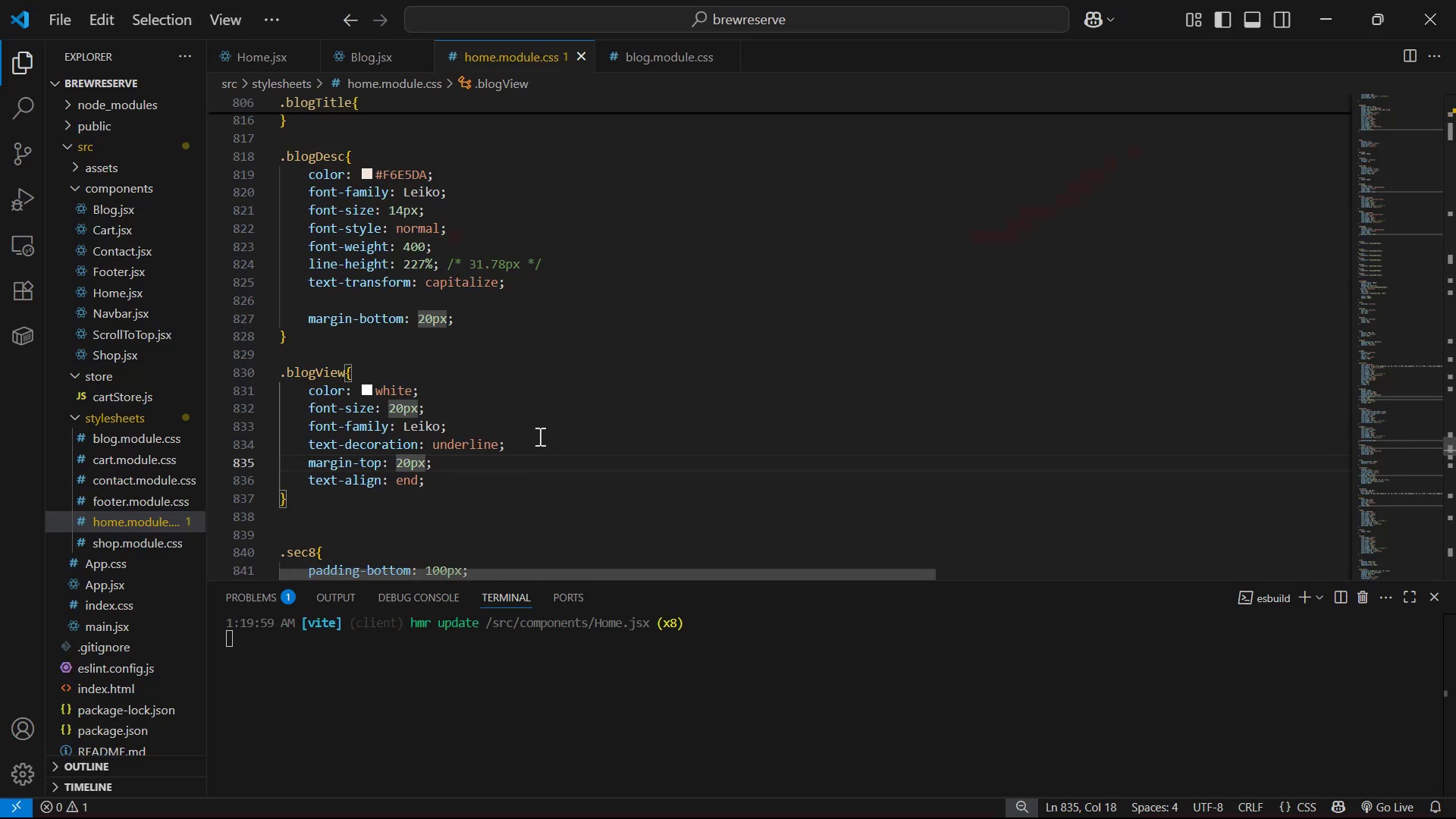 
scroll: coordinate [714, 413], scroll_direction: up, amount: 20.0
 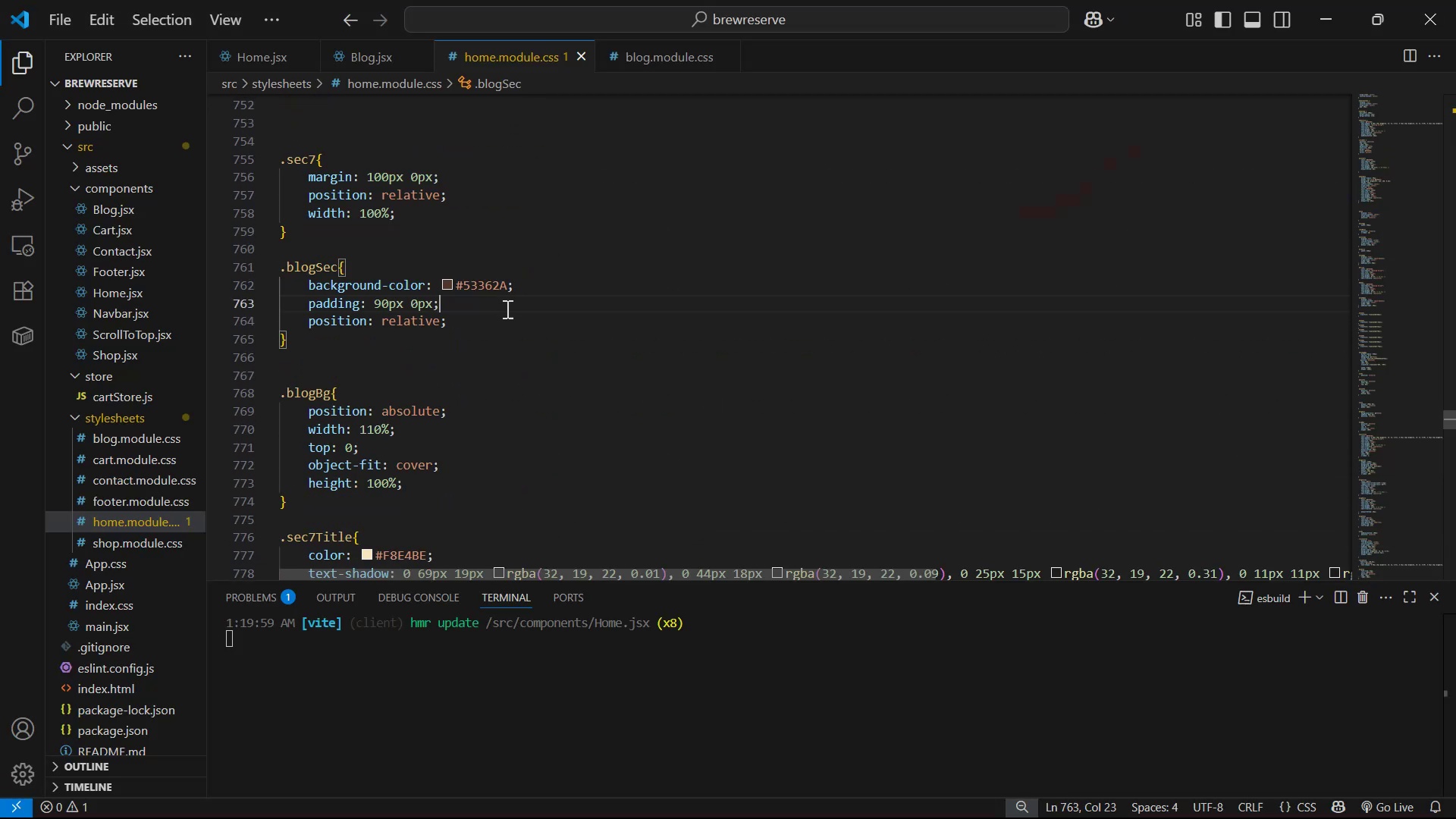 
key(Enter)
 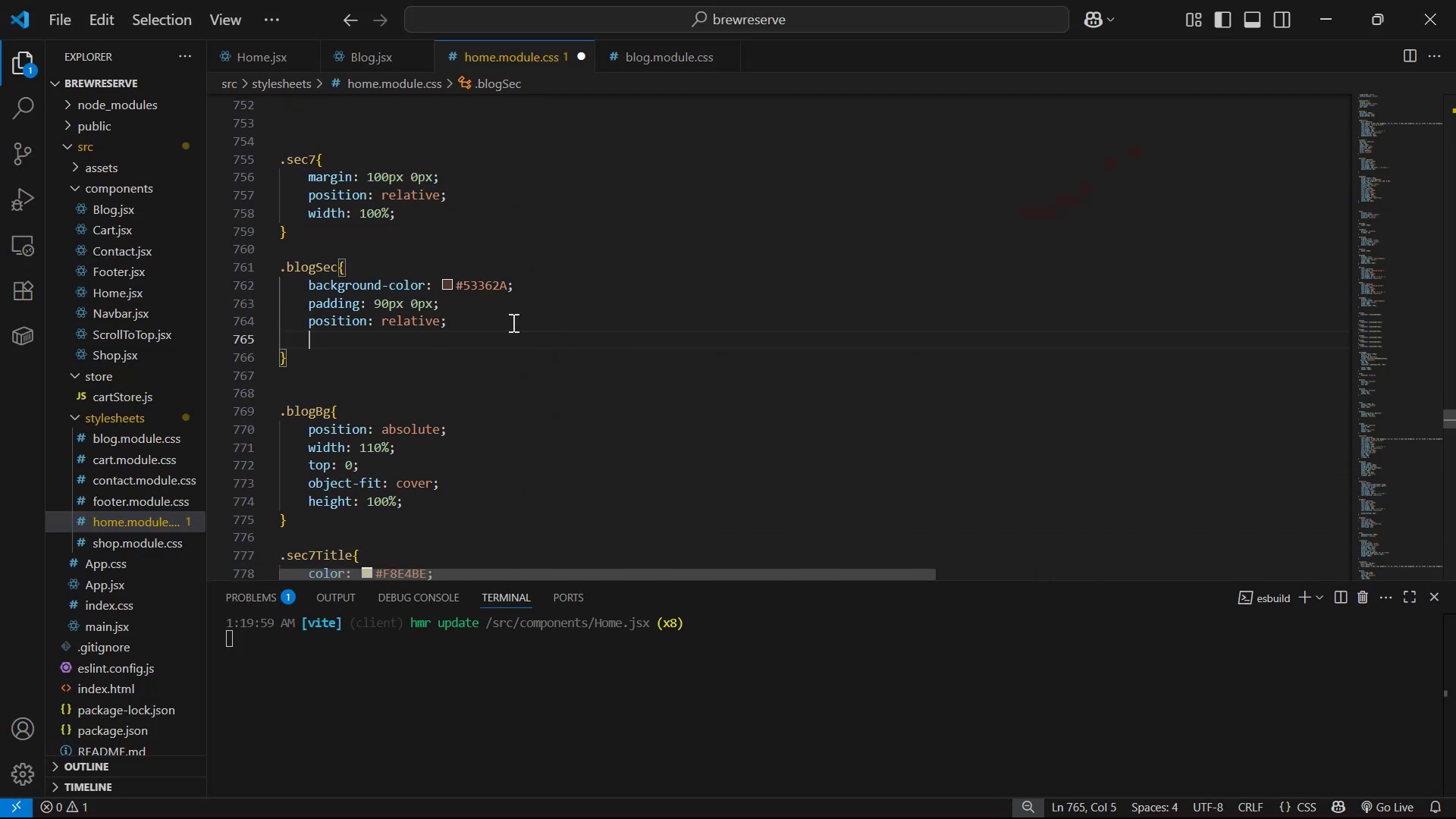 
type(pa)
 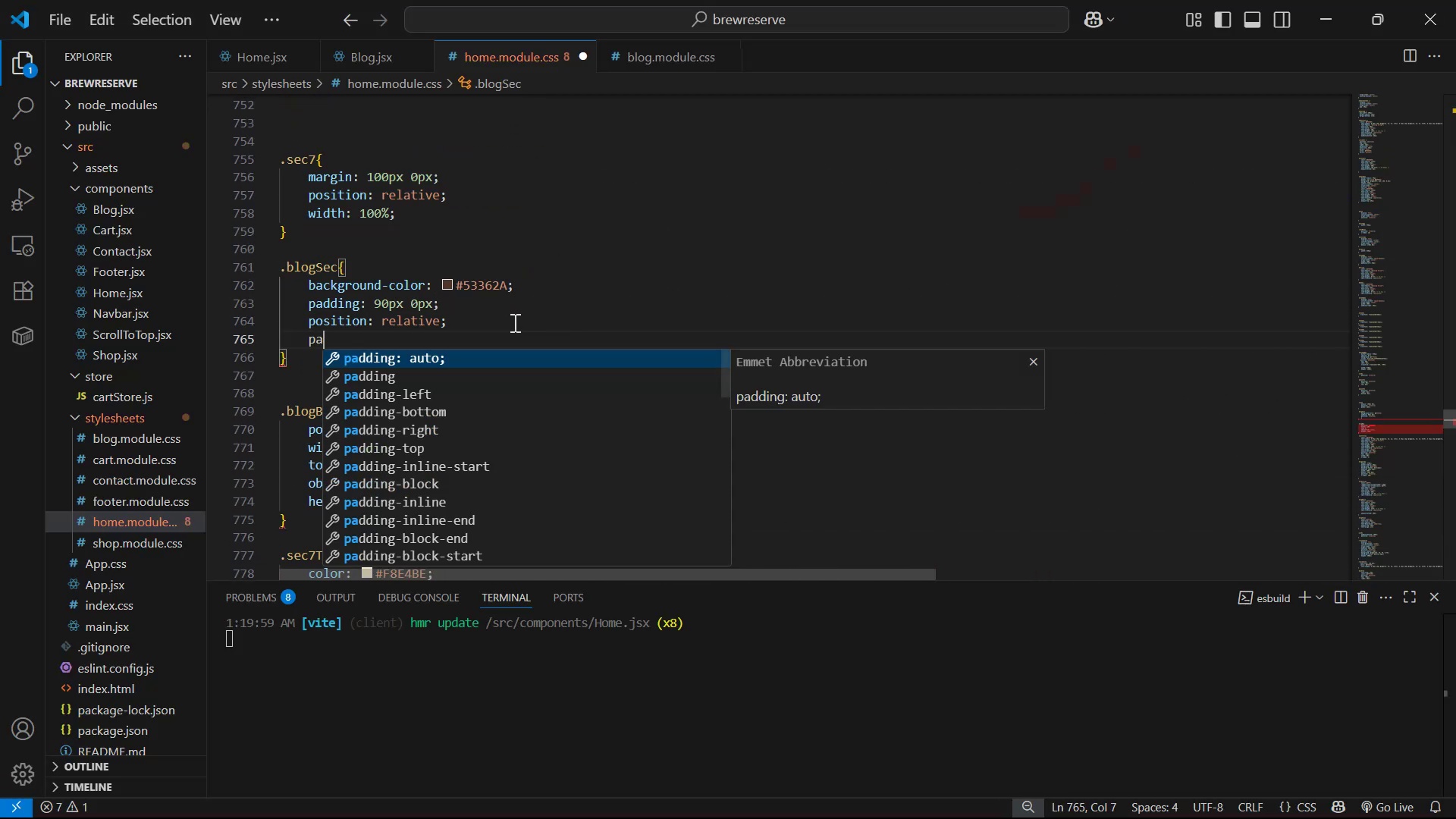 
key(ArrowDown)
 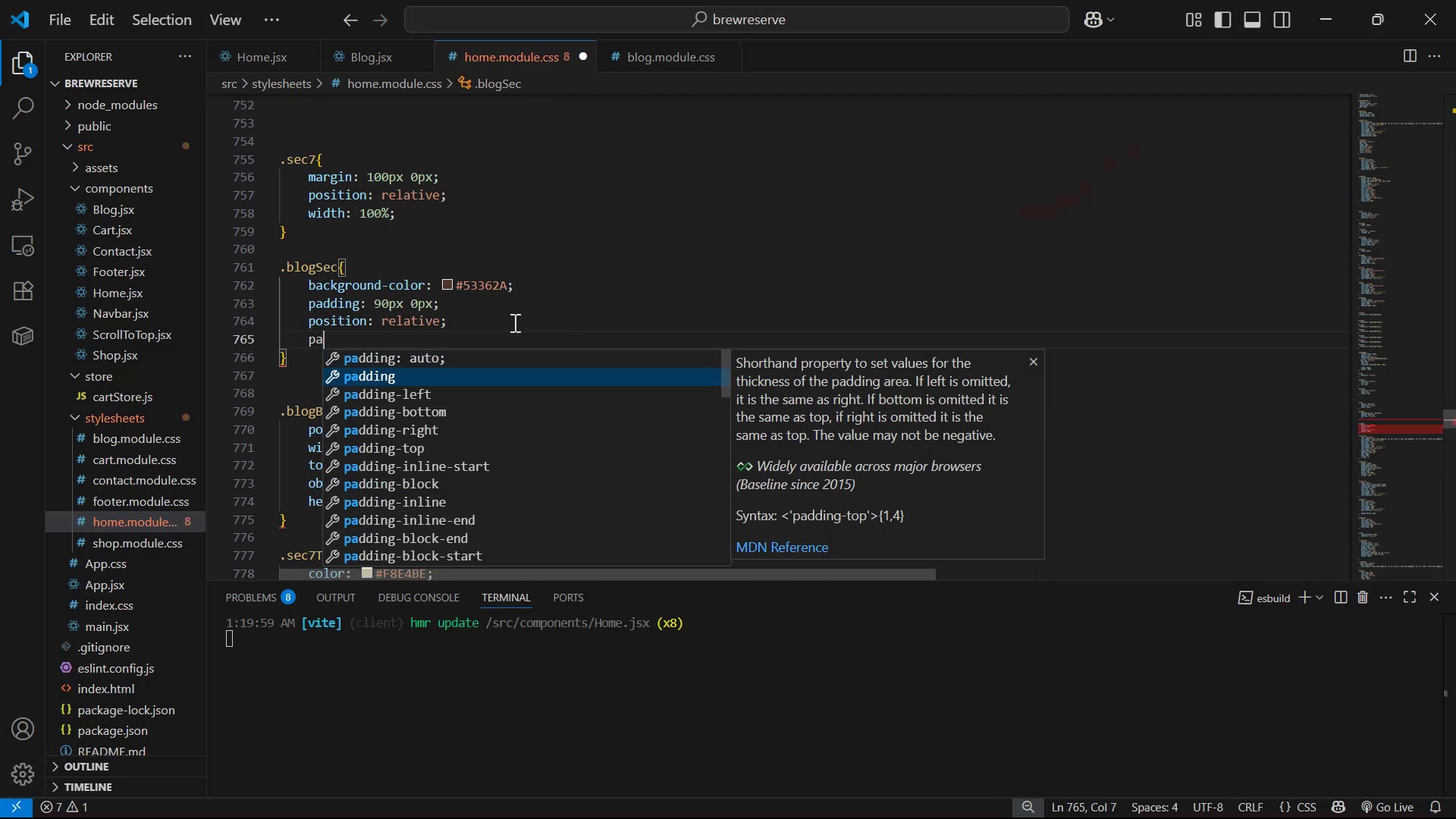 
key(ArrowDown)
 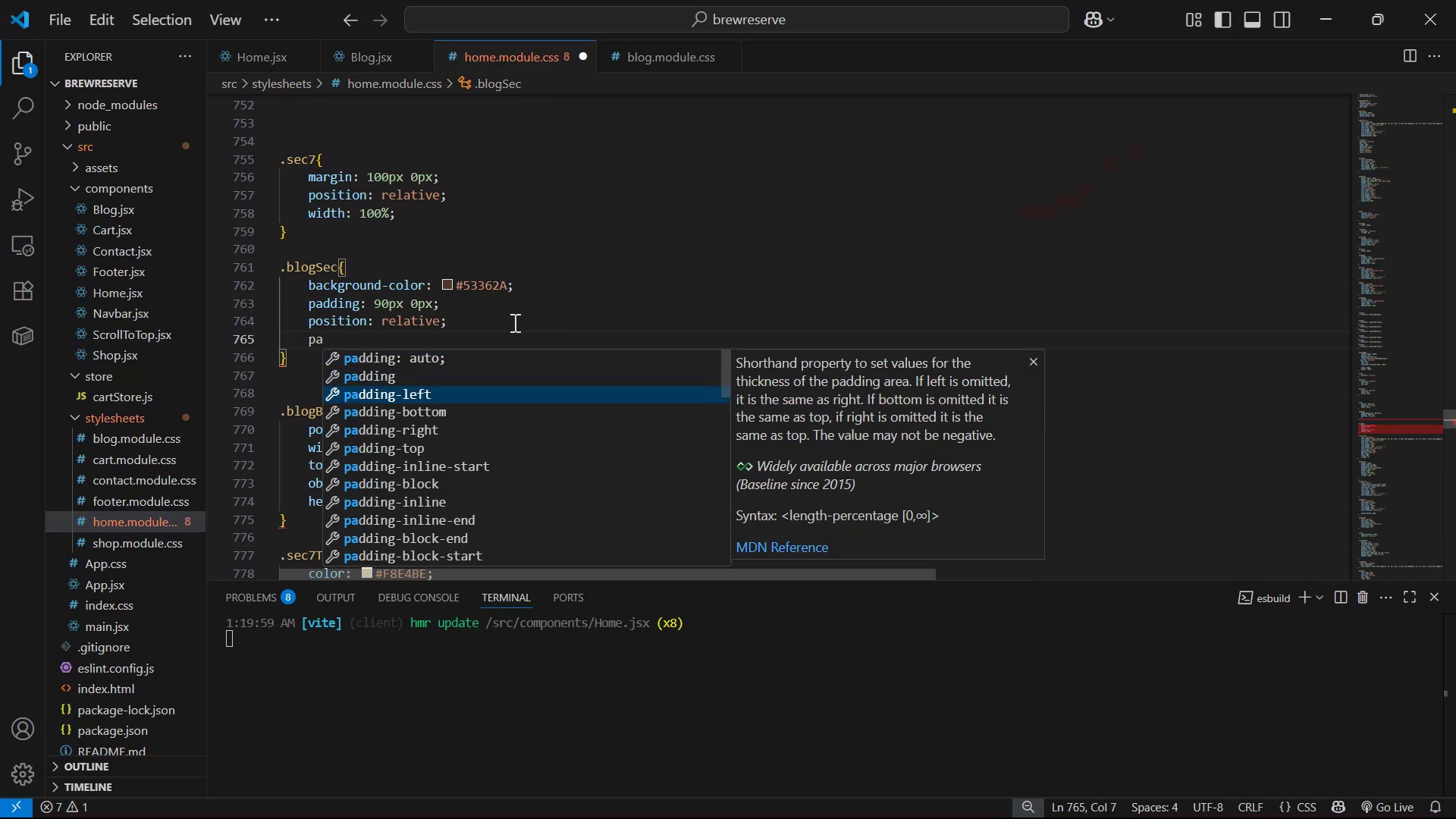 
key(ArrowDown)
 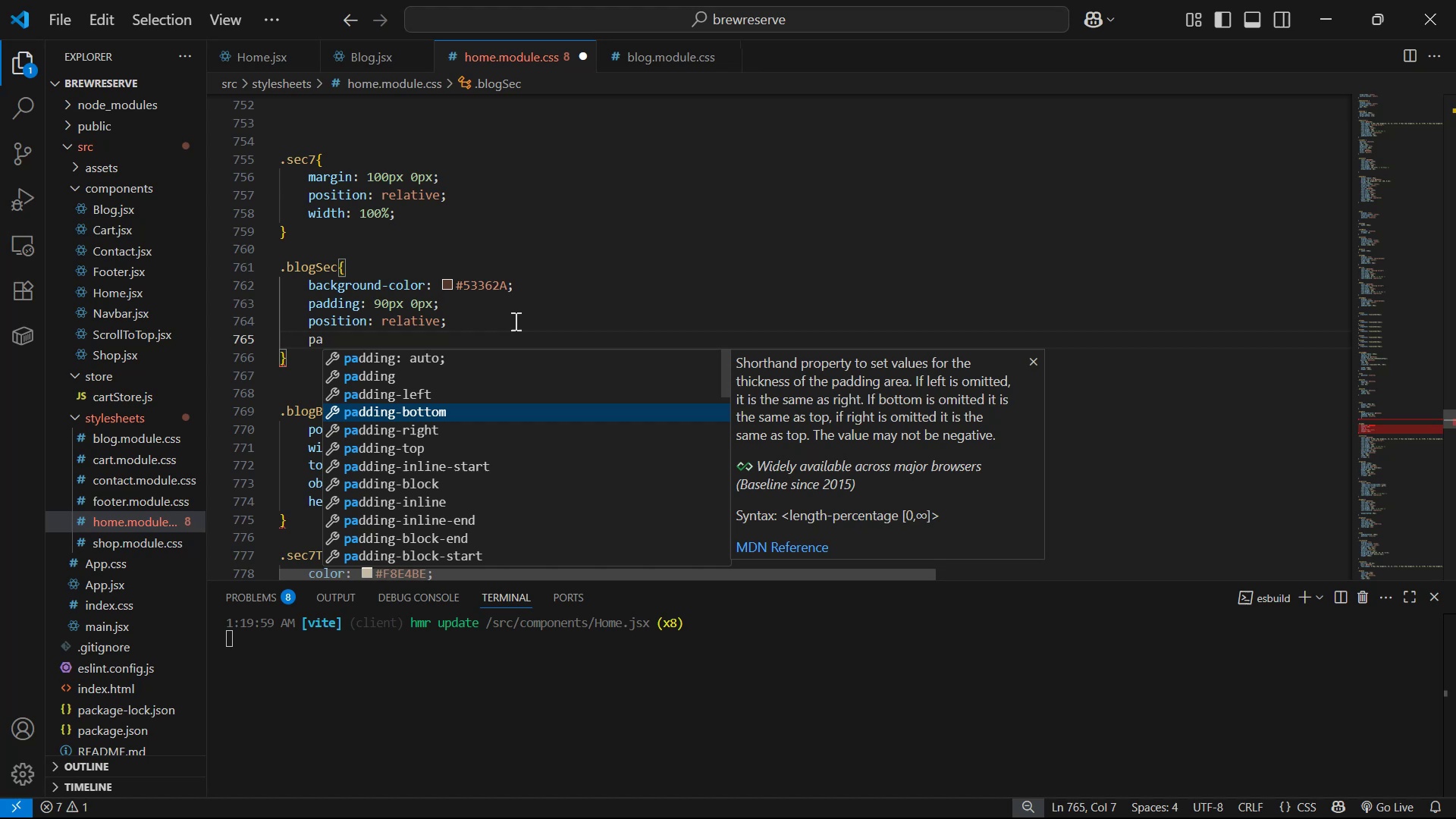 
key(Enter)
 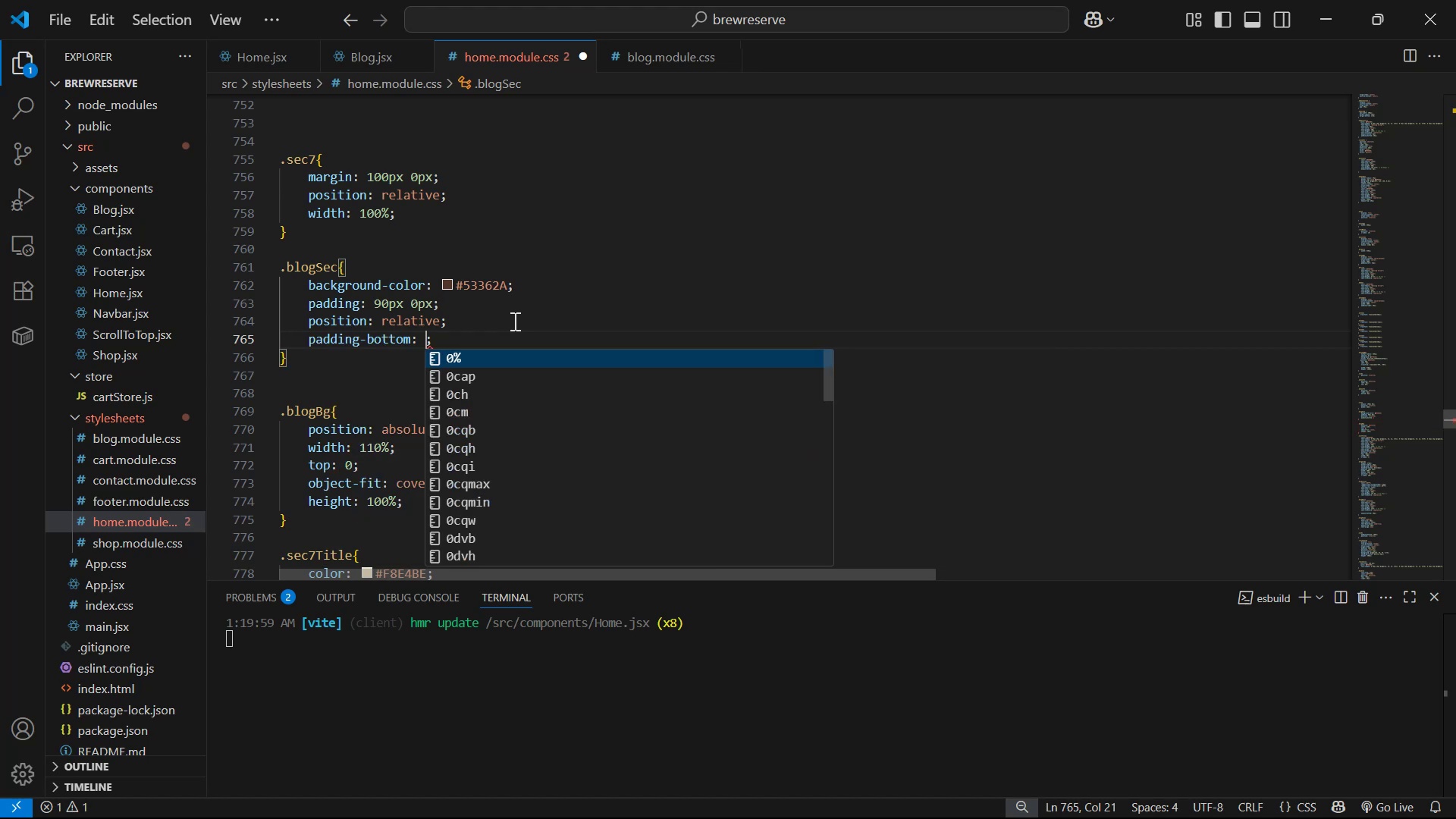 
type(50px)
 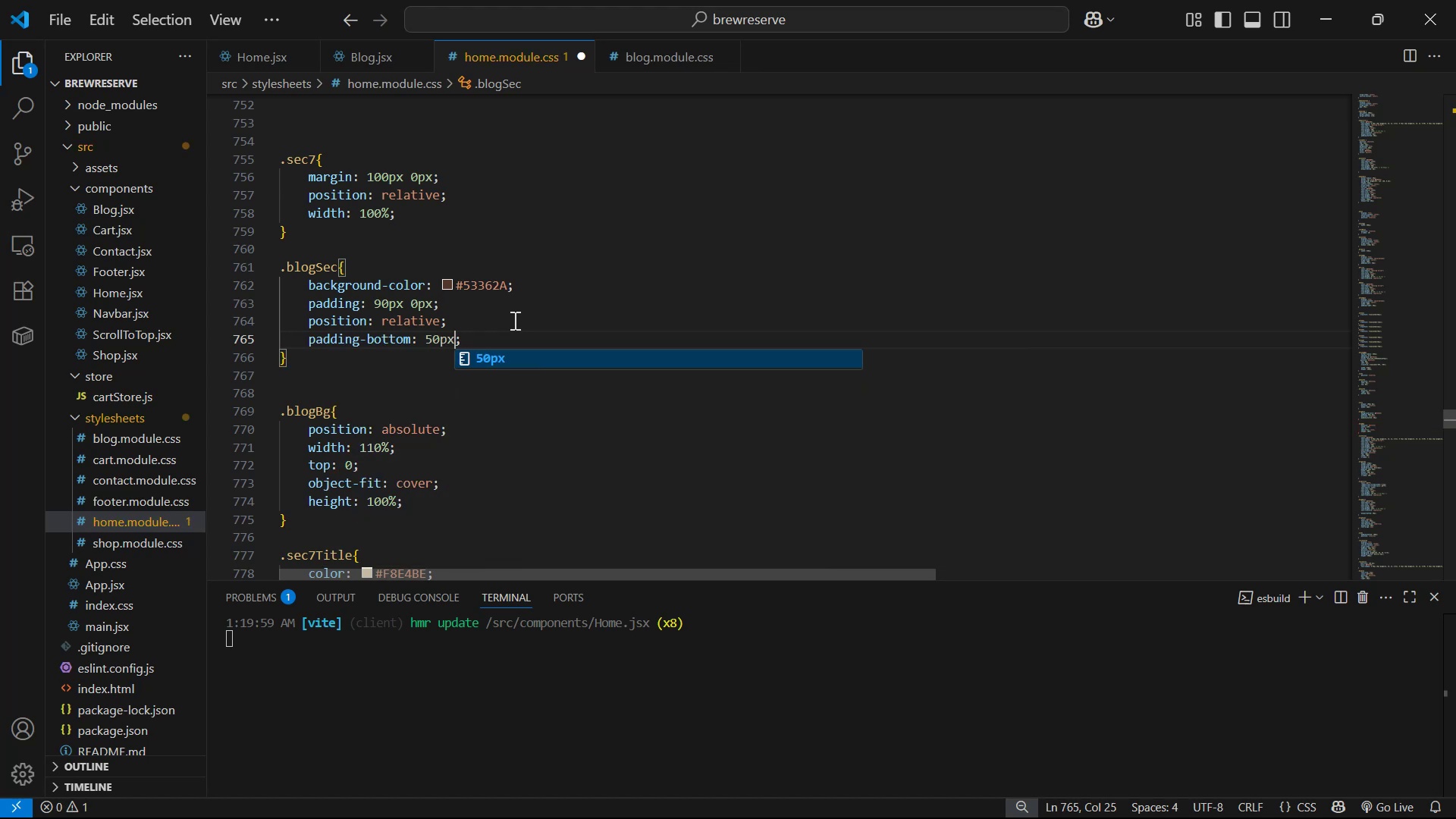 
key(Control+S)
 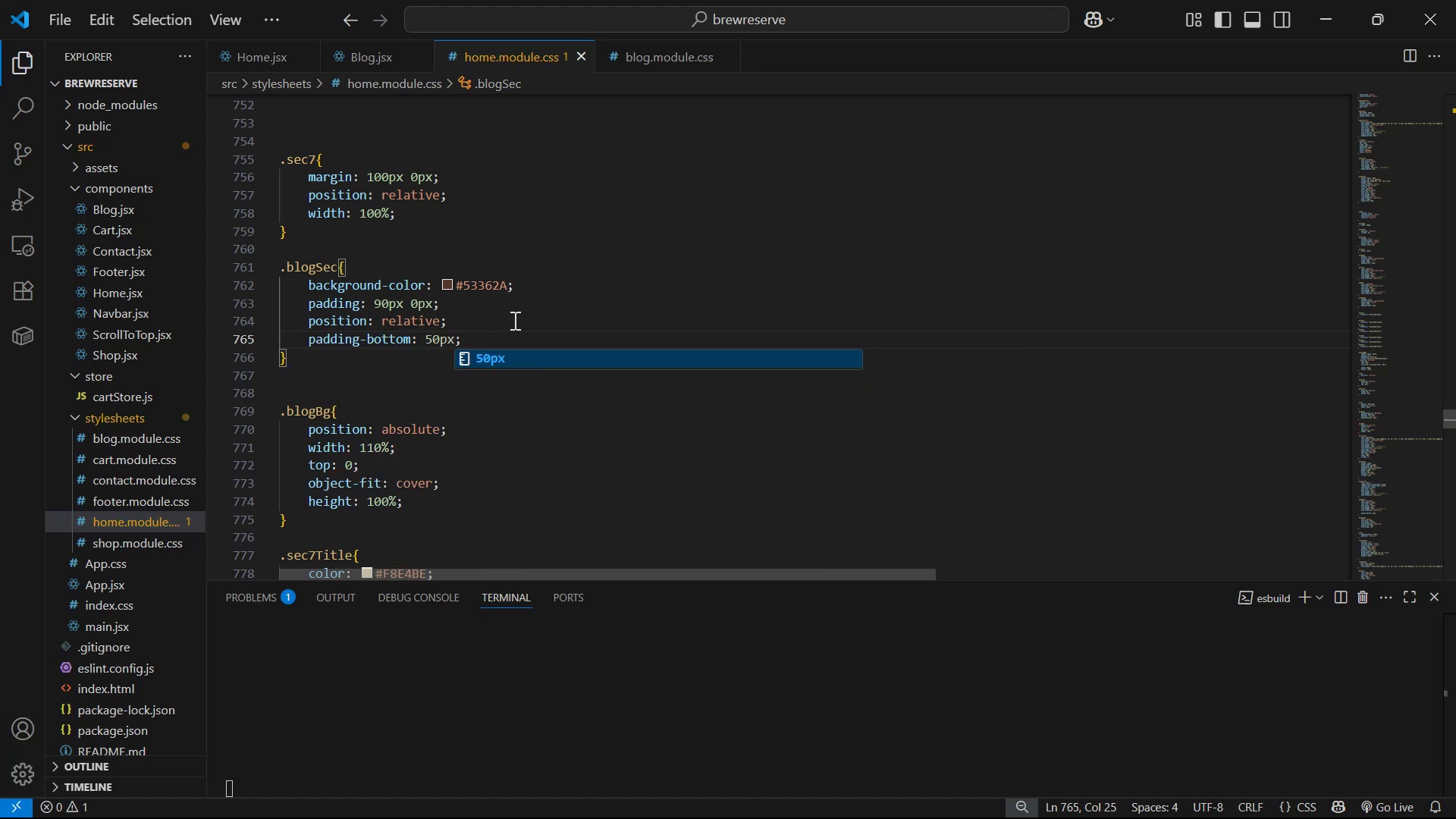 
key(Alt+AltLeft)
 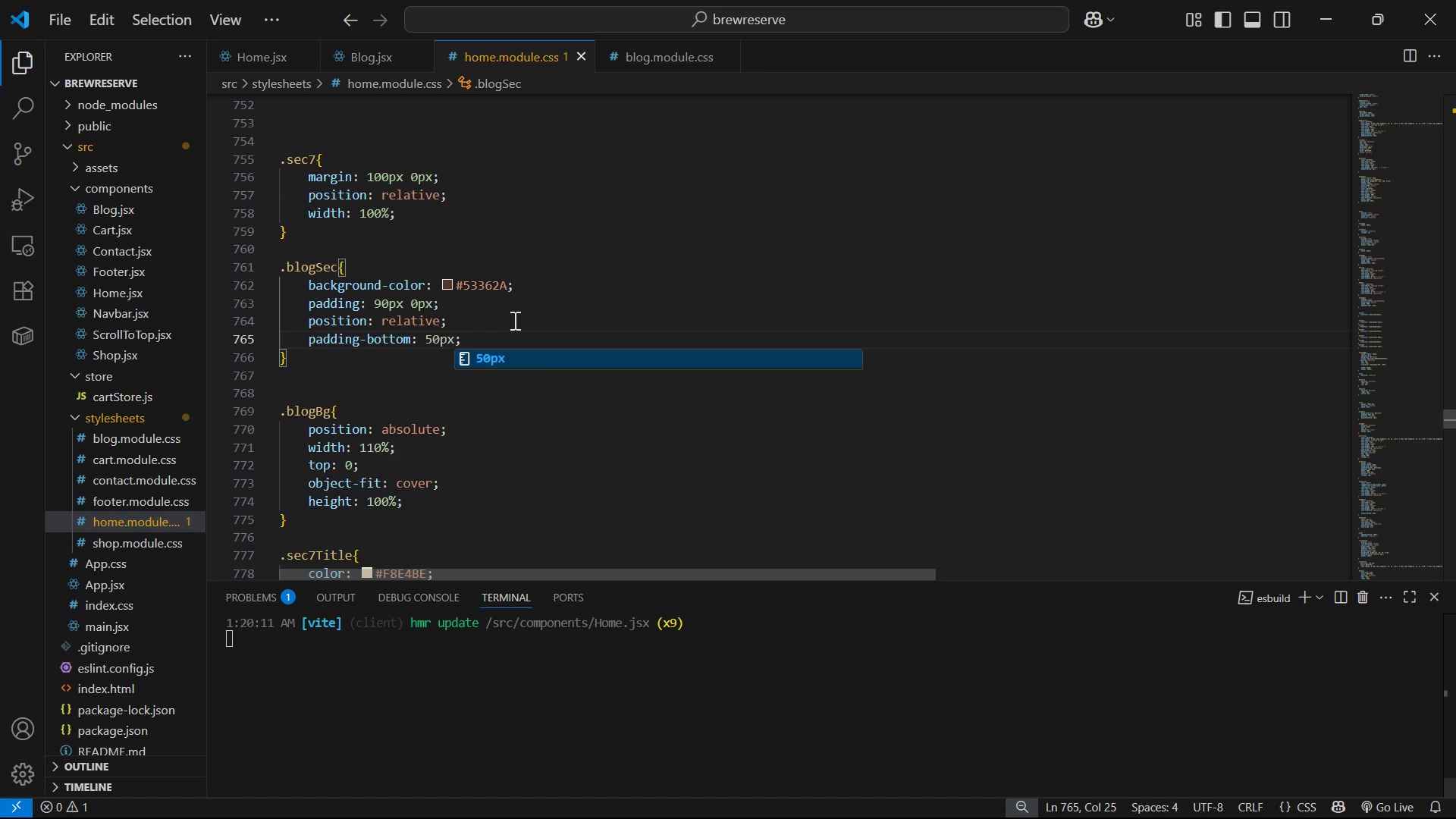 
key(Alt+Tab)
 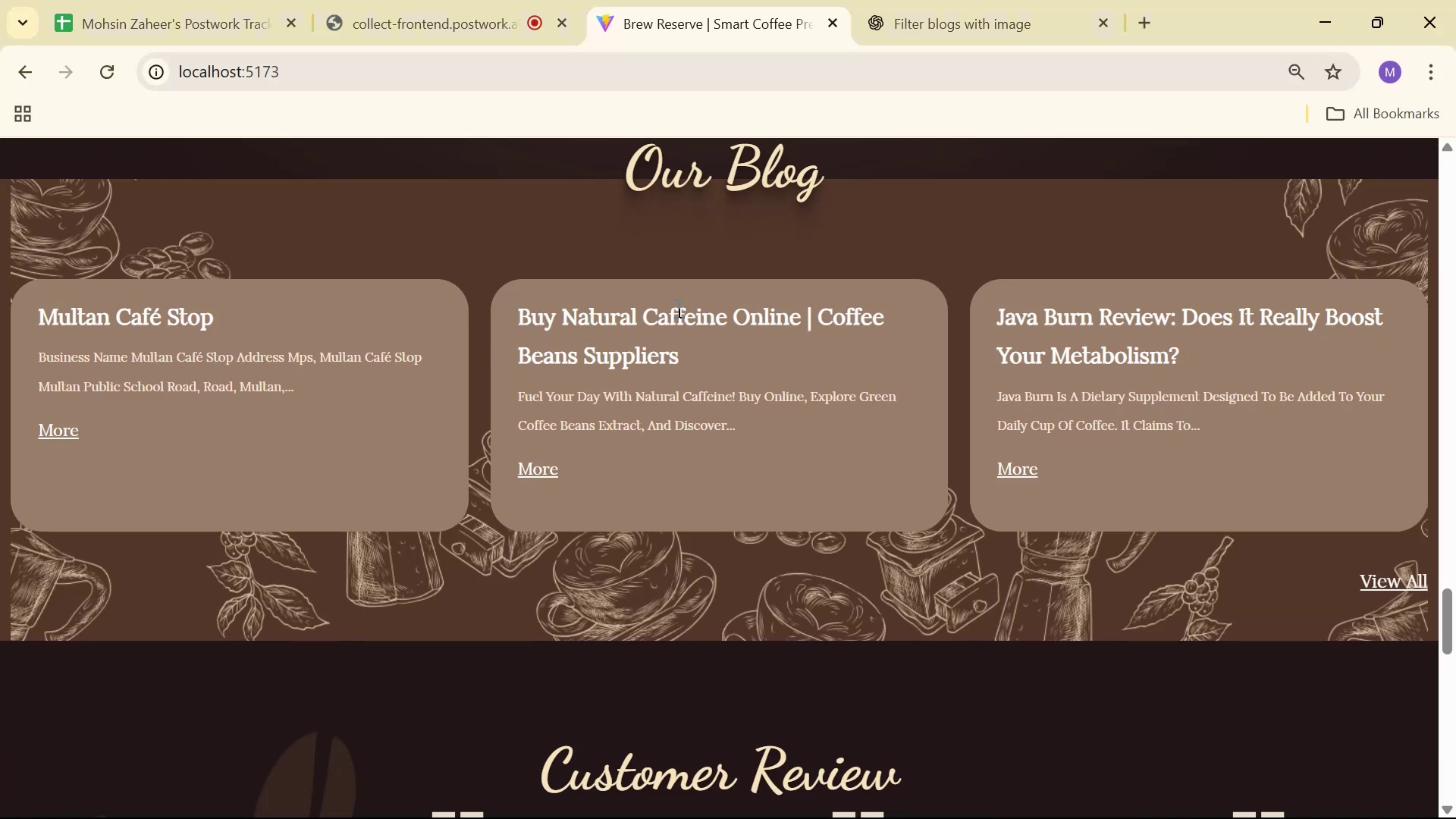 
wait(5.07)
 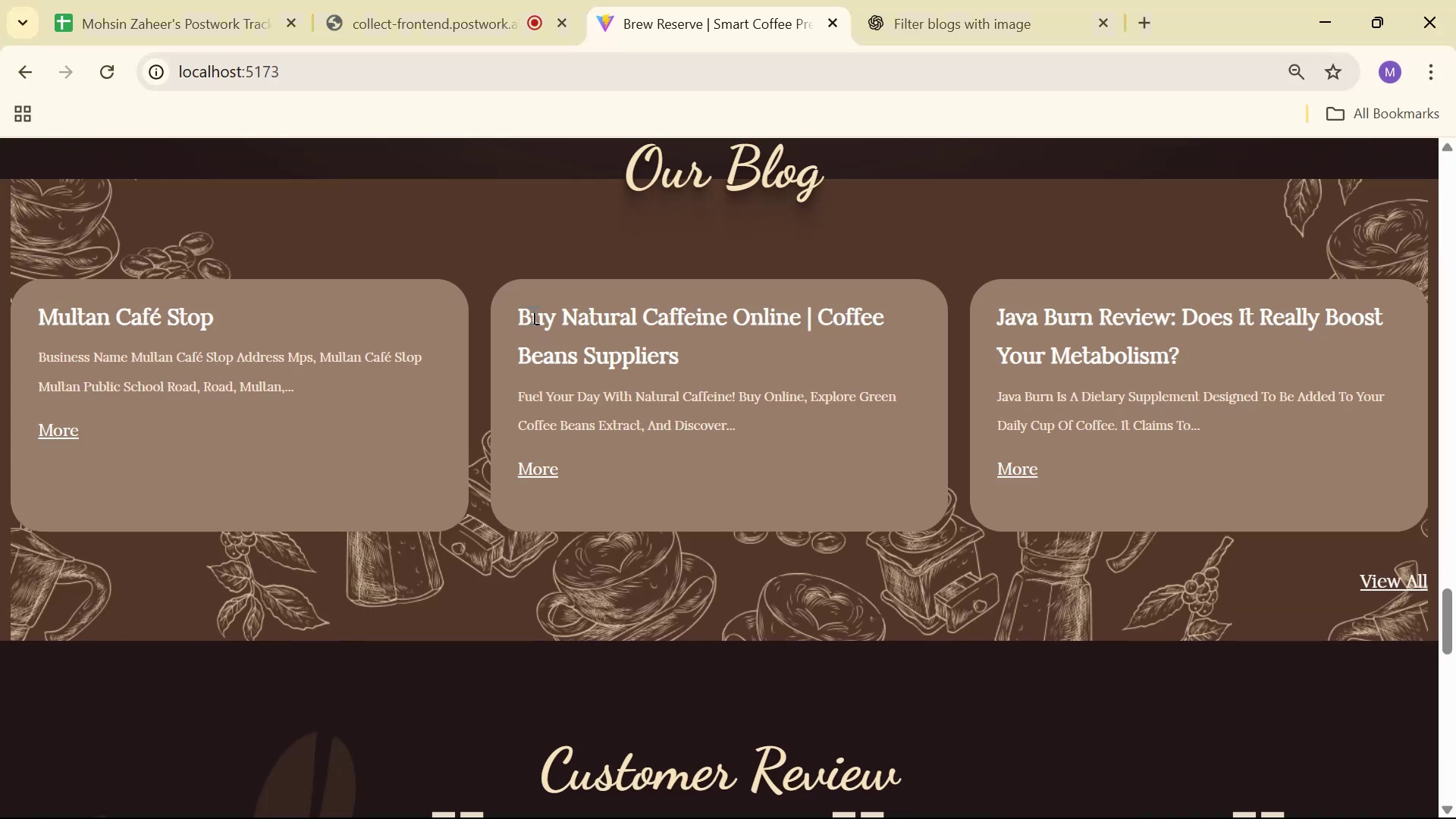 
key(Alt+AltLeft)
 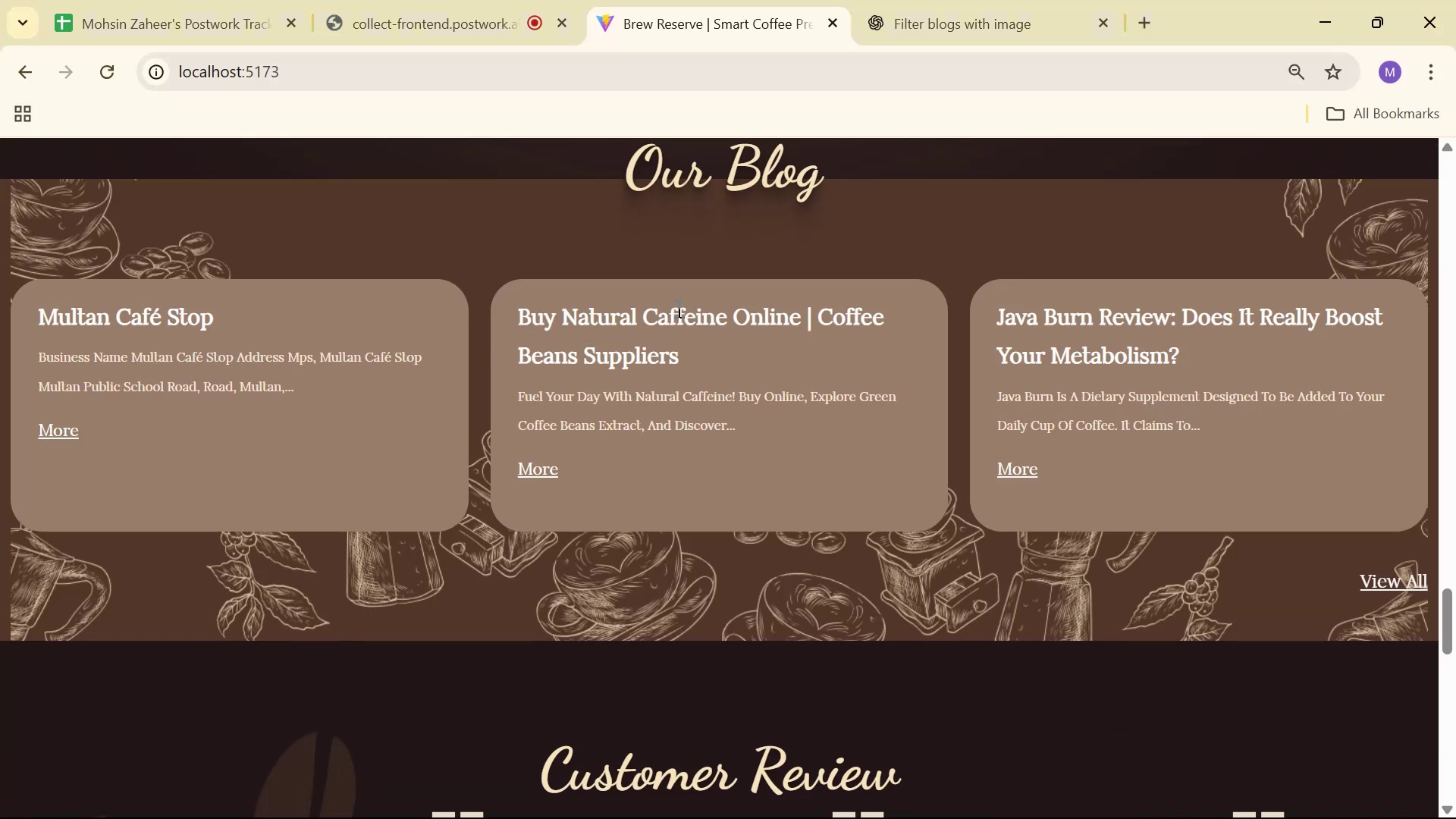 
key(Alt+Tab)
 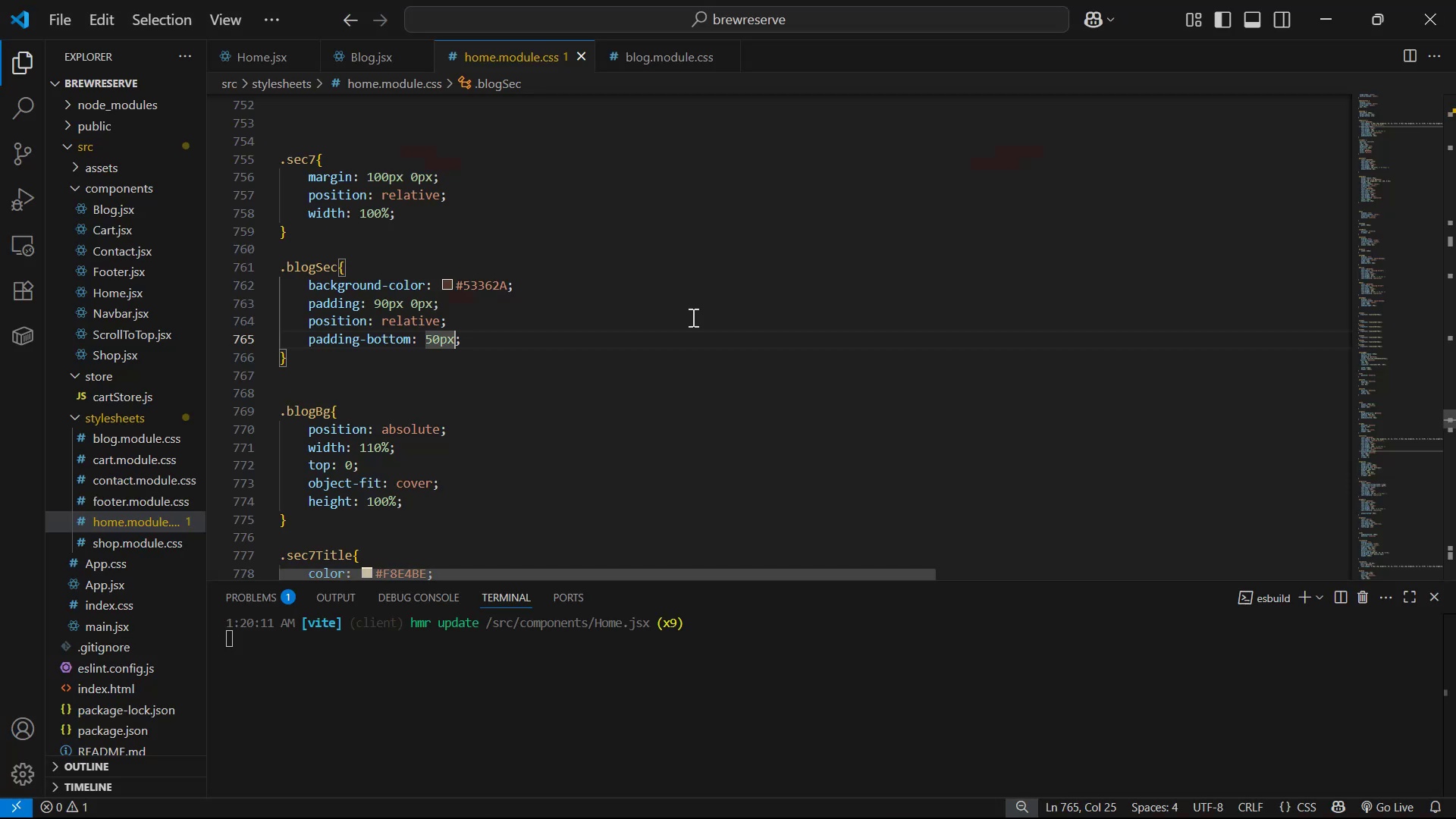 
scroll: coordinate [757, 403], scroll_direction: down, amount: 23.0
 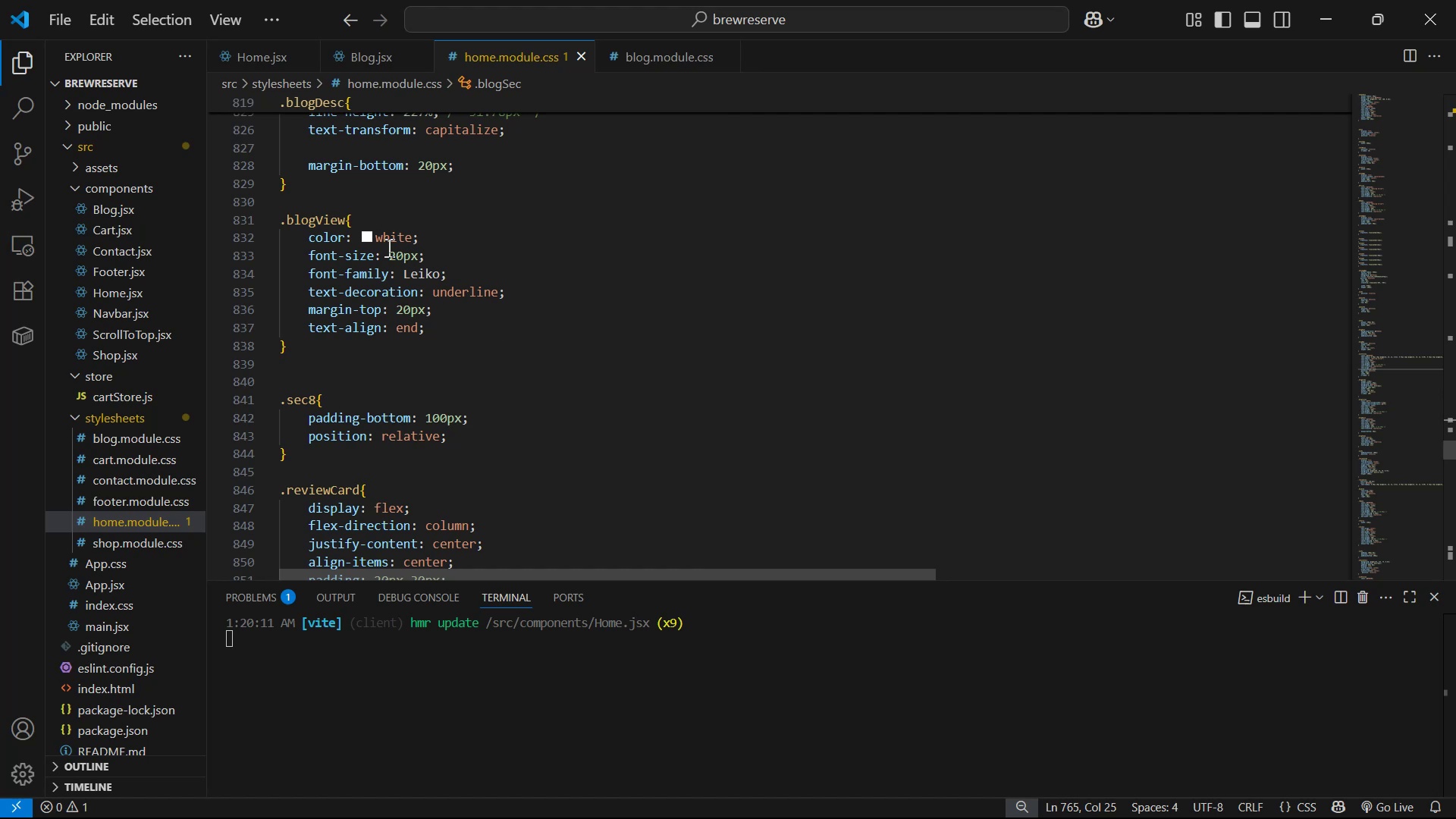 
left_click([401, 254])
 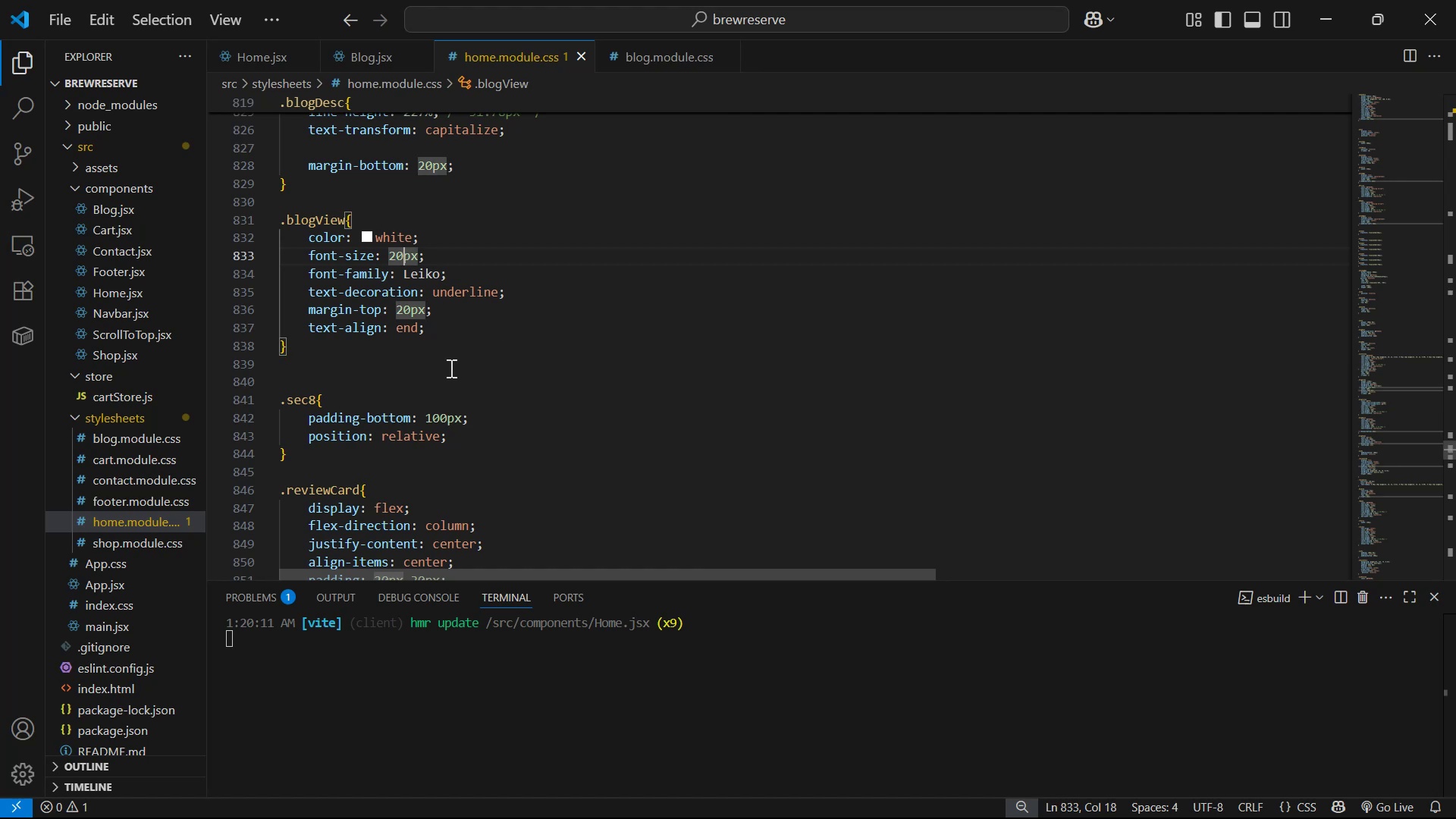 
key(Backspace)
 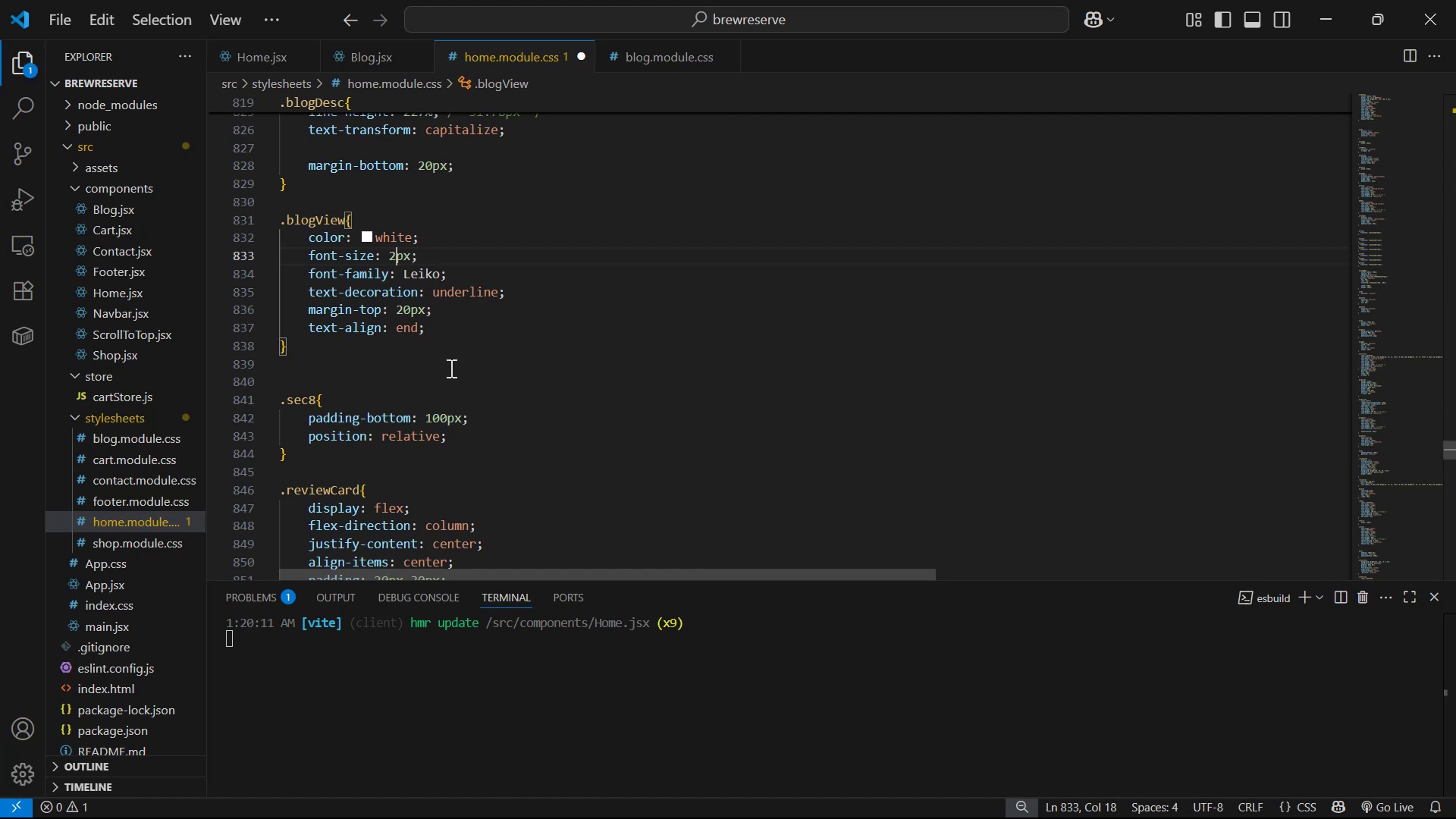 
key(4)
 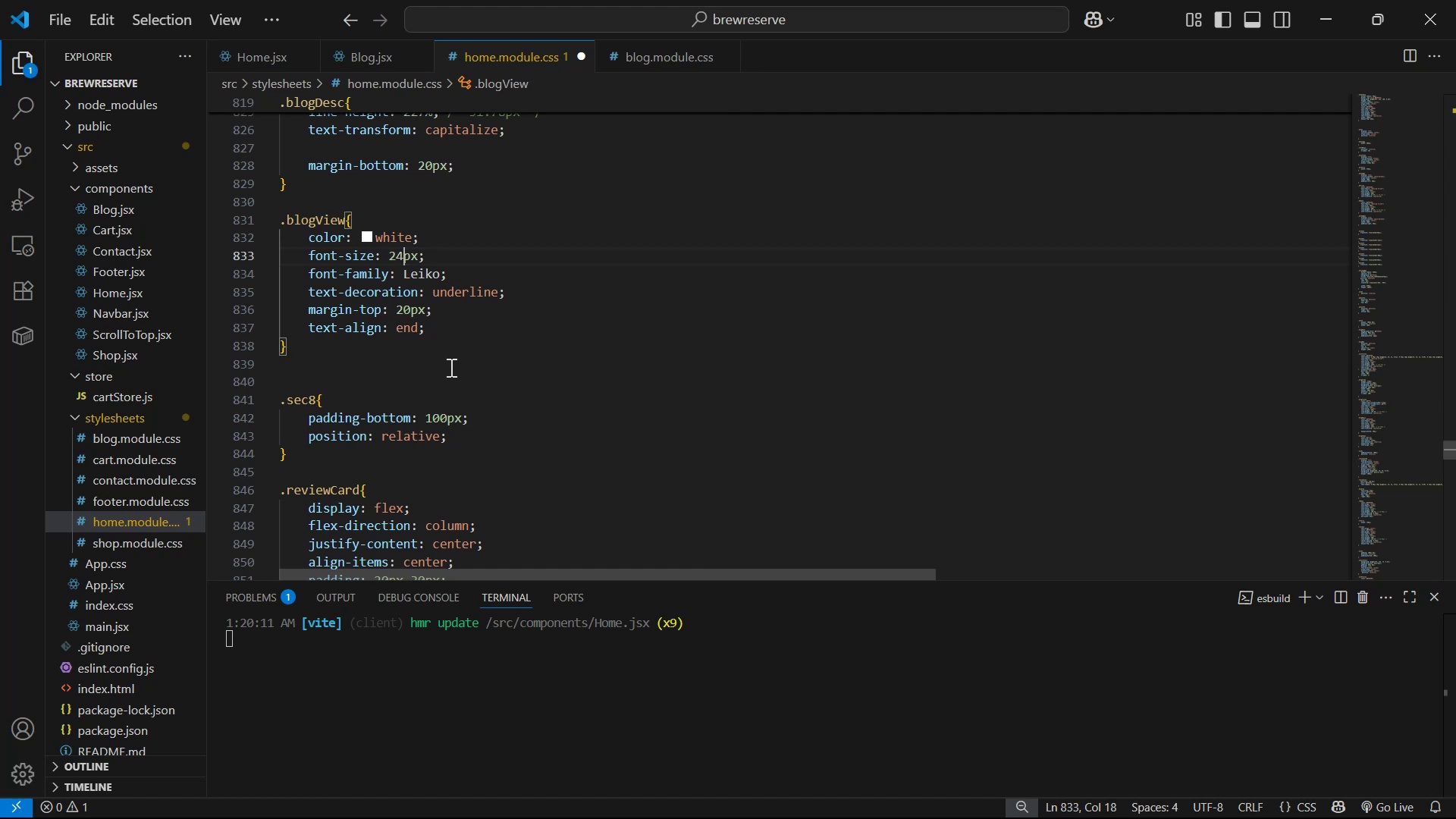 
key(Control+ControlLeft)
 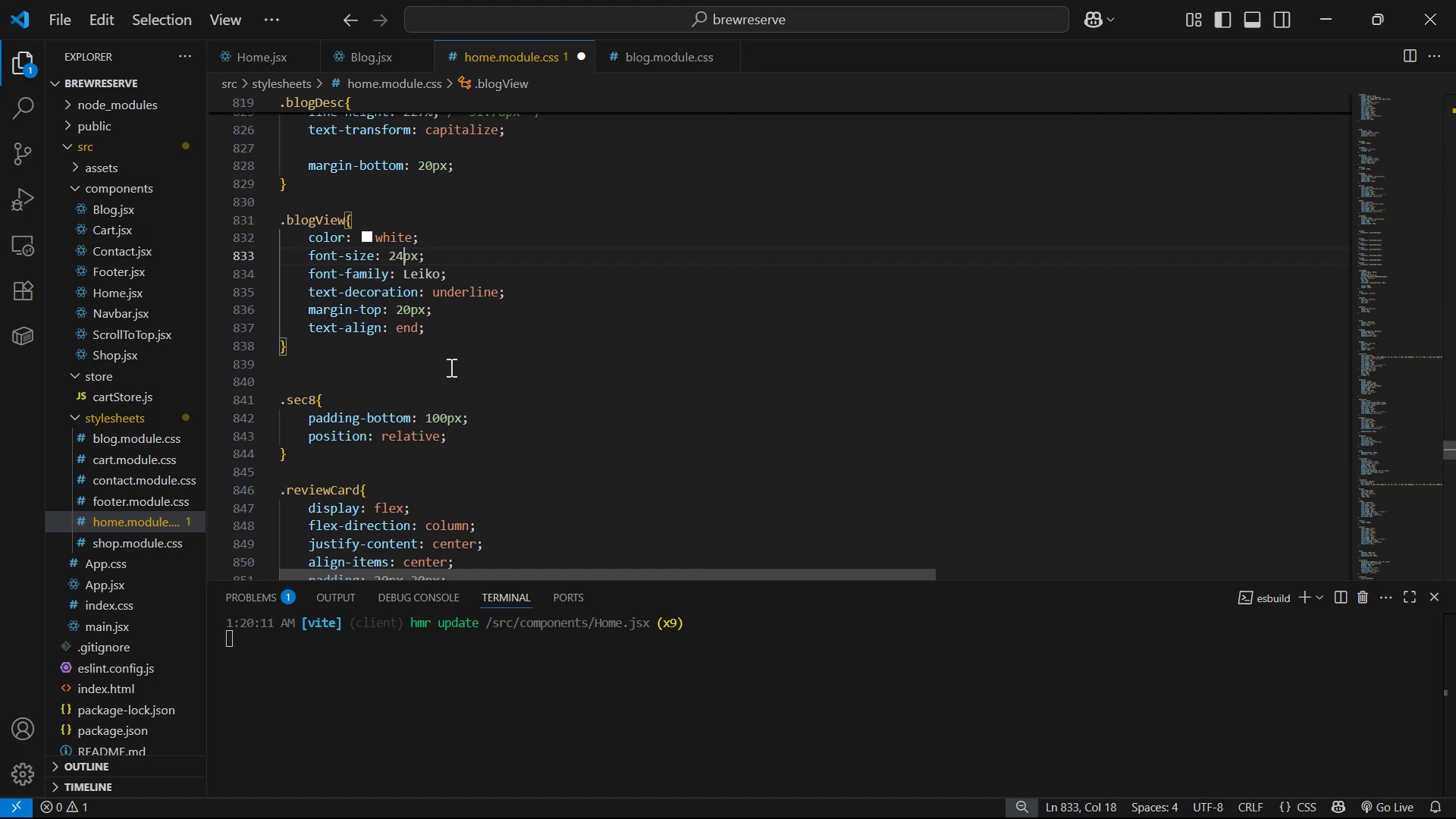 
key(Control+S)
 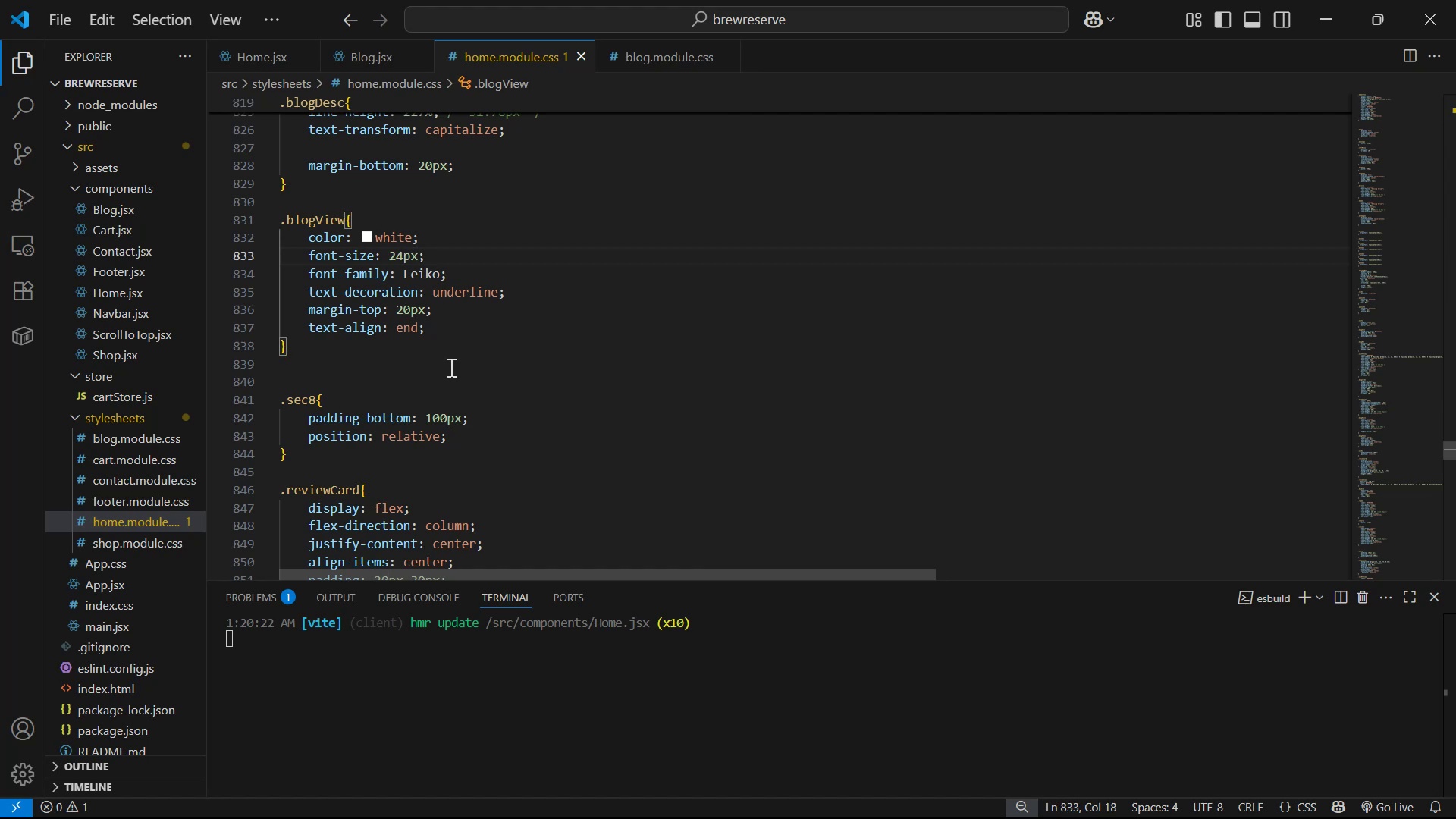 
key(Alt+AltLeft)
 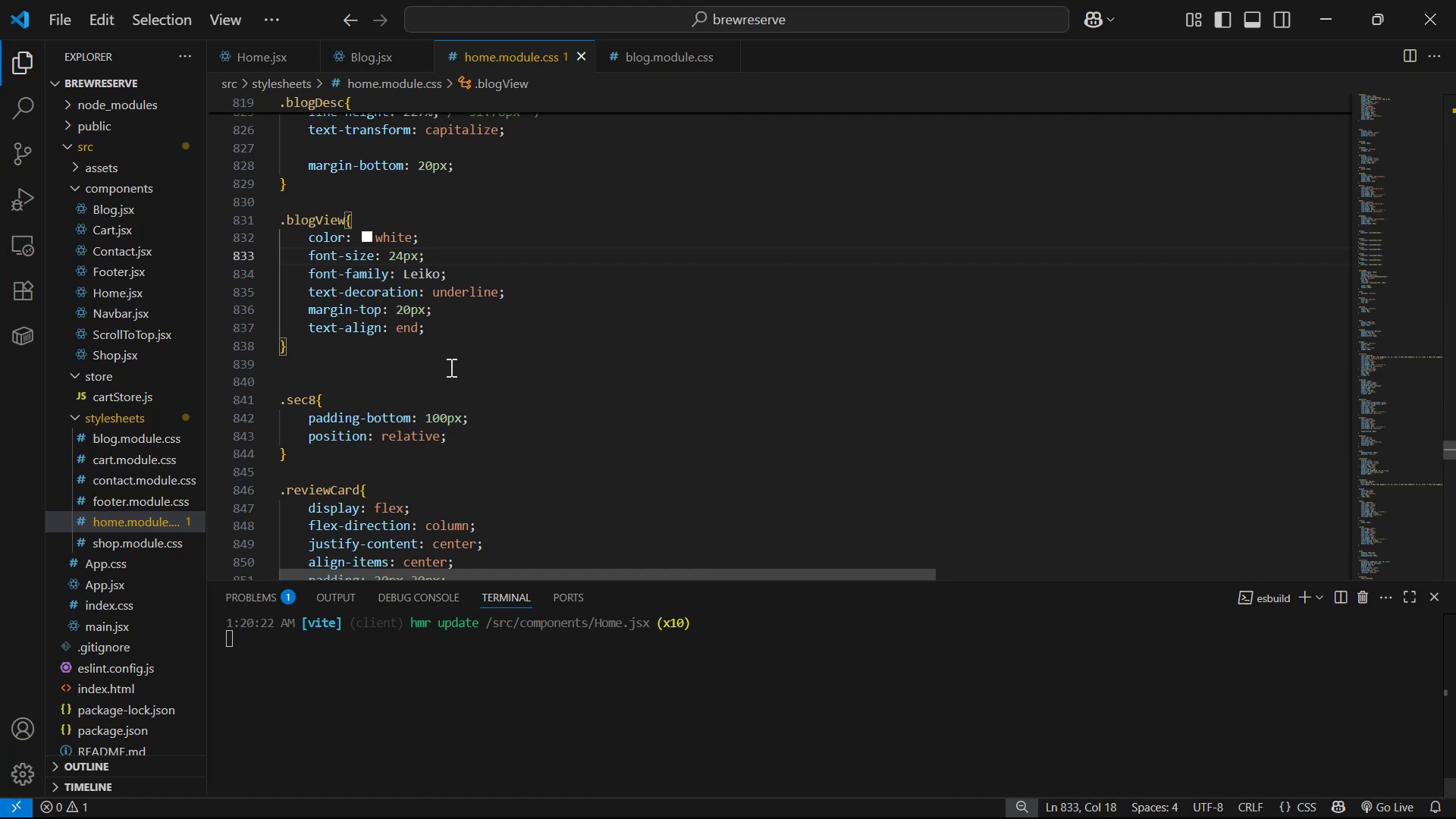 
key(Alt+Tab)
 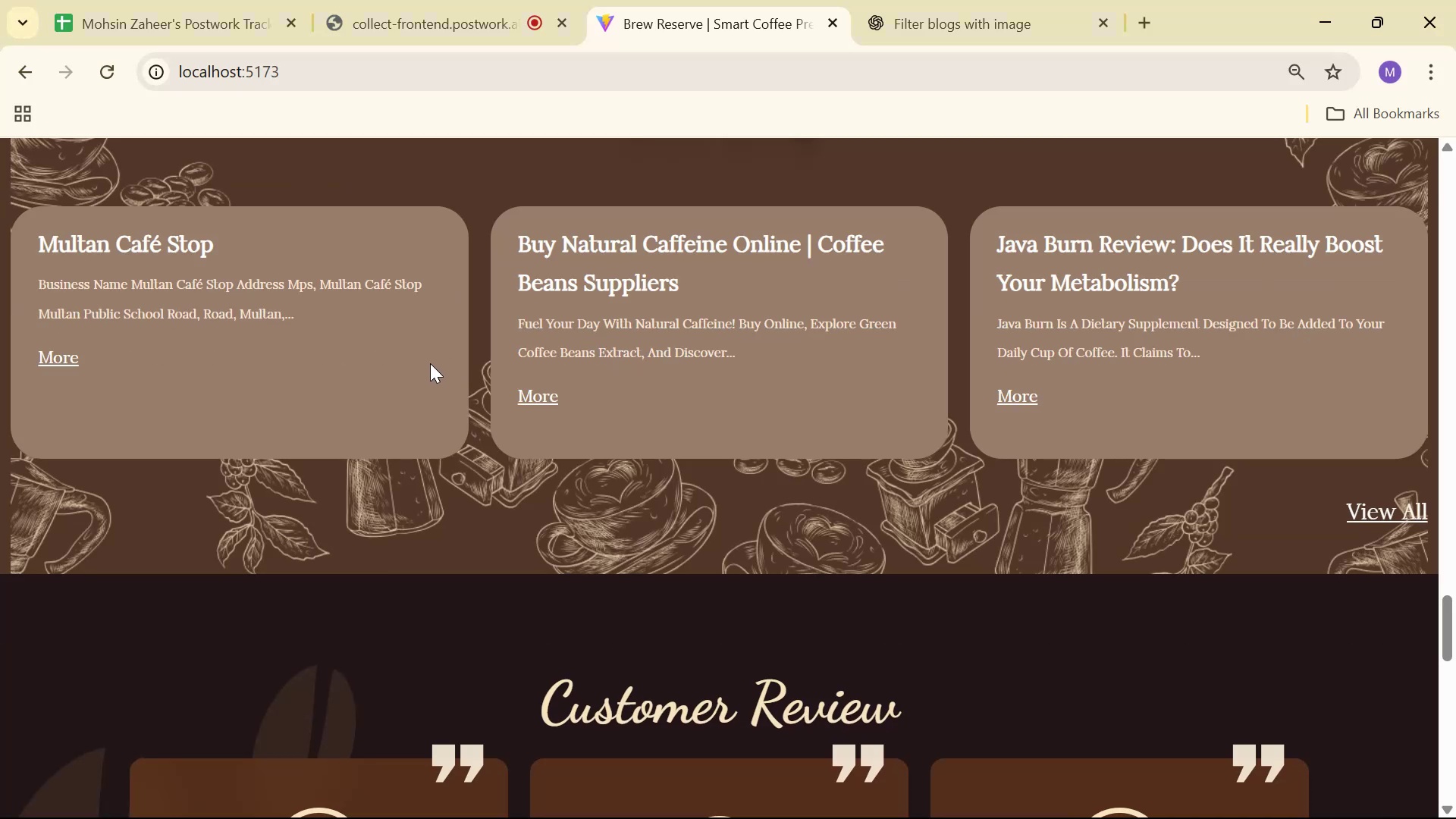 
scroll: coordinate [746, 428], scroll_direction: up, amount: 2.0
 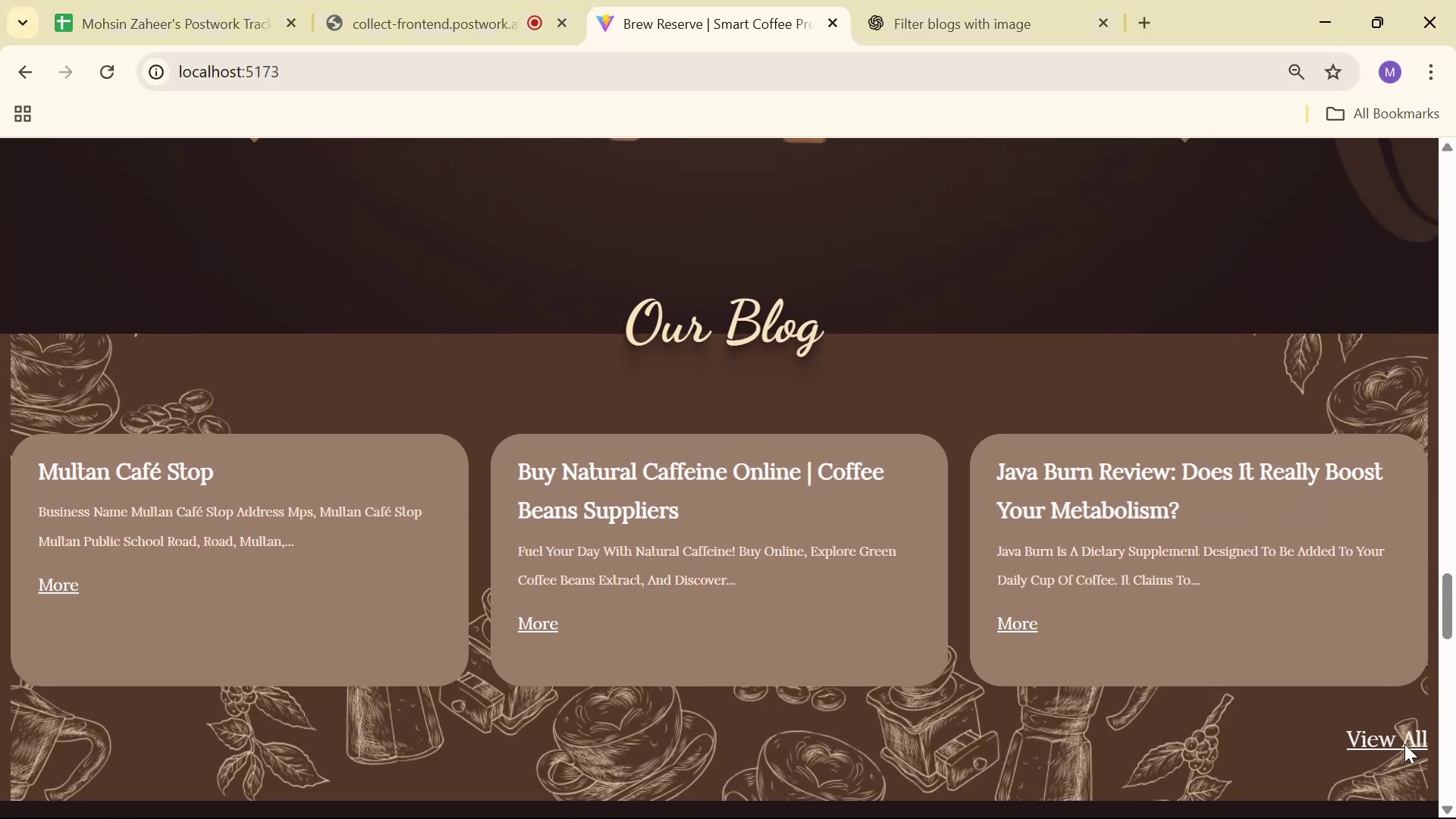 
key(Alt+AltLeft)
 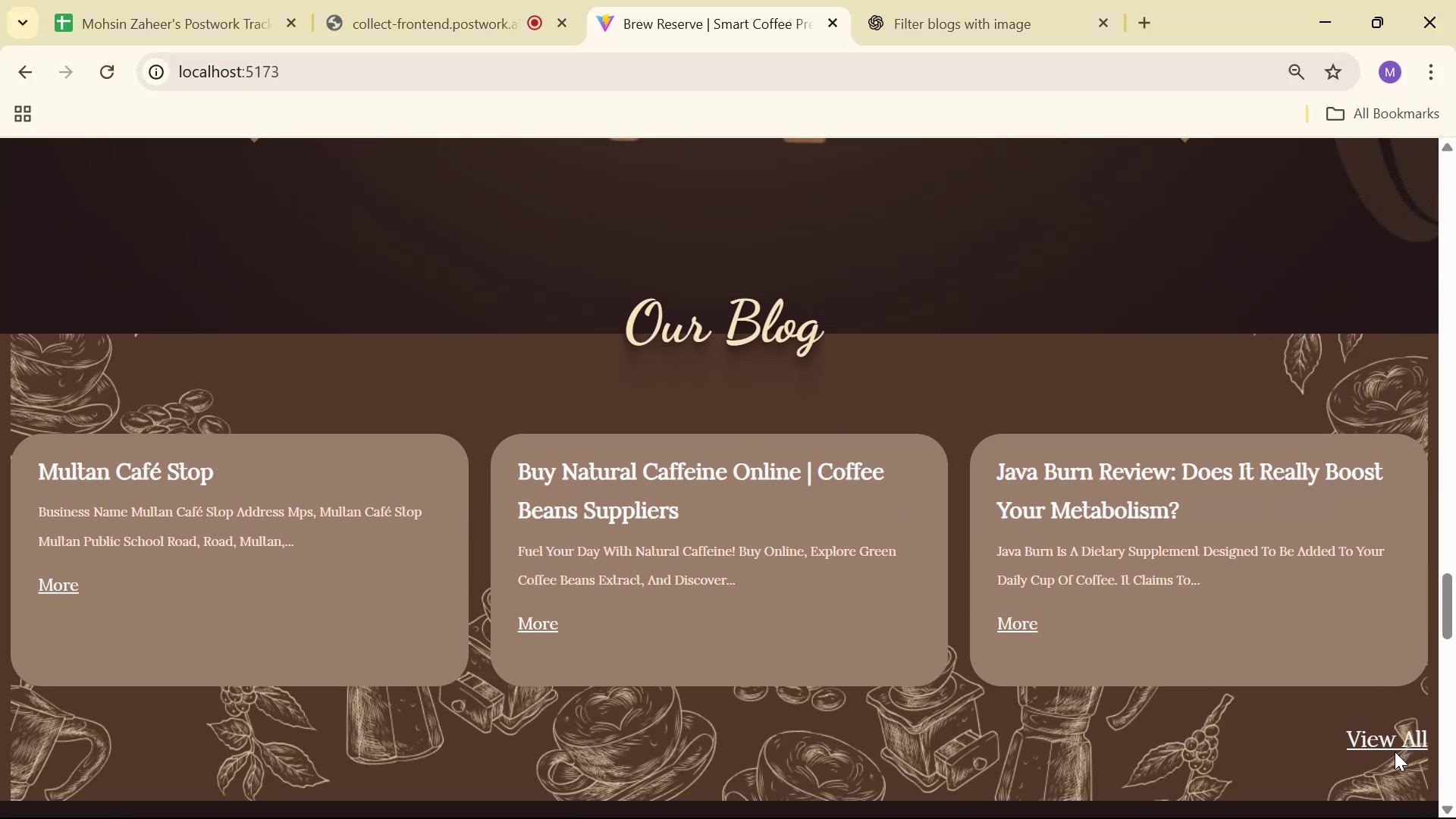 
key(Alt+Tab)
 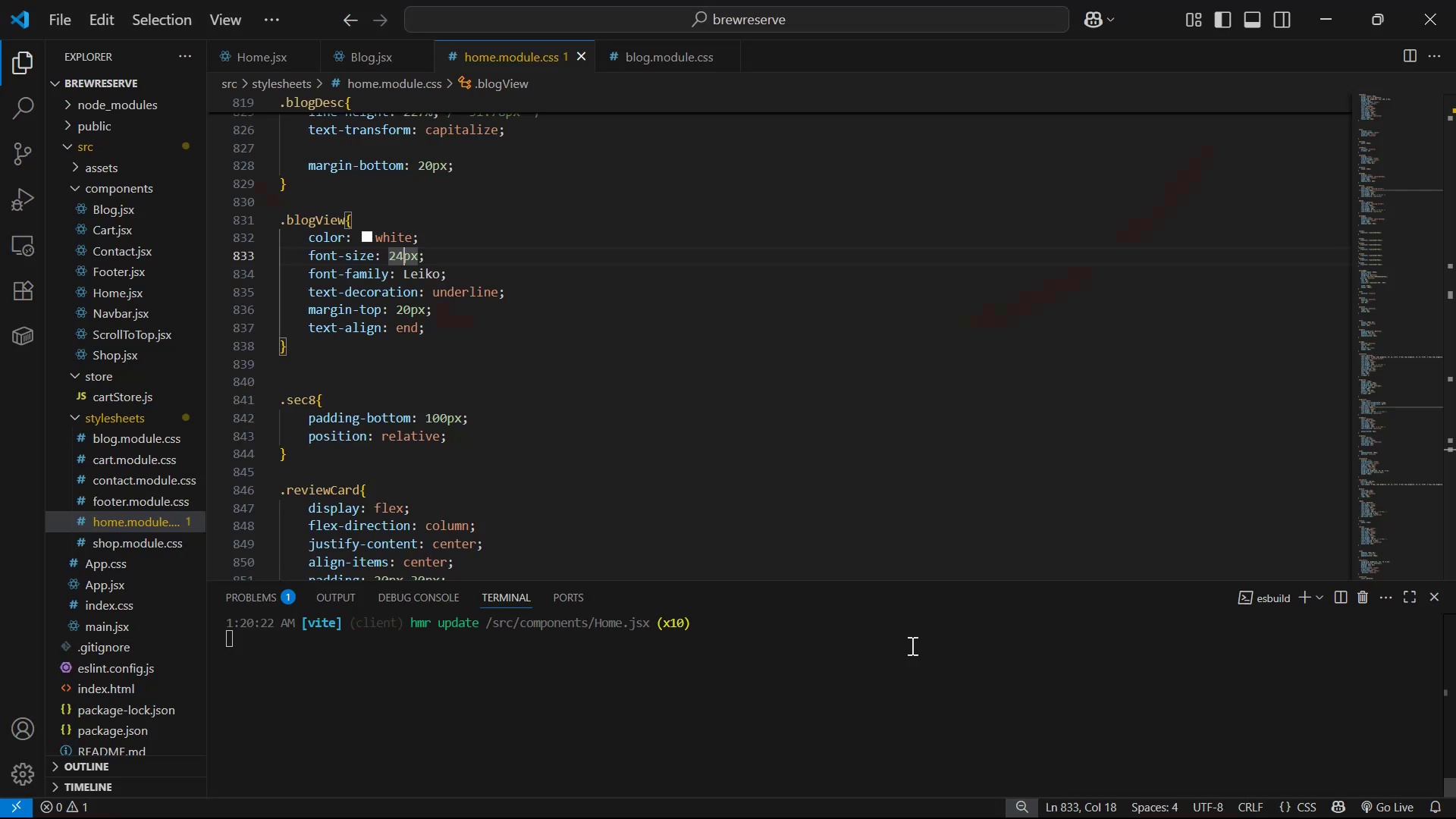 
key(Alt+AltLeft)
 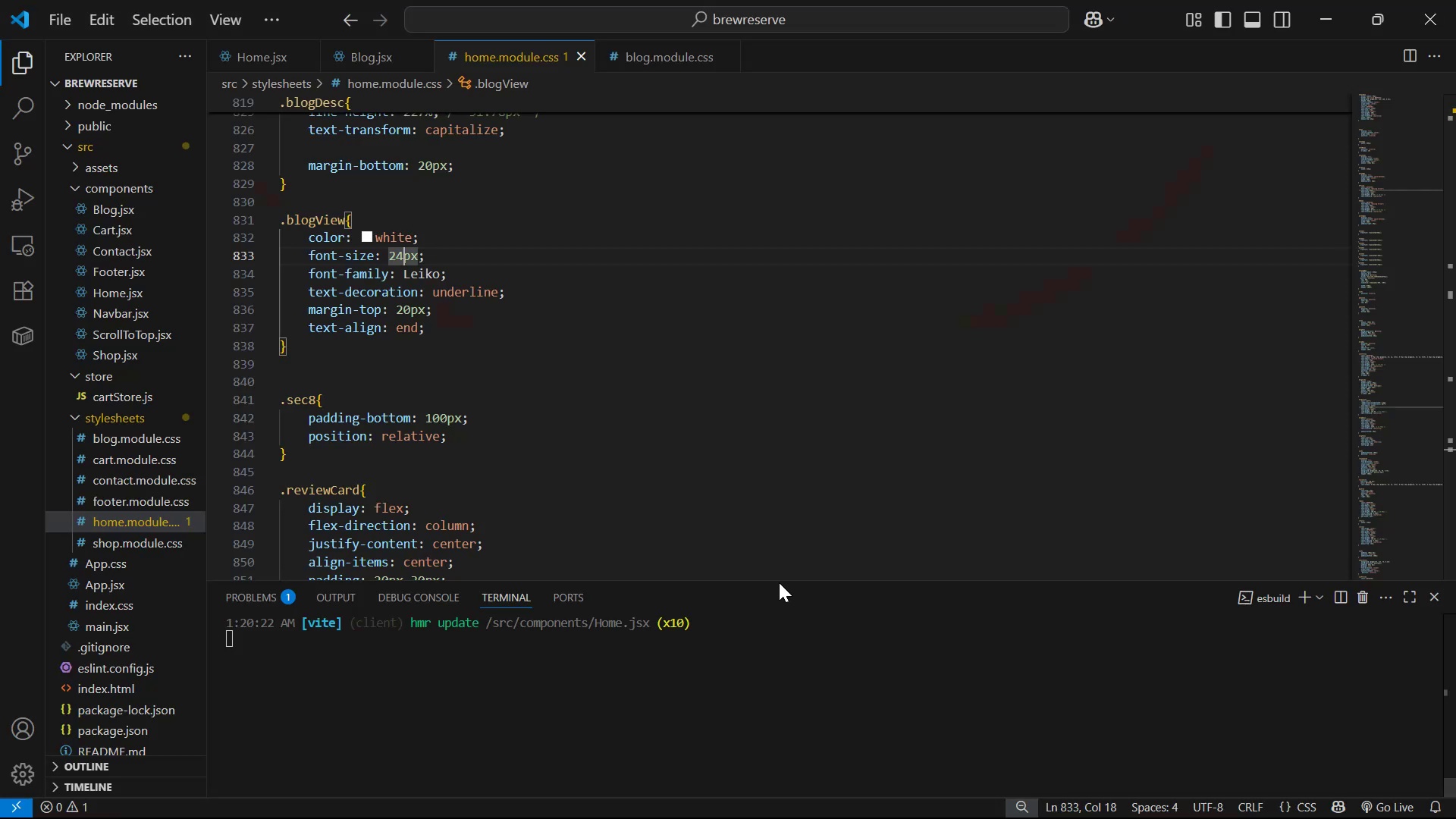 
key(Alt+Tab)
 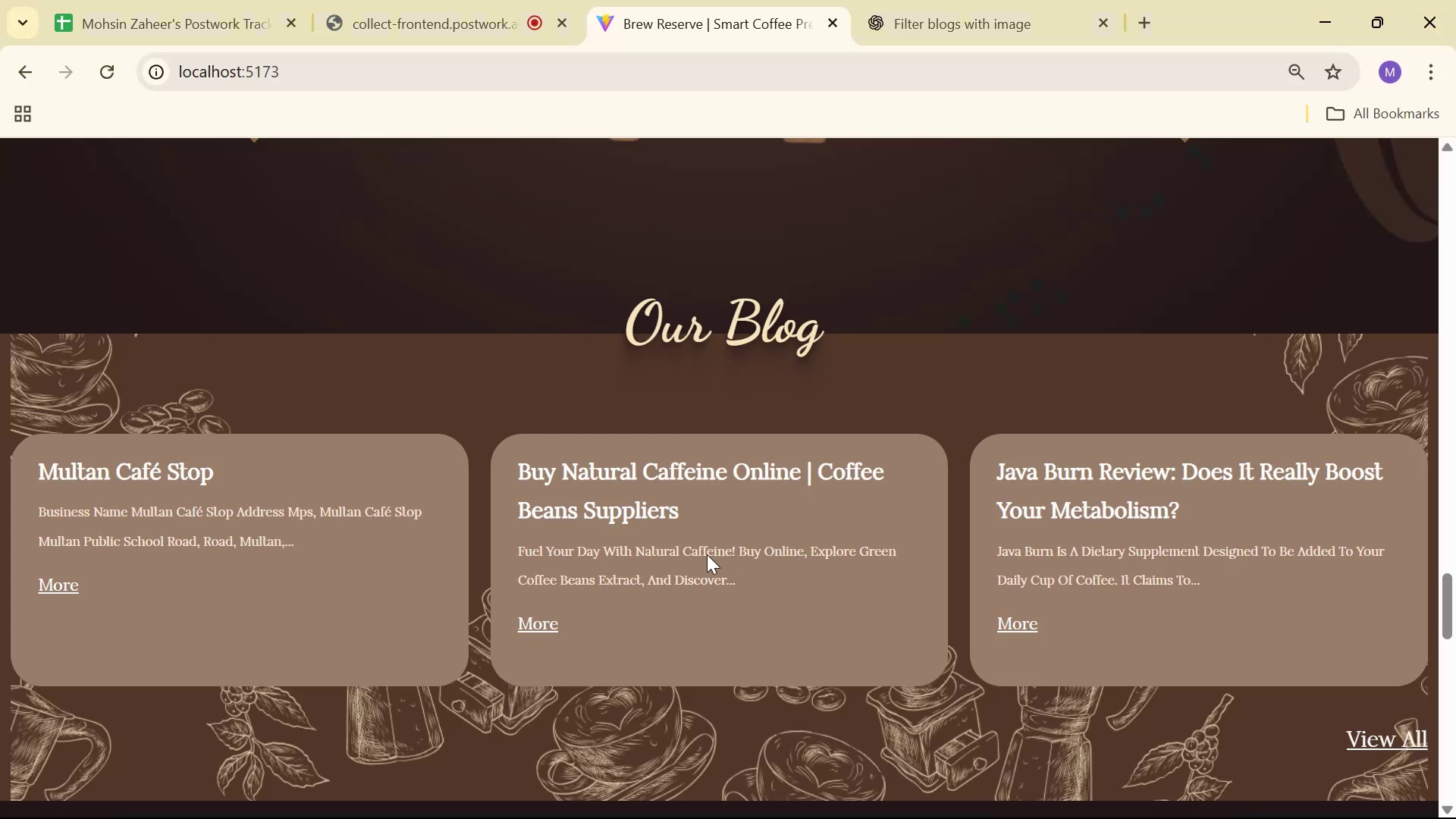 
key(Alt+AltLeft)
 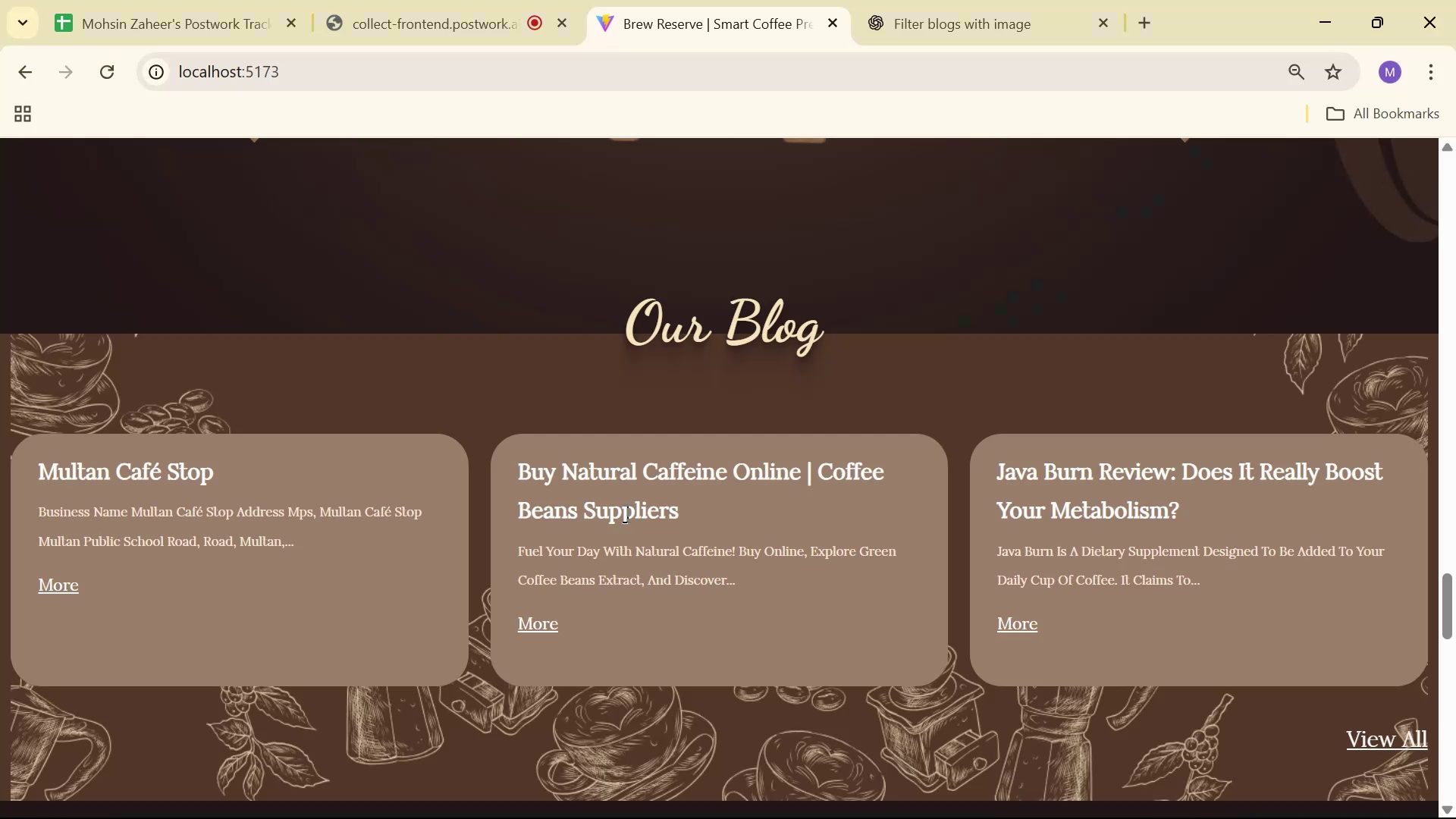 
key(Alt+Tab)
 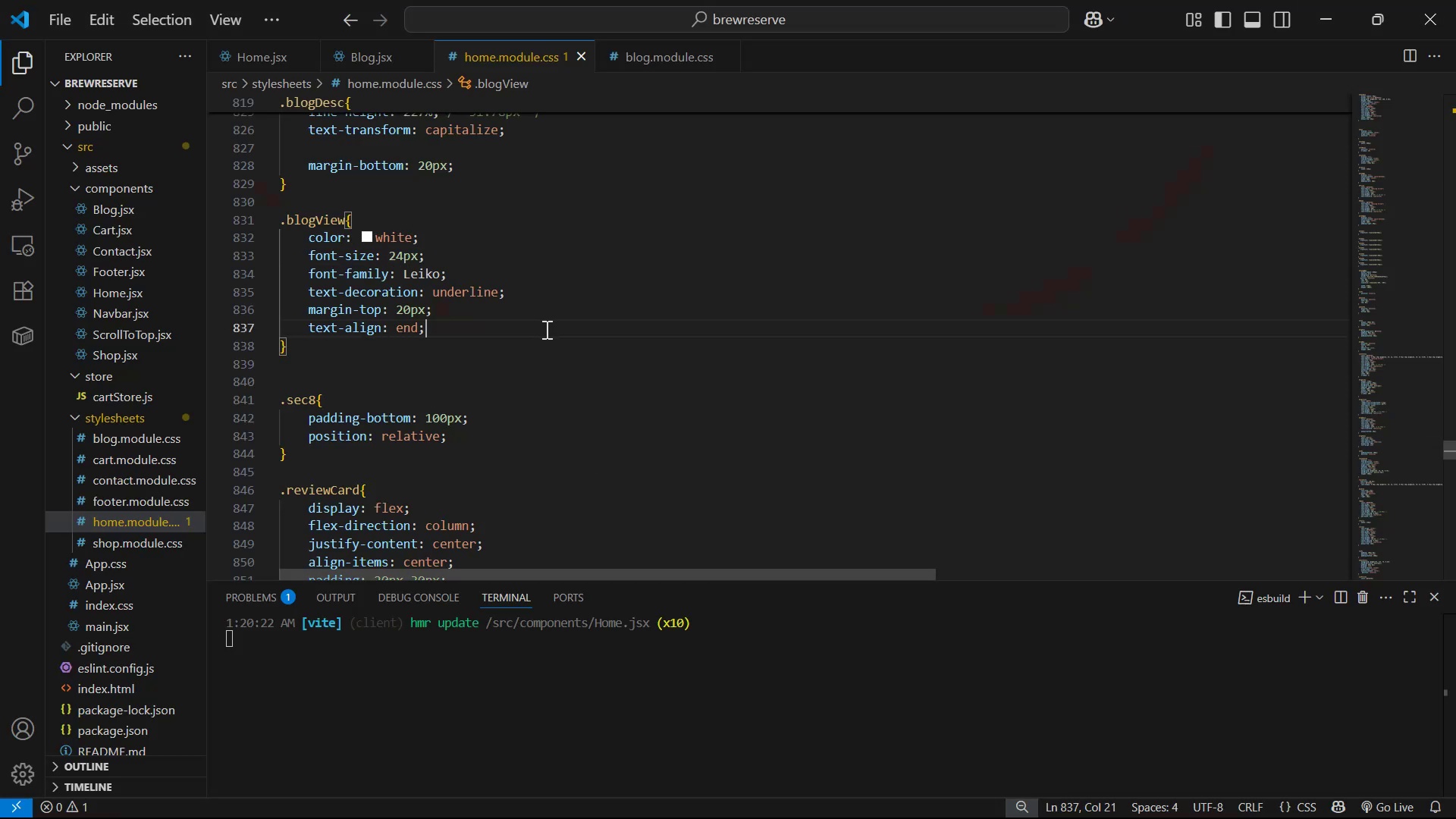 
key(Enter)
 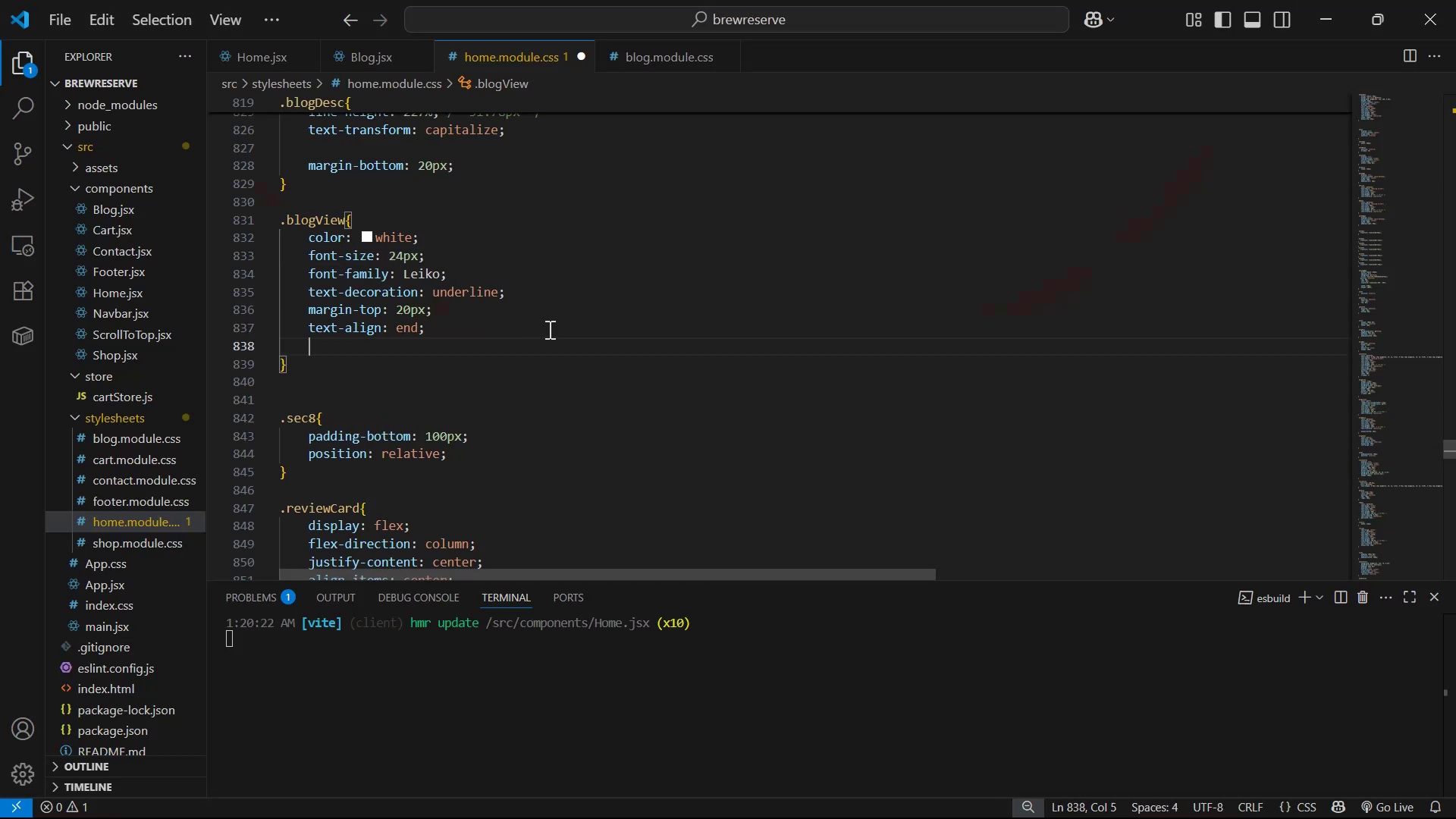 
type(pos)
 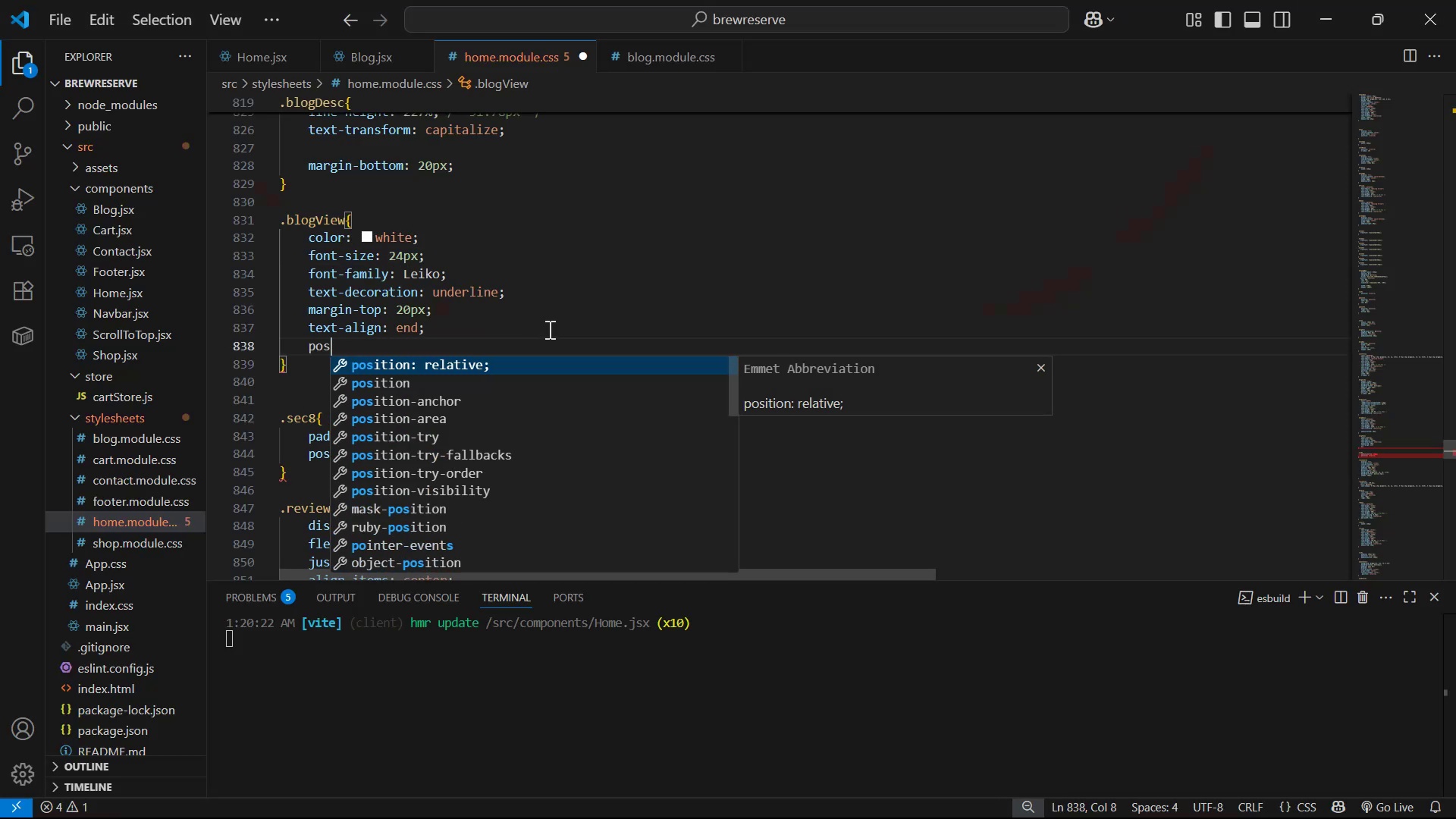 
key(Enter)
 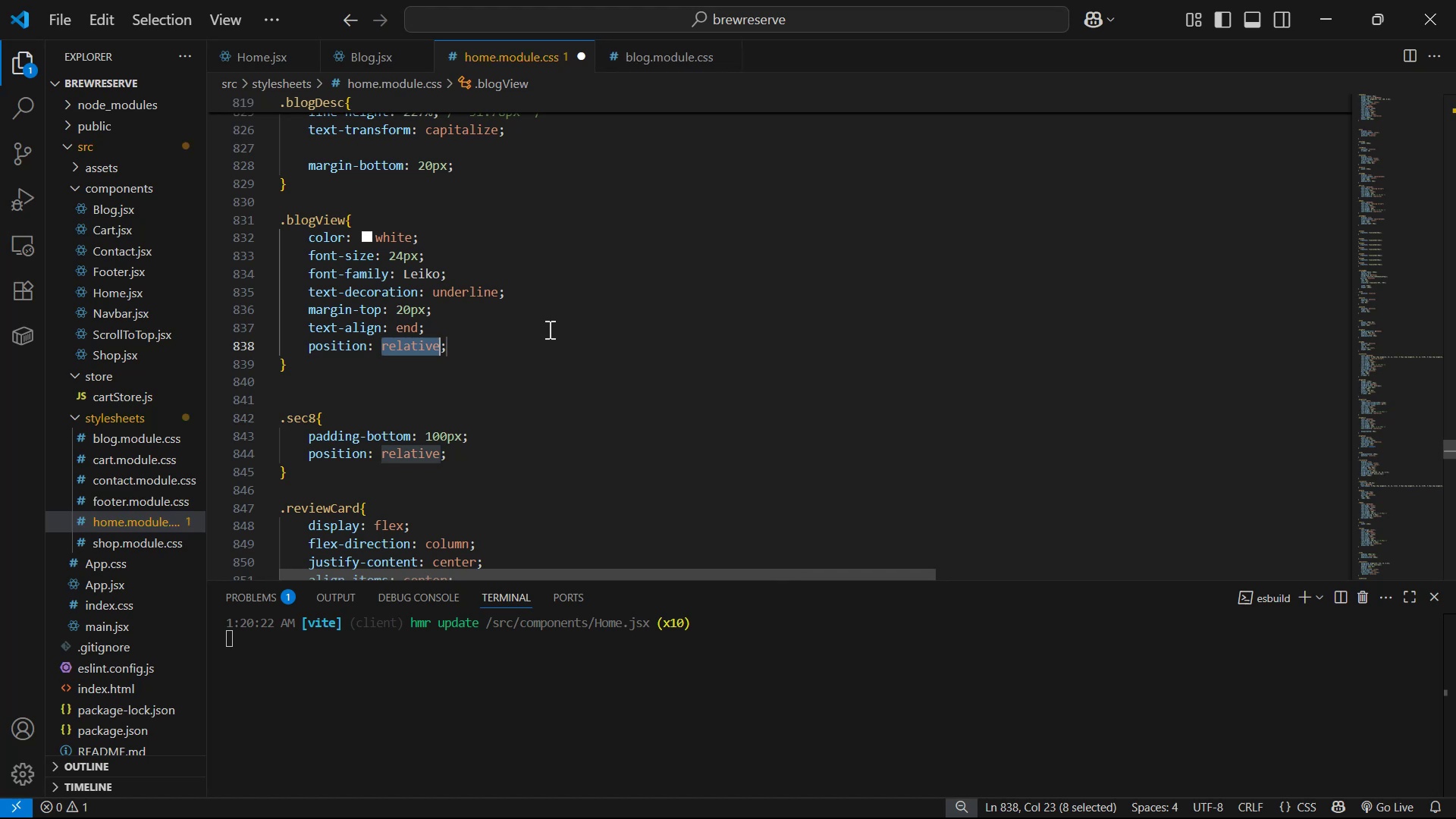 
key(ArrowRight)
 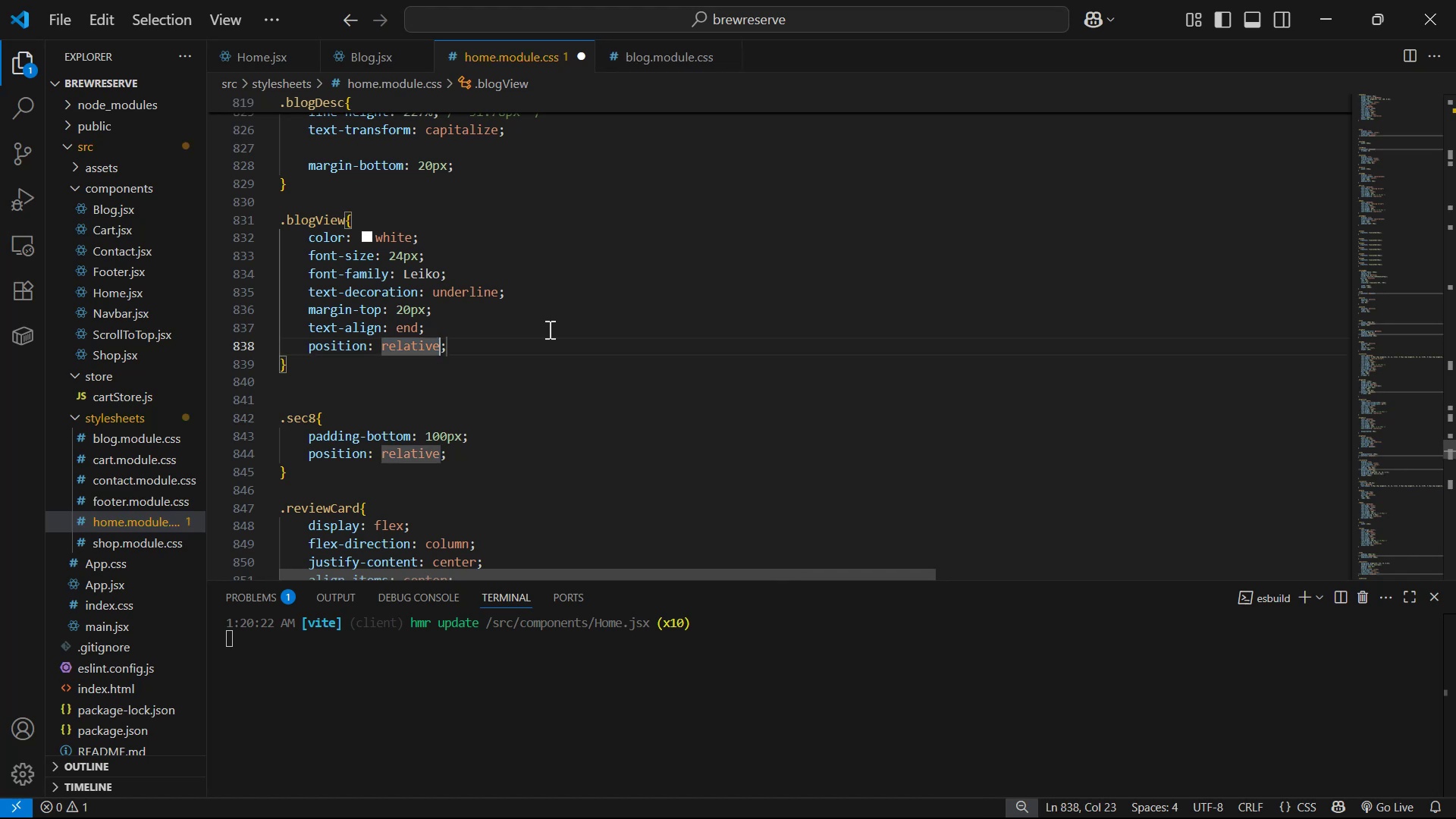 
key(ArrowRight)
 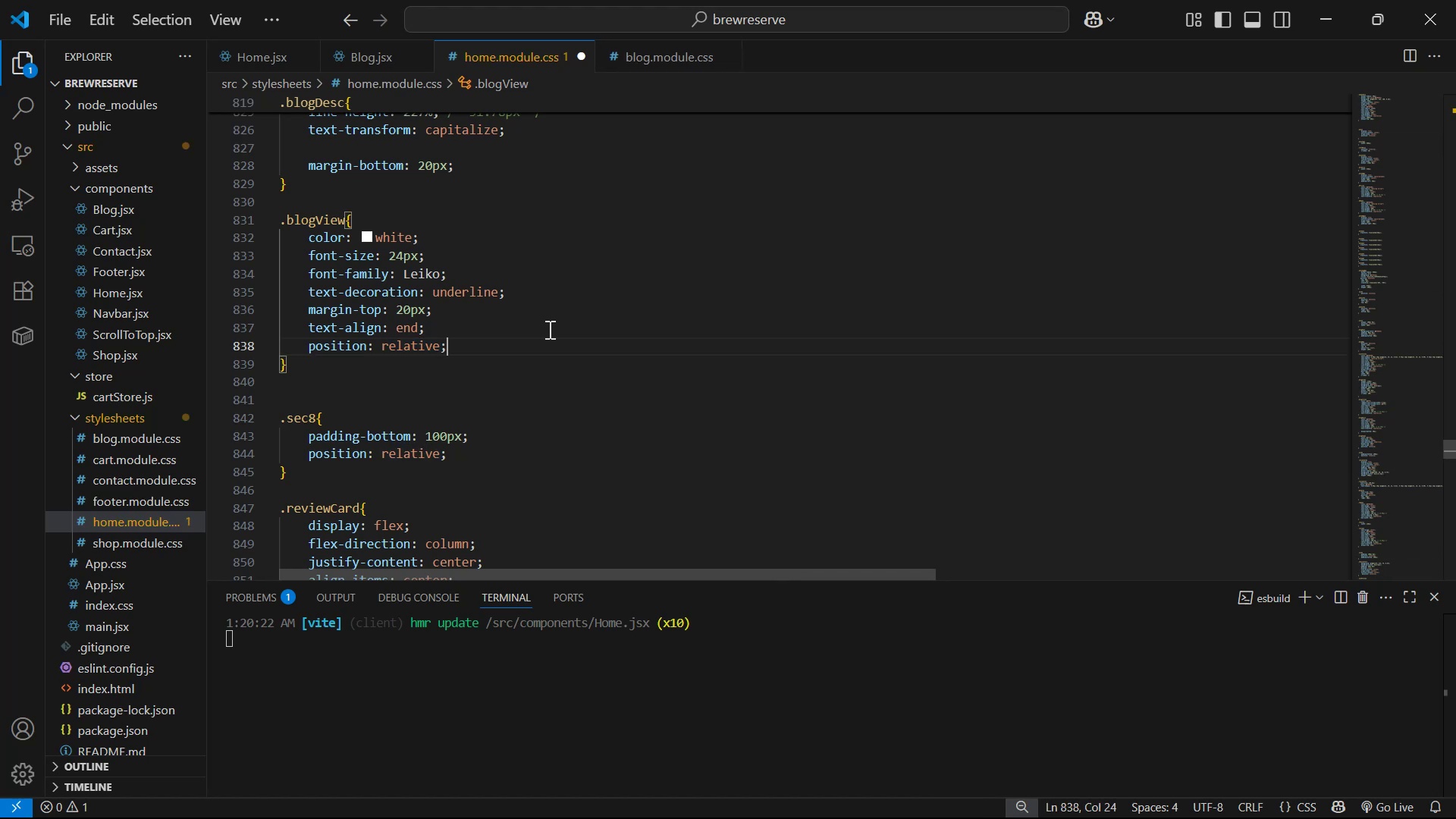 
key(Enter)
 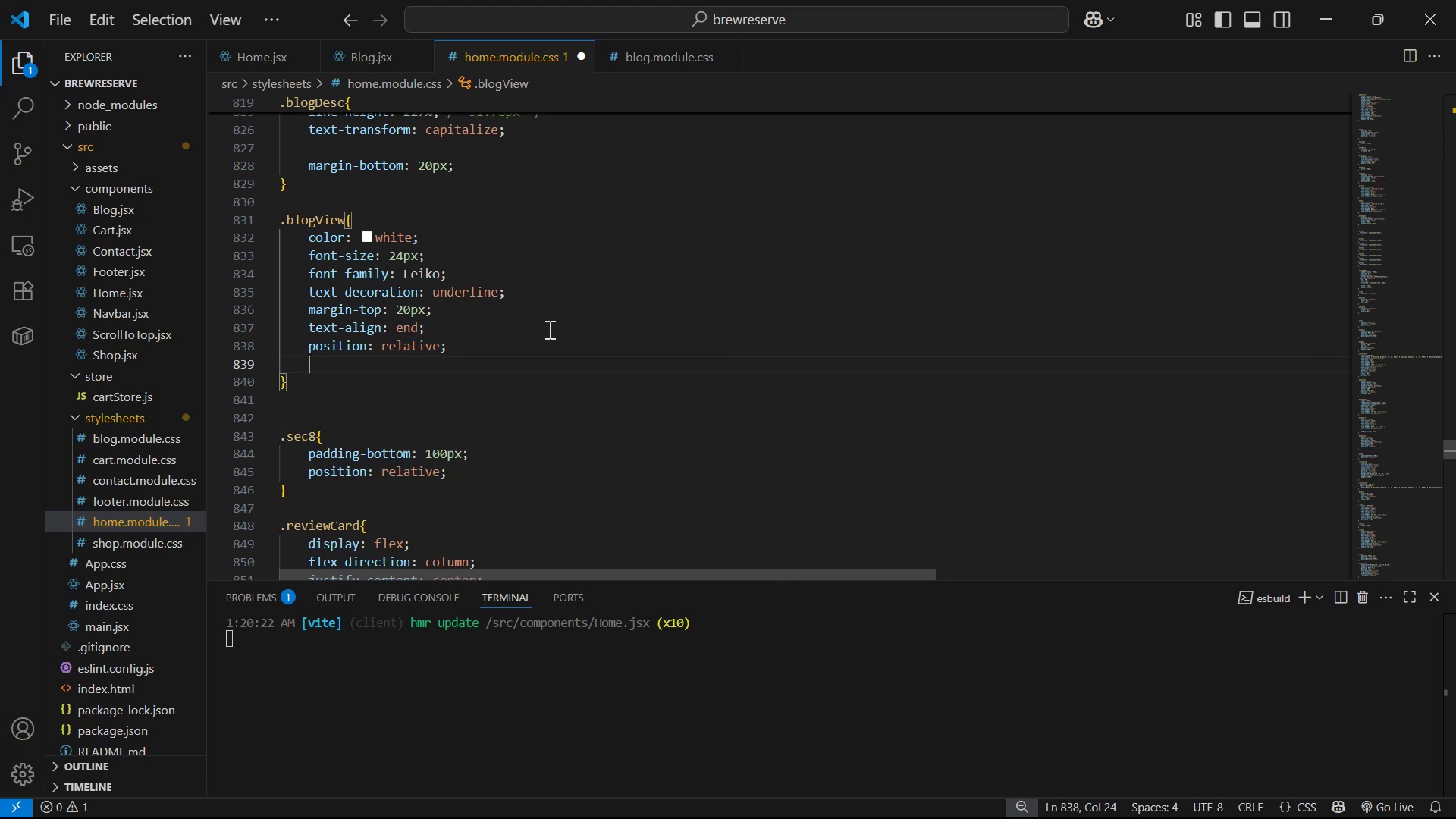 
key(Z)
 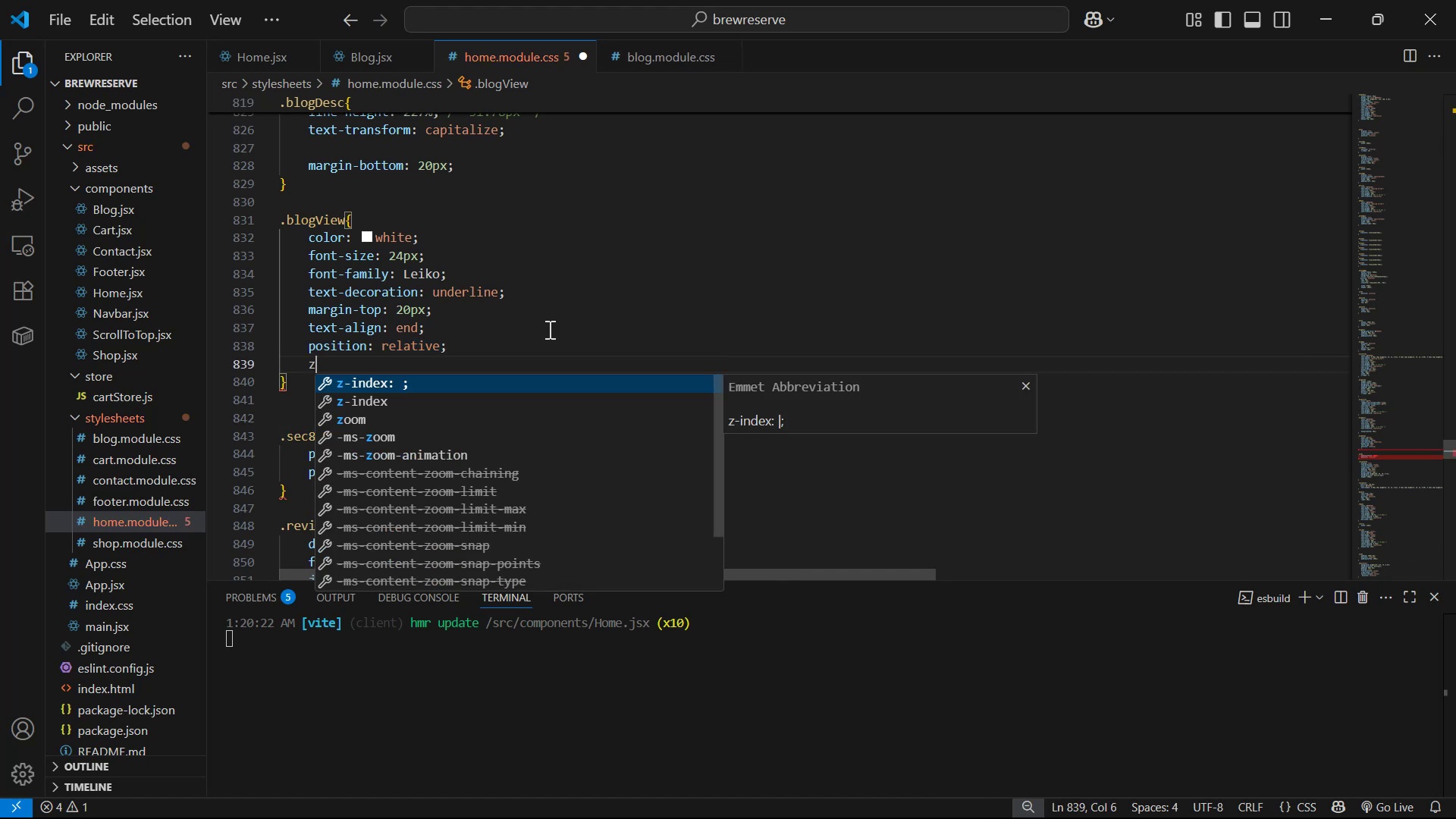 
key(Enter)
 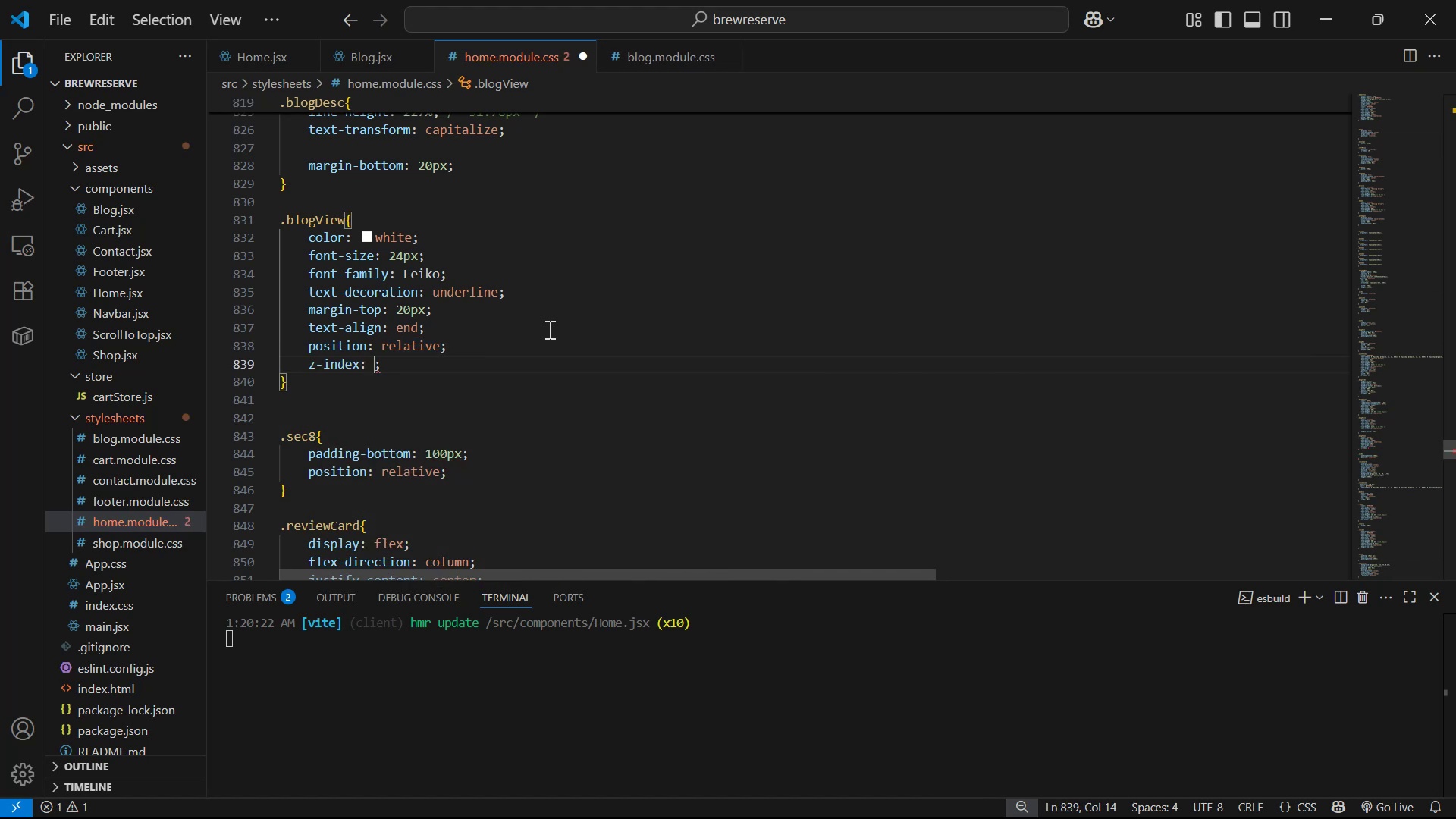 
type(100)
 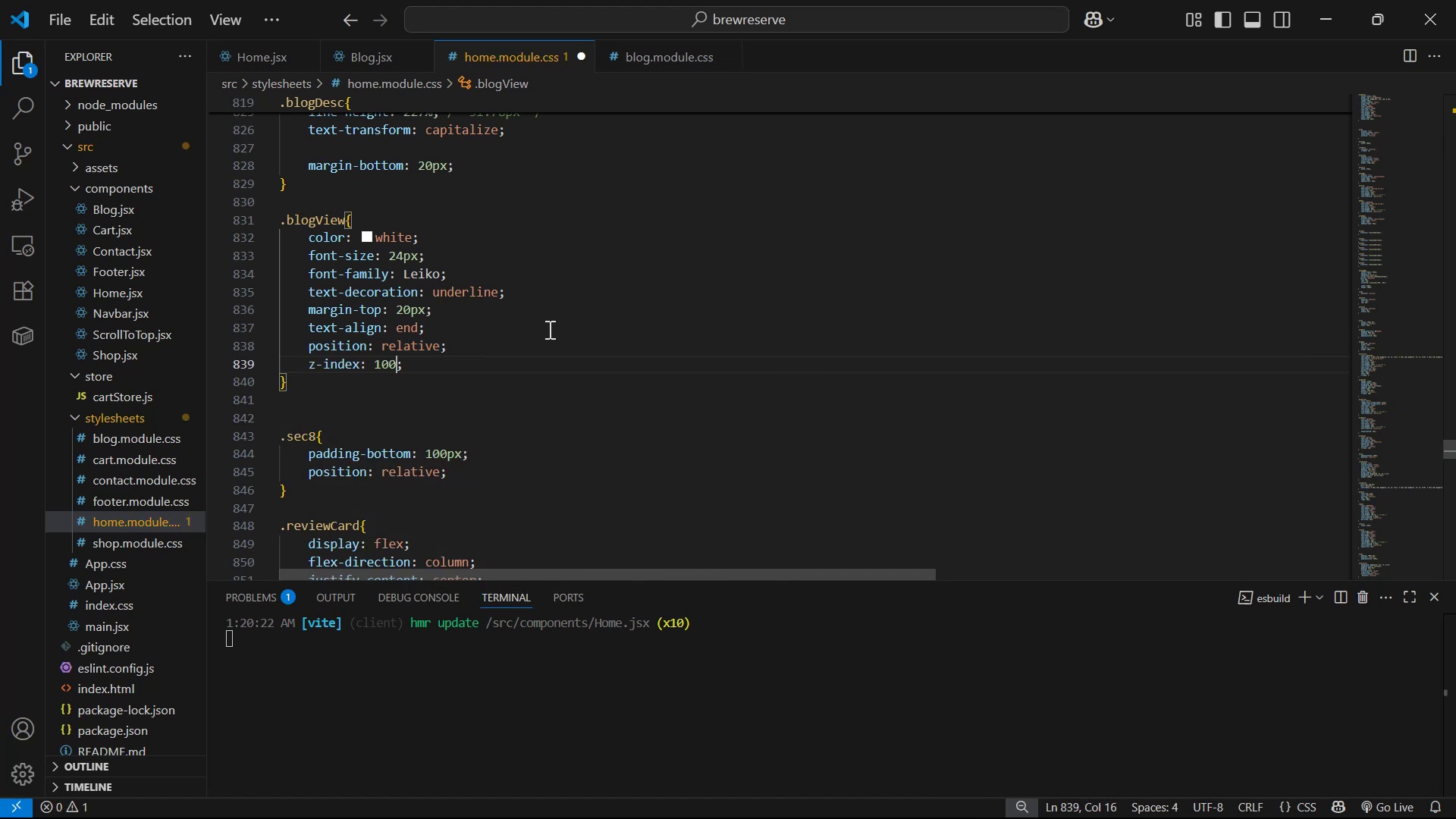 
key(Control+ControlLeft)
 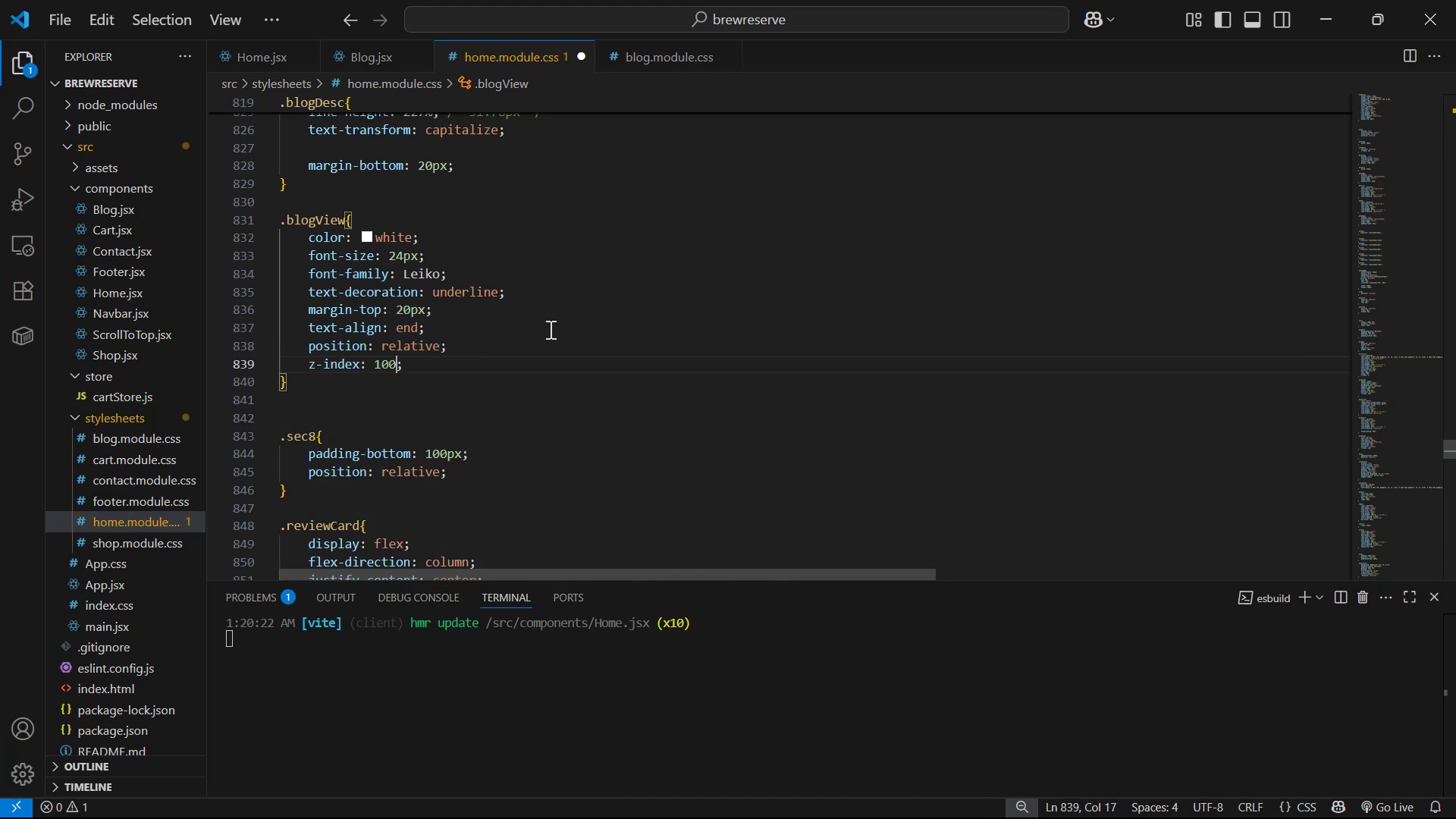 
key(Control+S)
 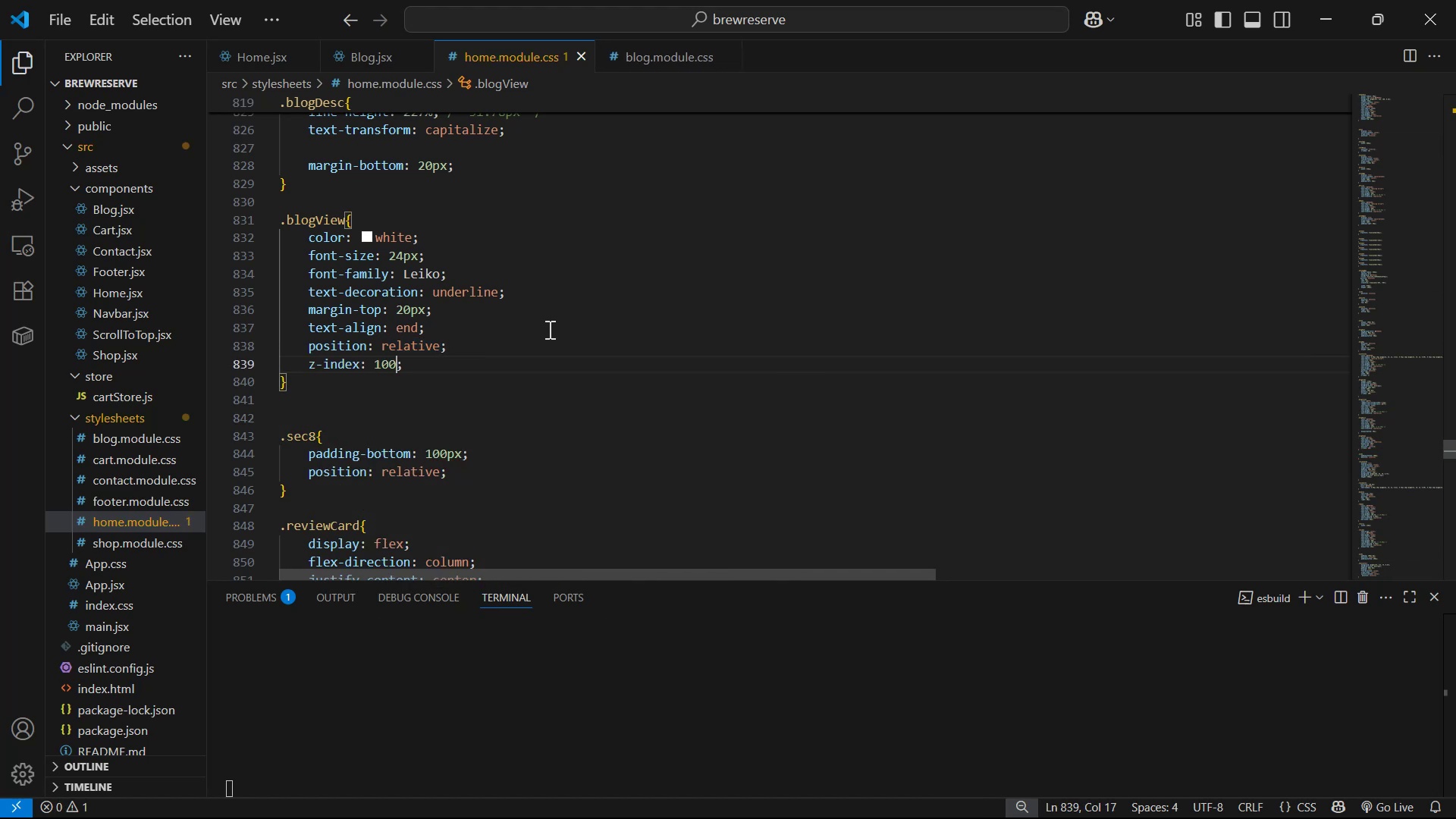 
key(Alt+AltLeft)
 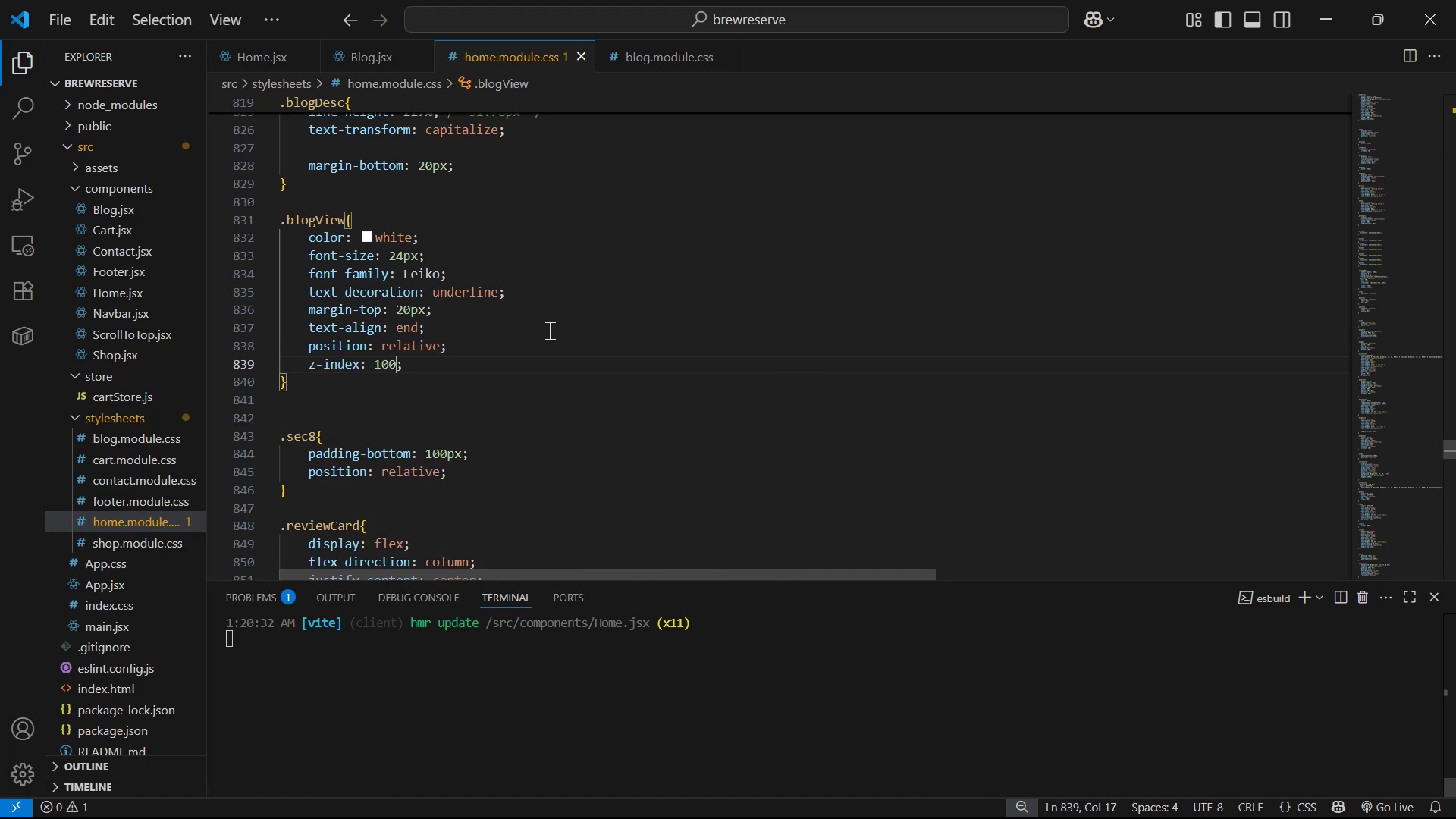 
key(Alt+Tab)
 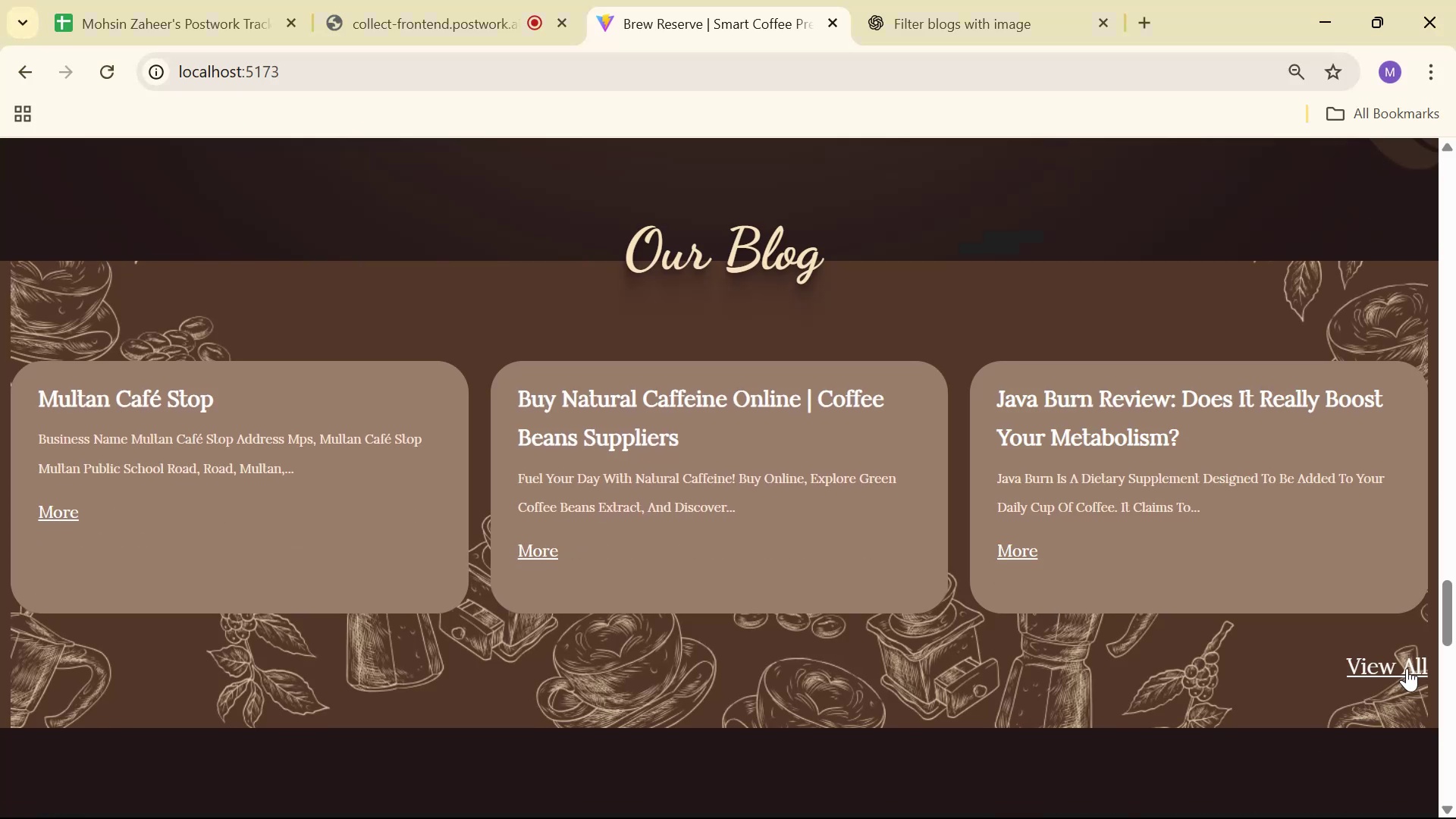 
left_click([1406, 665])
 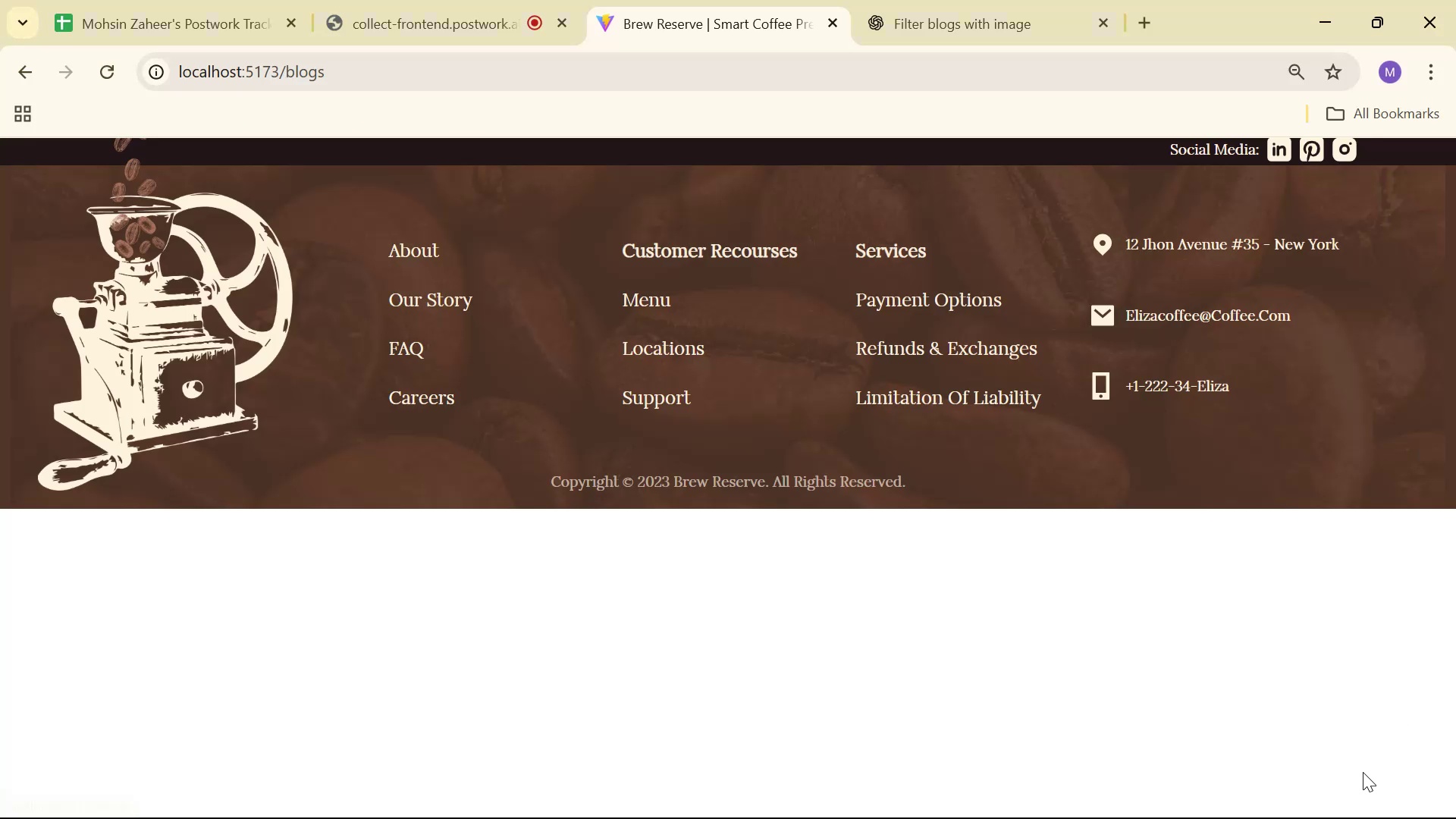 
scroll: coordinate [1199, 588], scroll_direction: up, amount: 8.0
 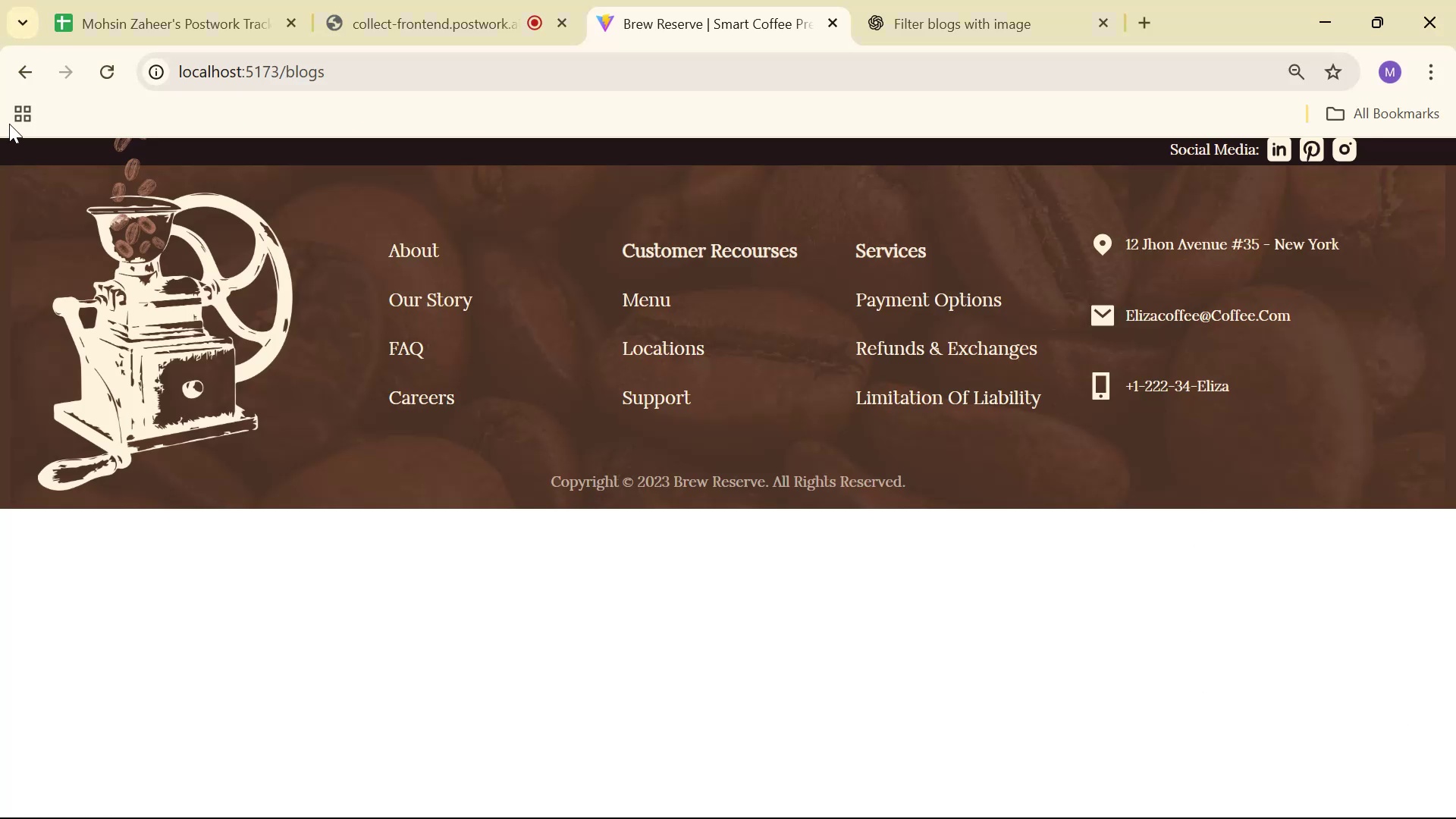 
left_click([26, 61])
 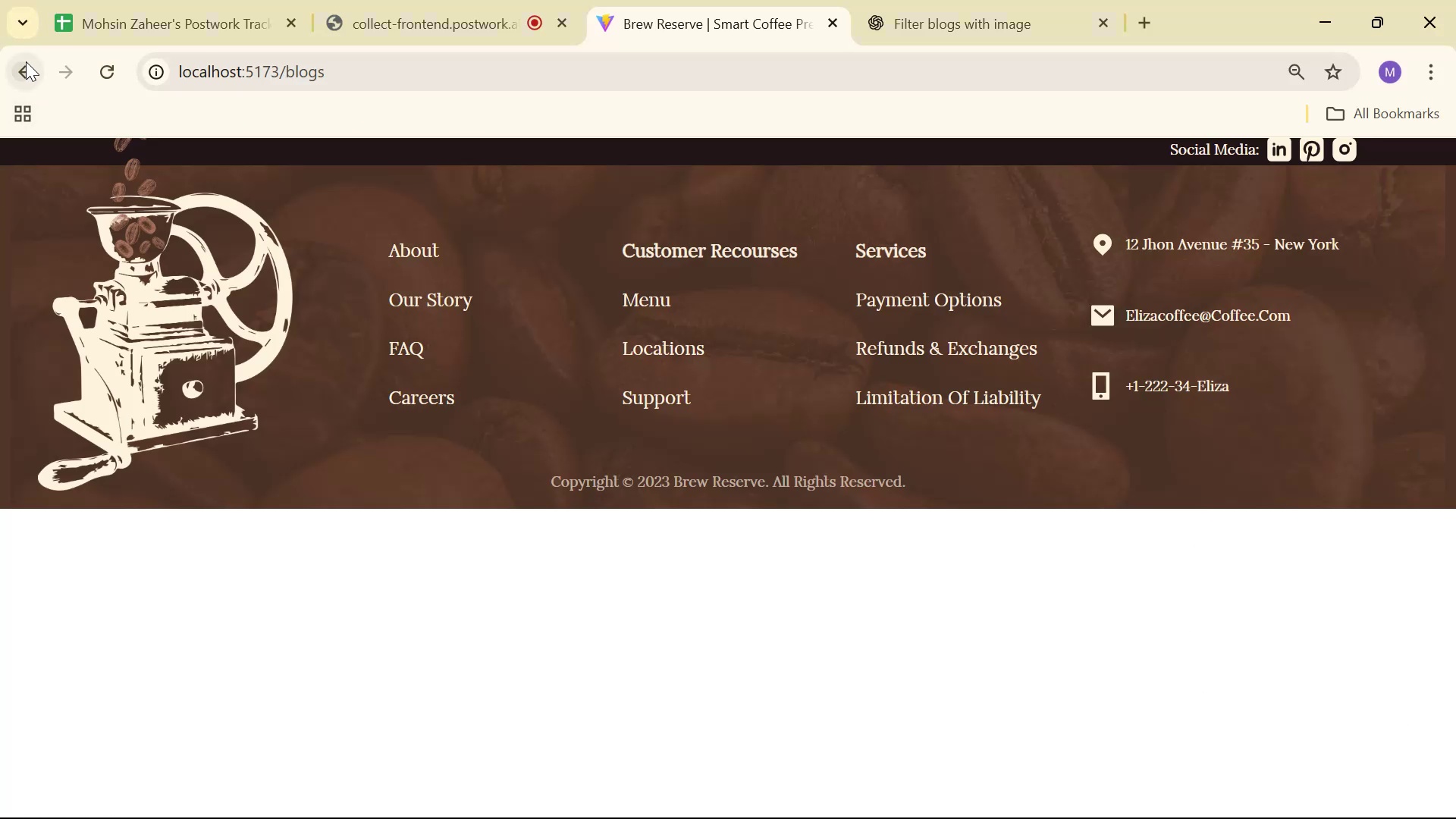 
key(Alt+AltLeft)
 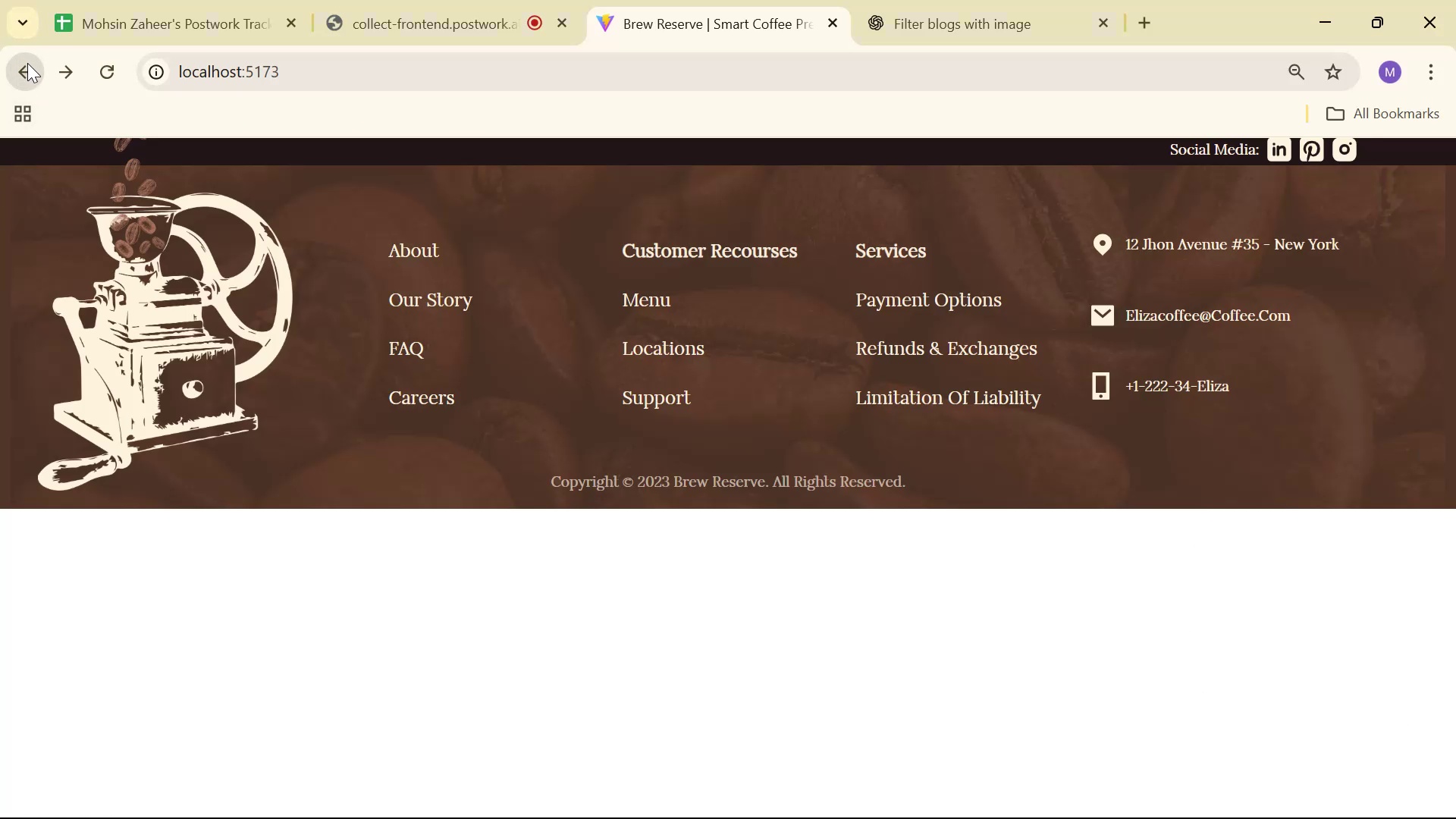 
key(Alt+Tab)
 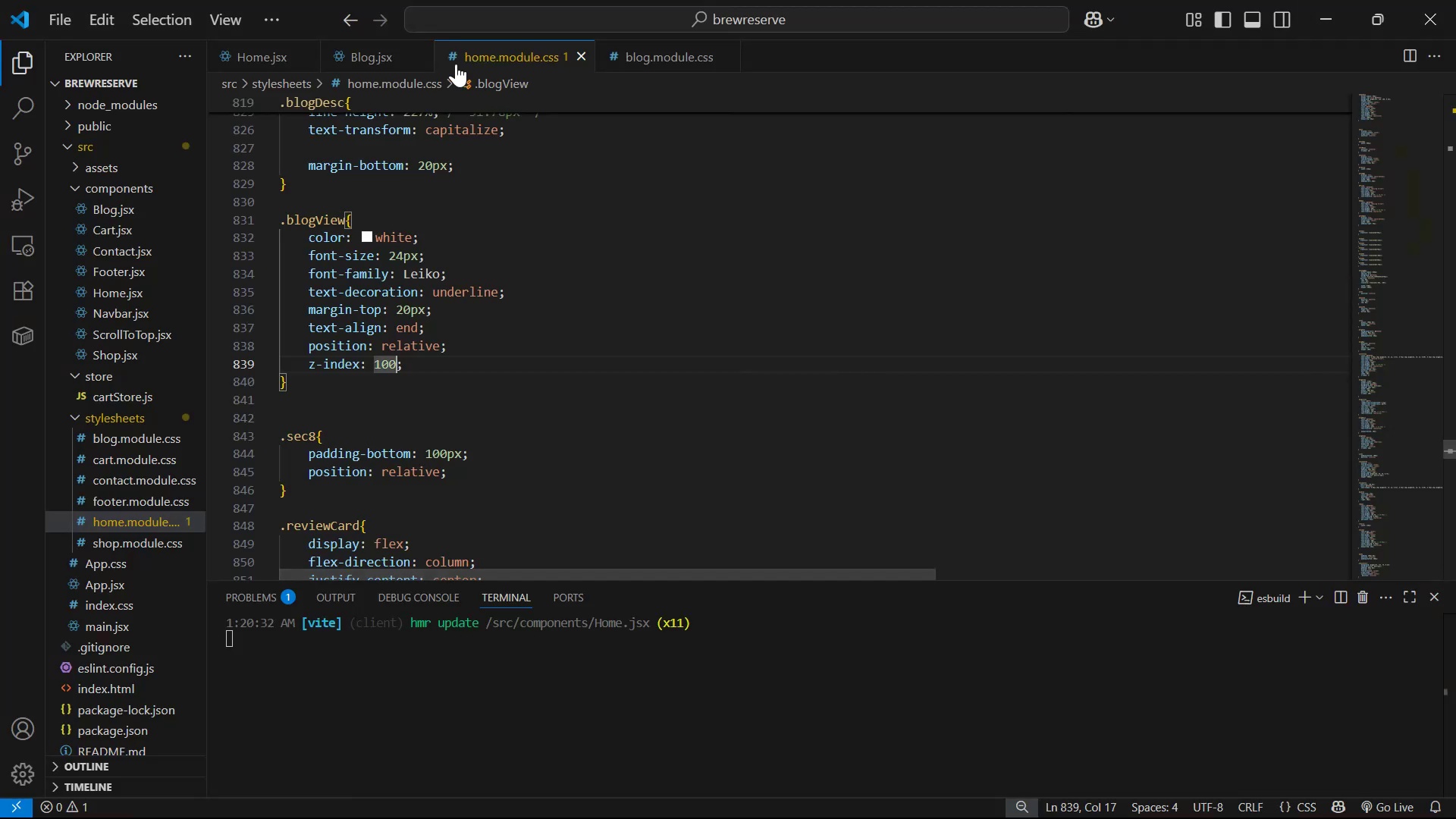 
left_click([346, 52])
 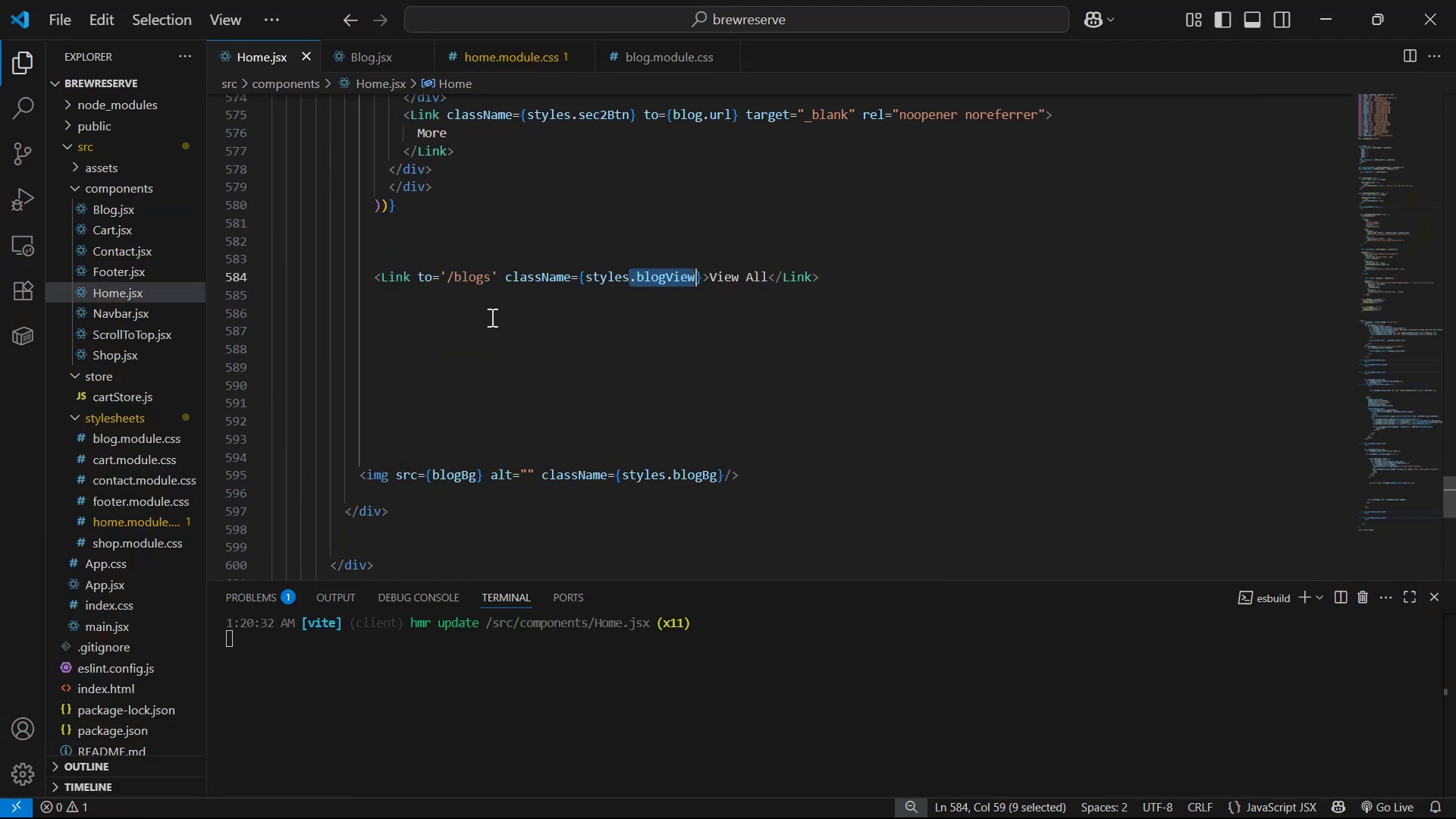 
left_click([494, 285])
 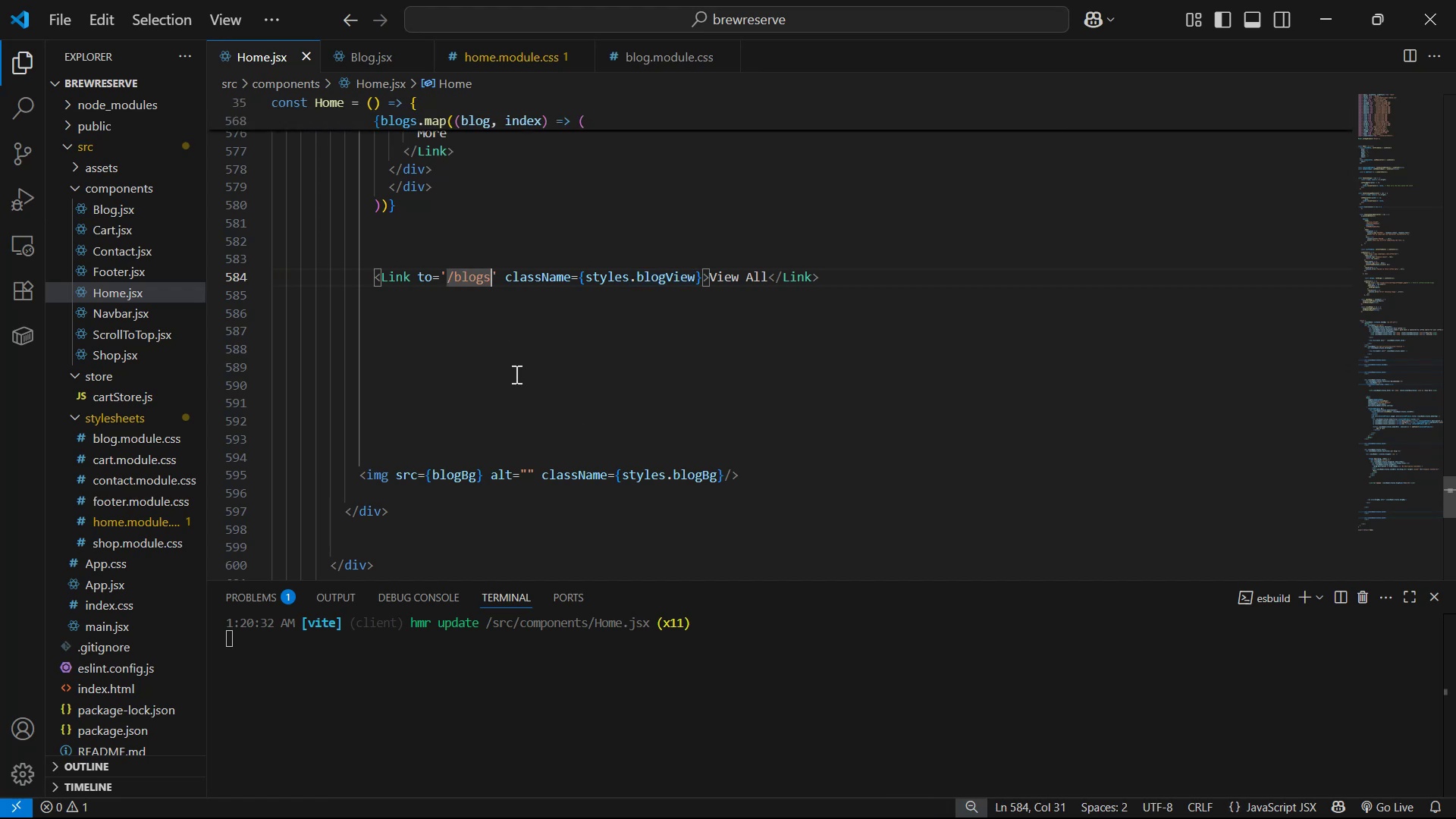 
key(Backspace)
 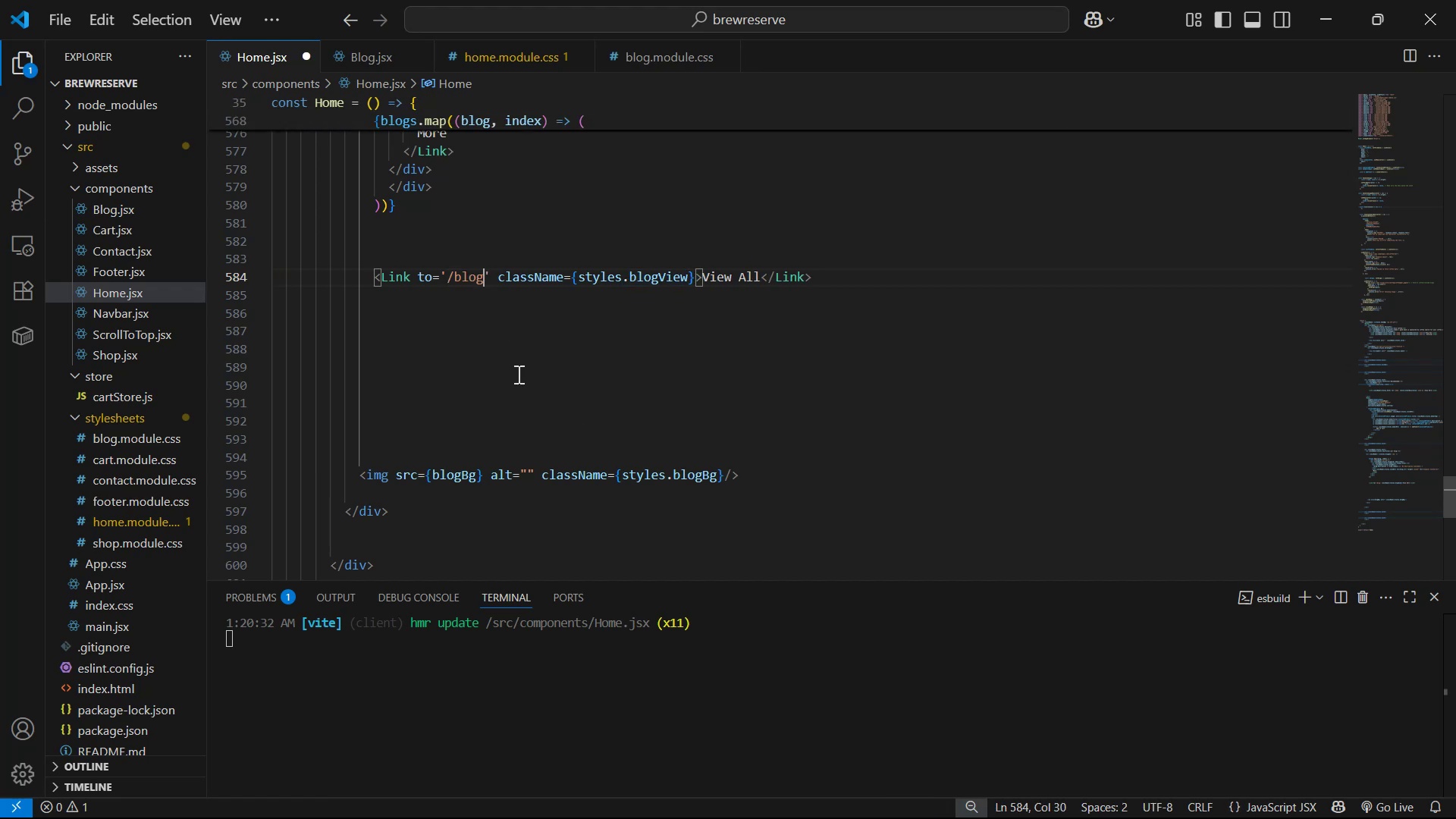 
key(Control+S)
 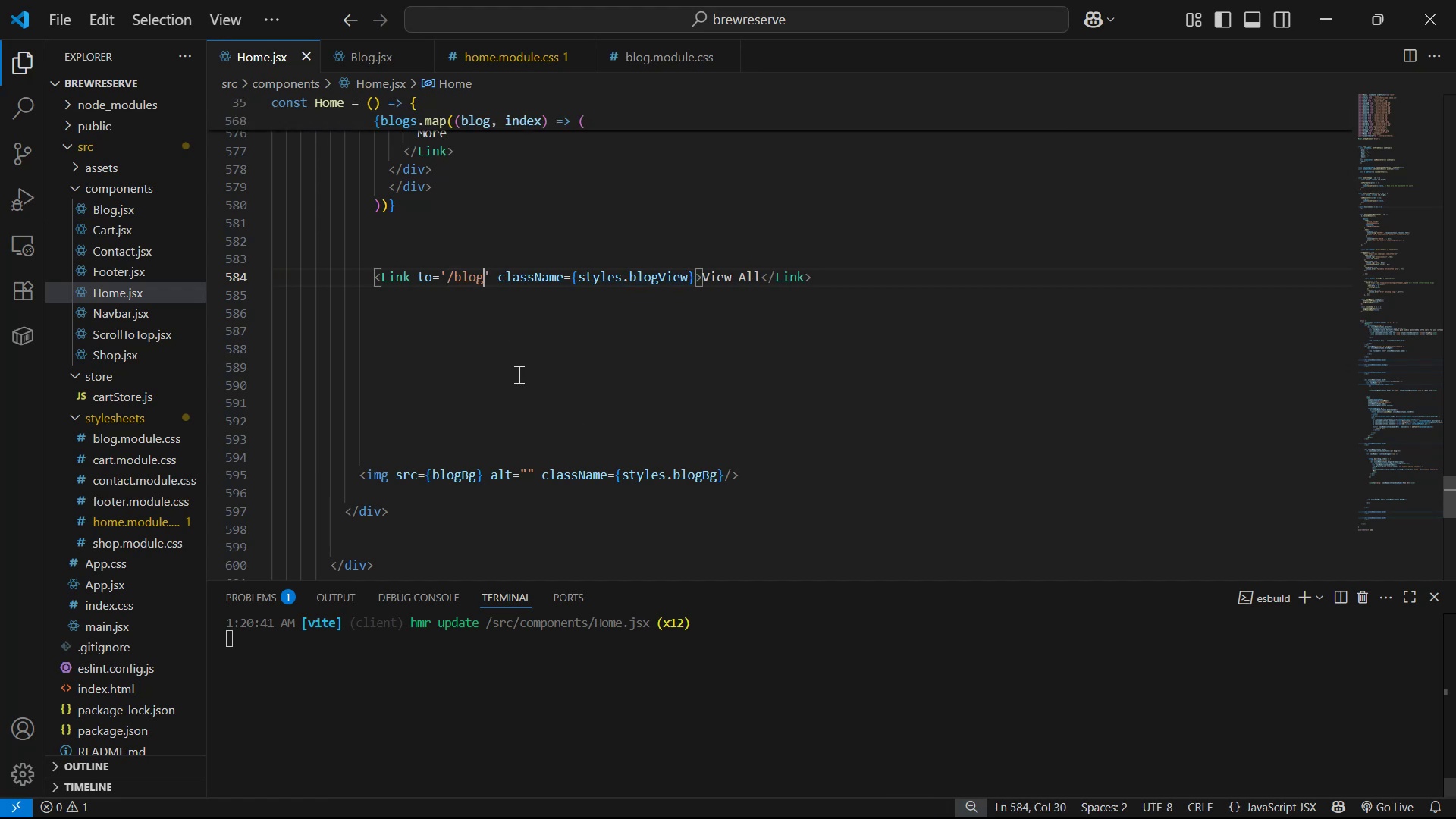 
key(Alt+AltLeft)
 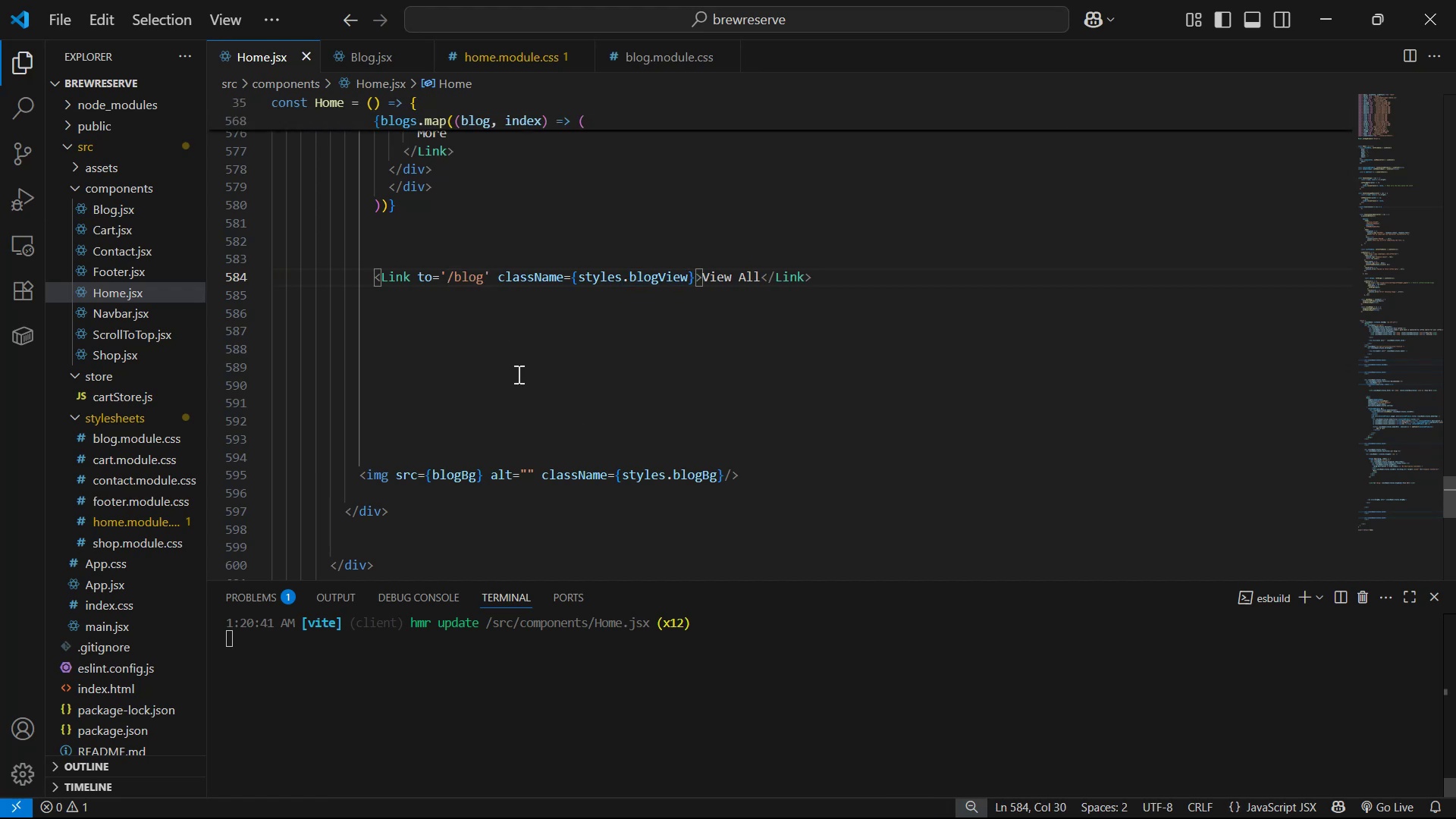 
key(Alt+Tab)
 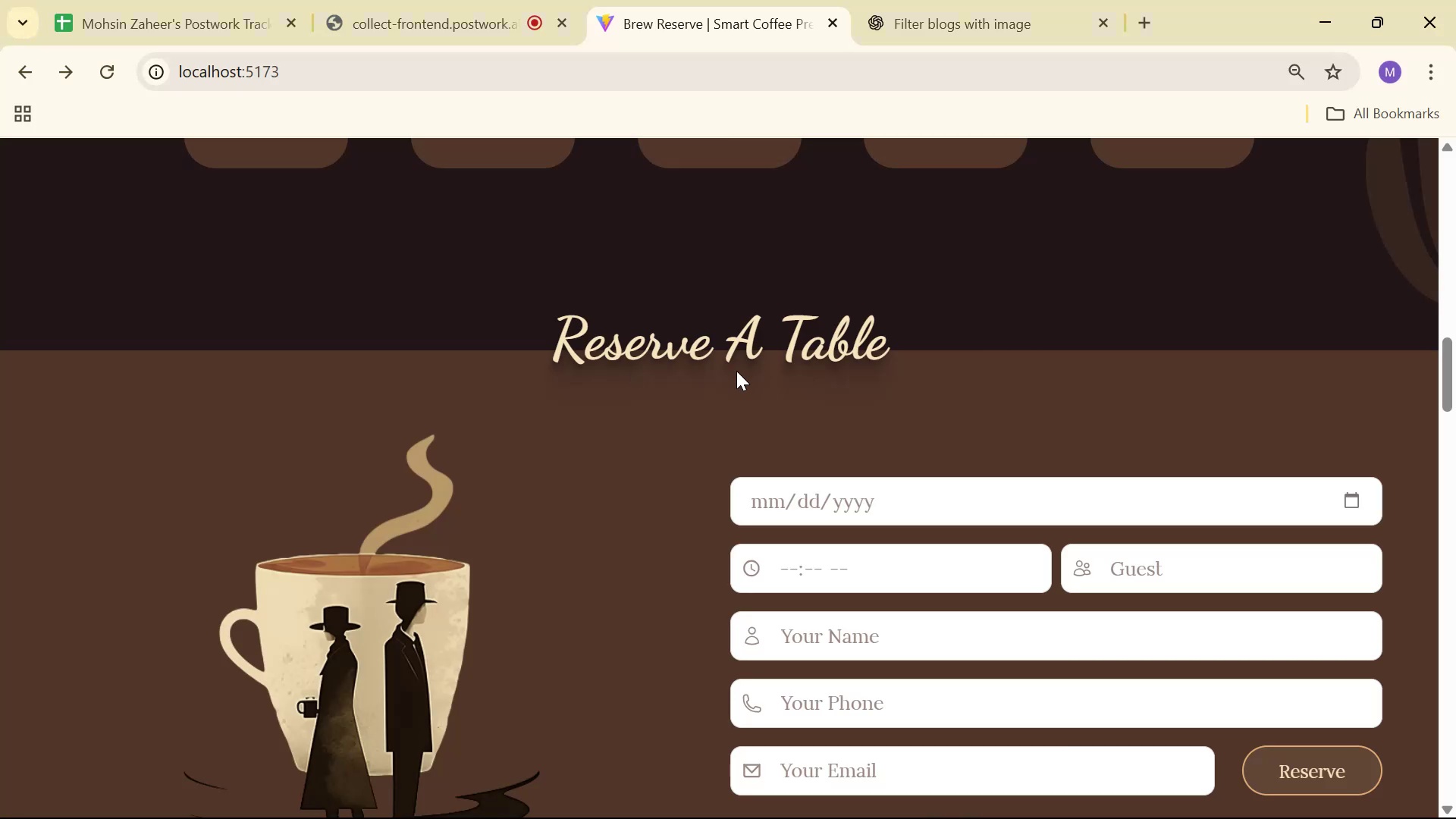 
scroll: coordinate [965, 409], scroll_direction: down, amount: 32.0
 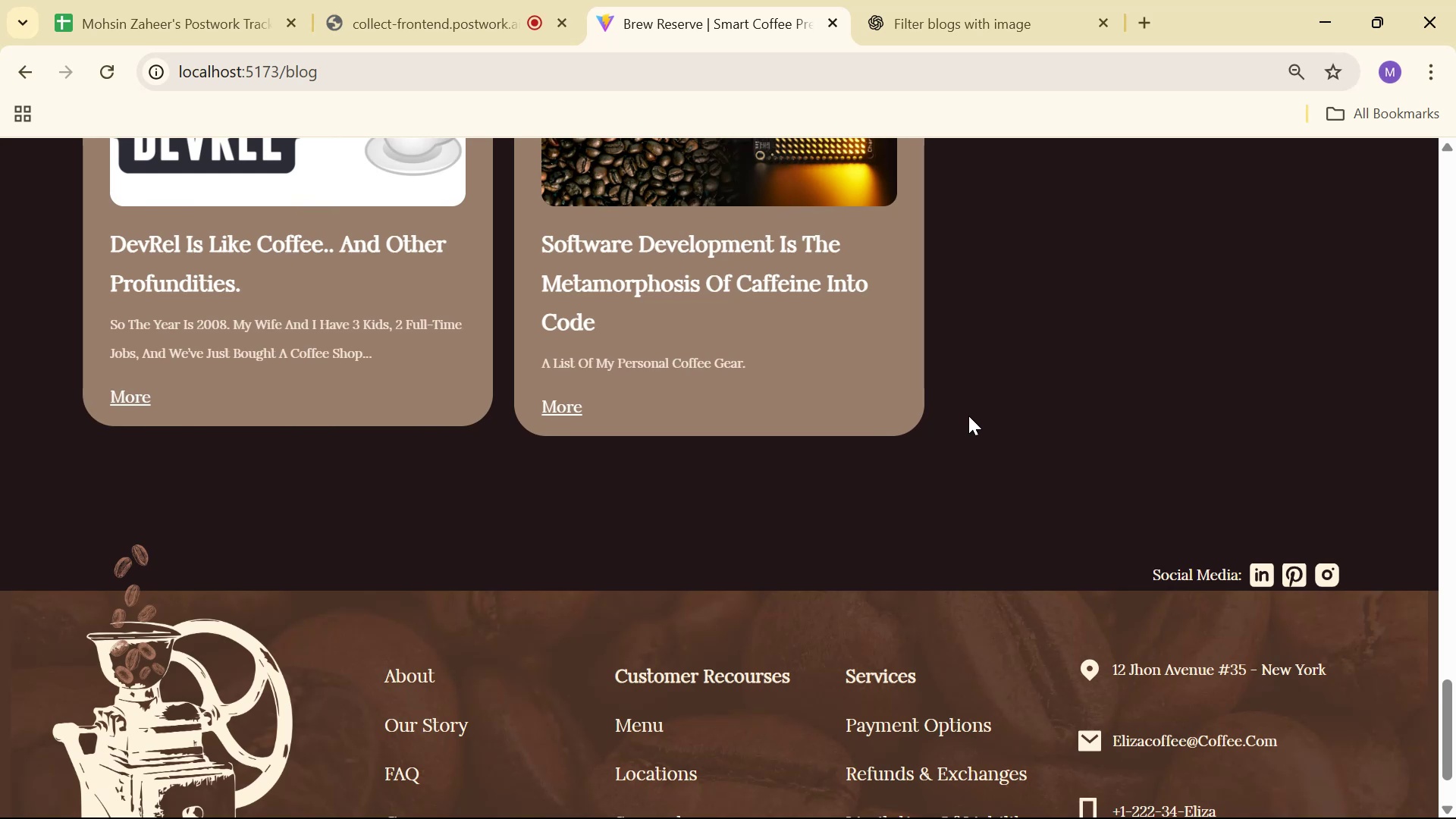 
wait(7.4)
 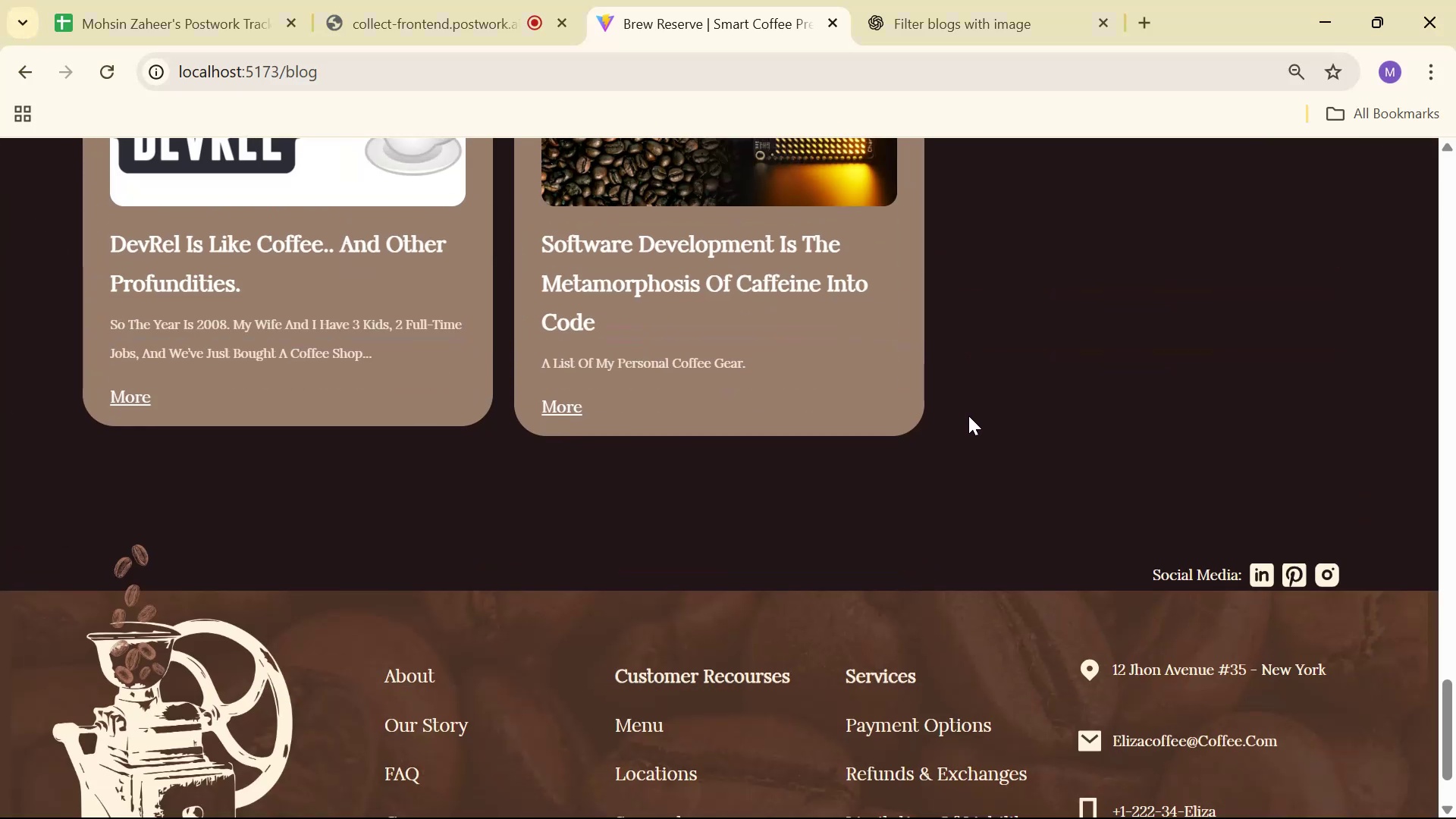 
scroll: coordinate [992, 318], scroll_direction: up, amount: 15.0
 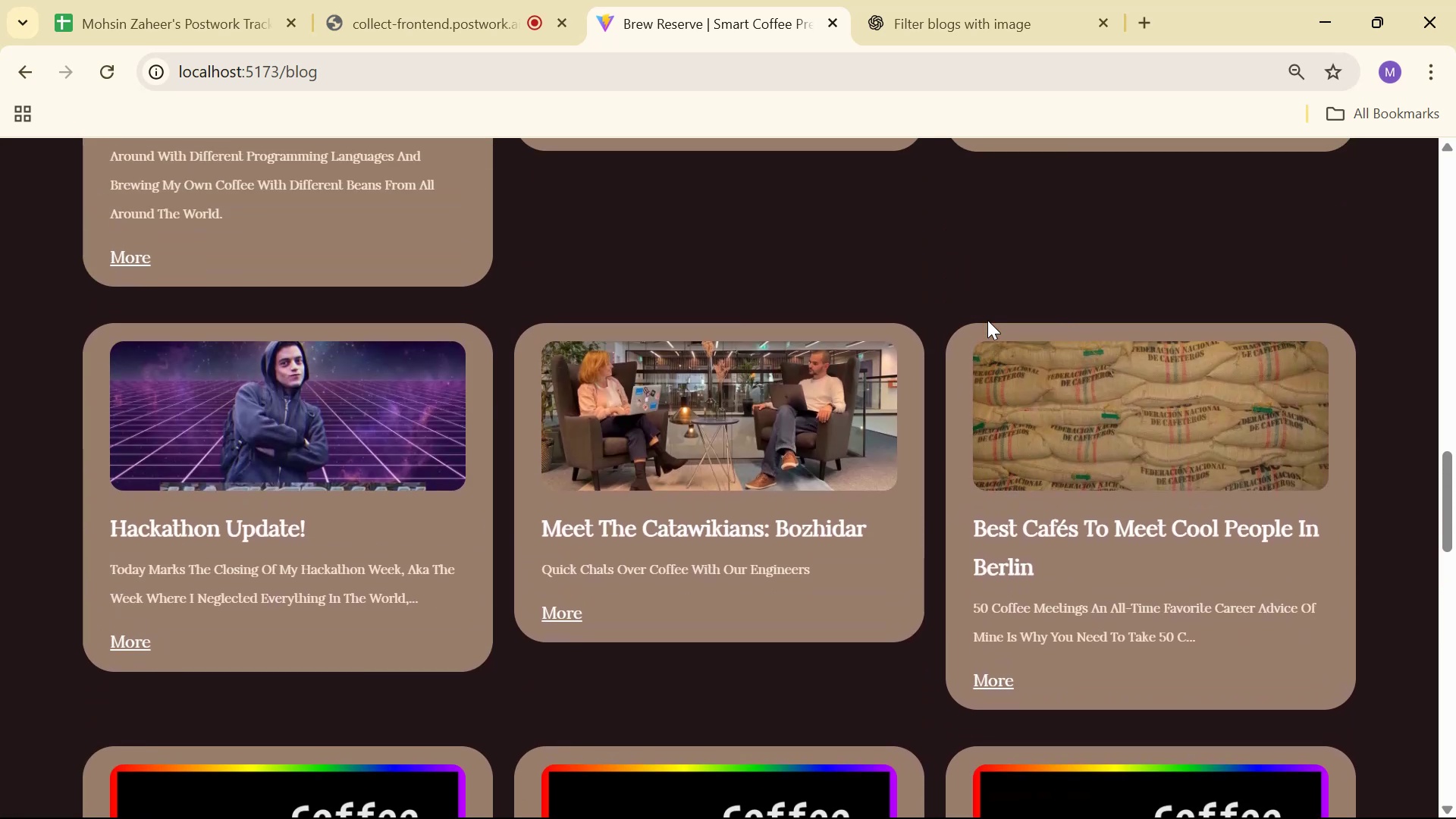 
mouse_move([961, 311])
 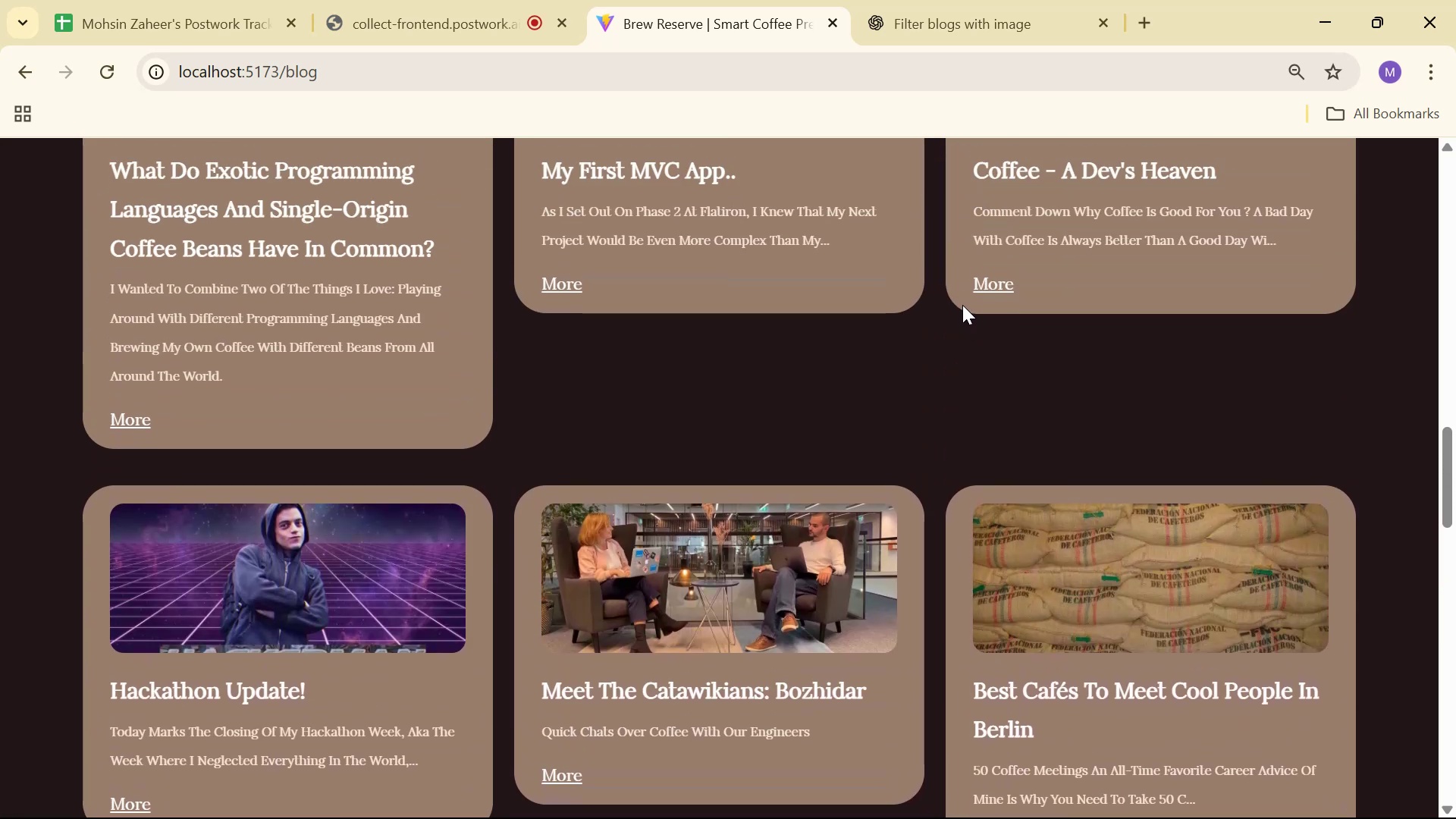 
scroll: coordinate [992, 313], scroll_direction: up, amount: 17.0
 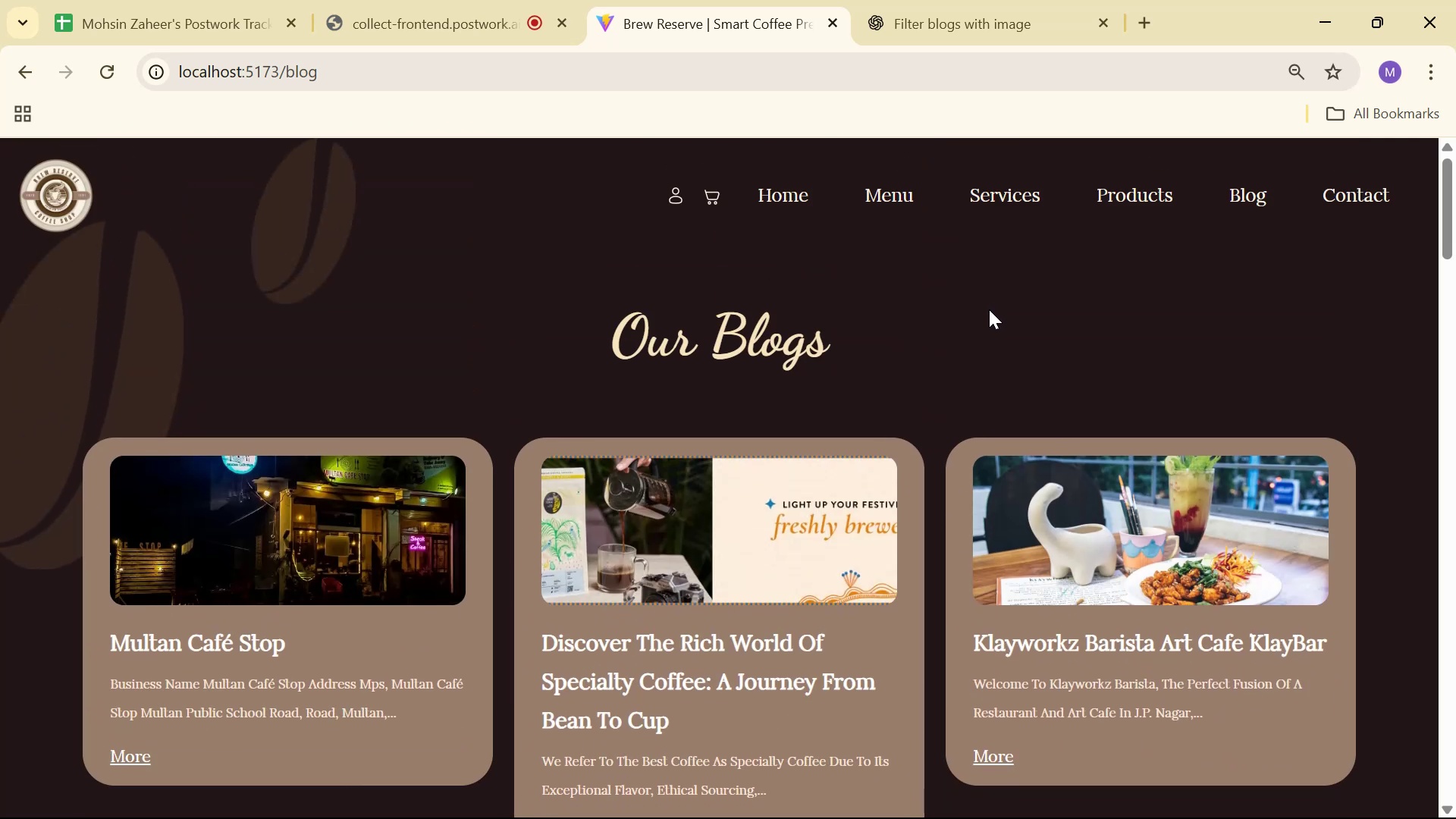 
scroll: coordinate [987, 307], scroll_direction: up, amount: 2.0
 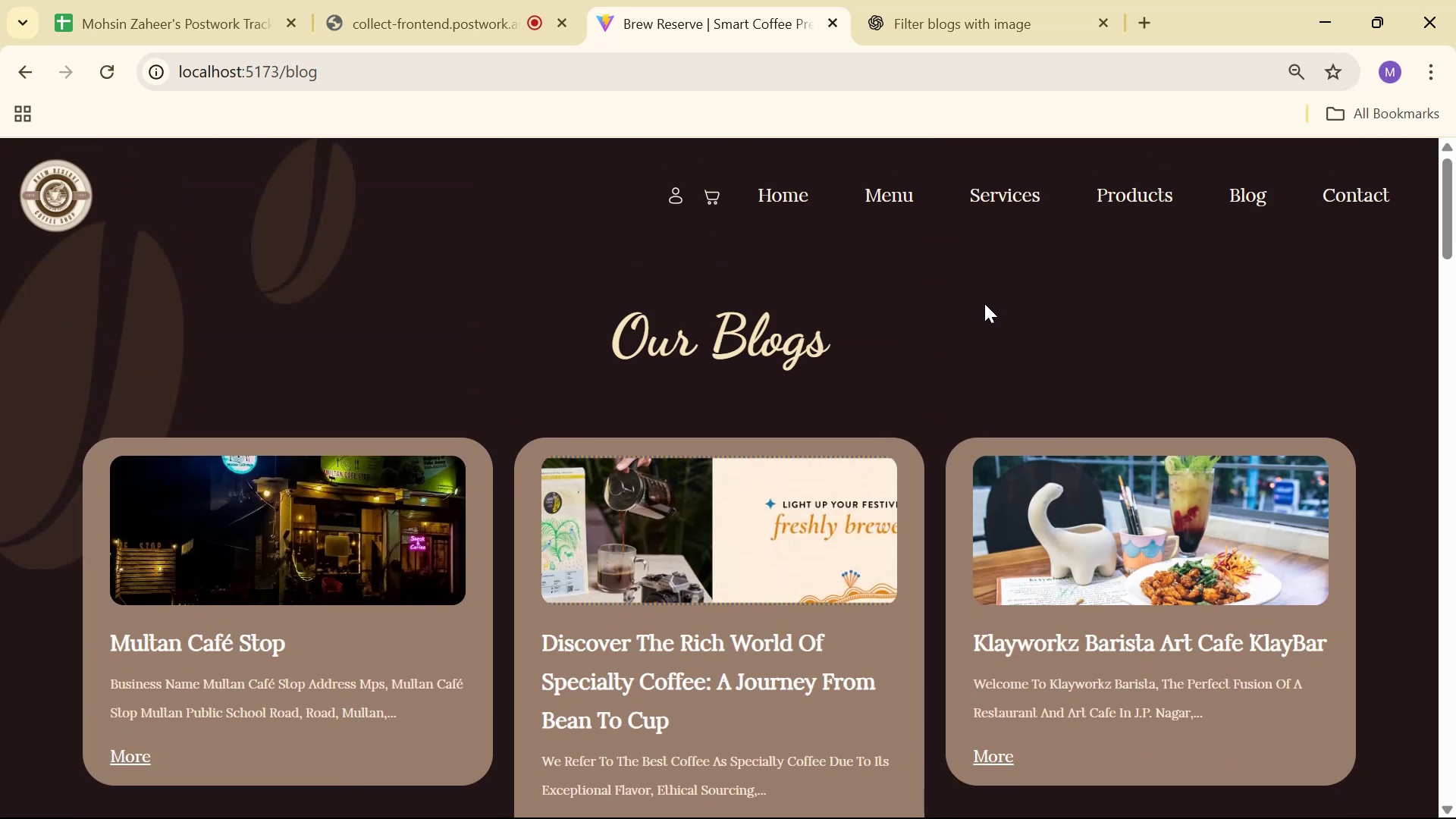 
key(Alt+AltLeft)
 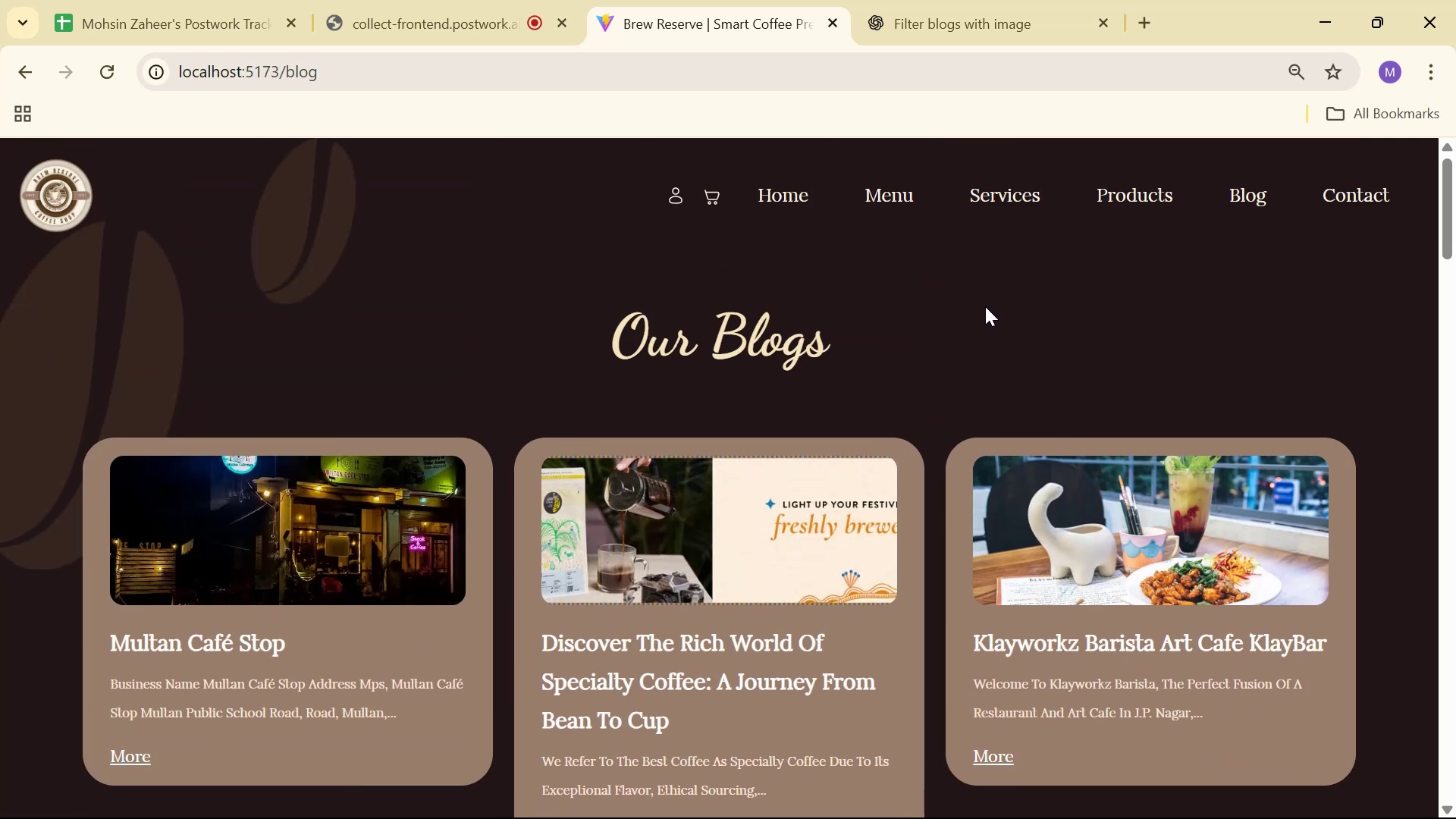 
key(Alt+Tab)
 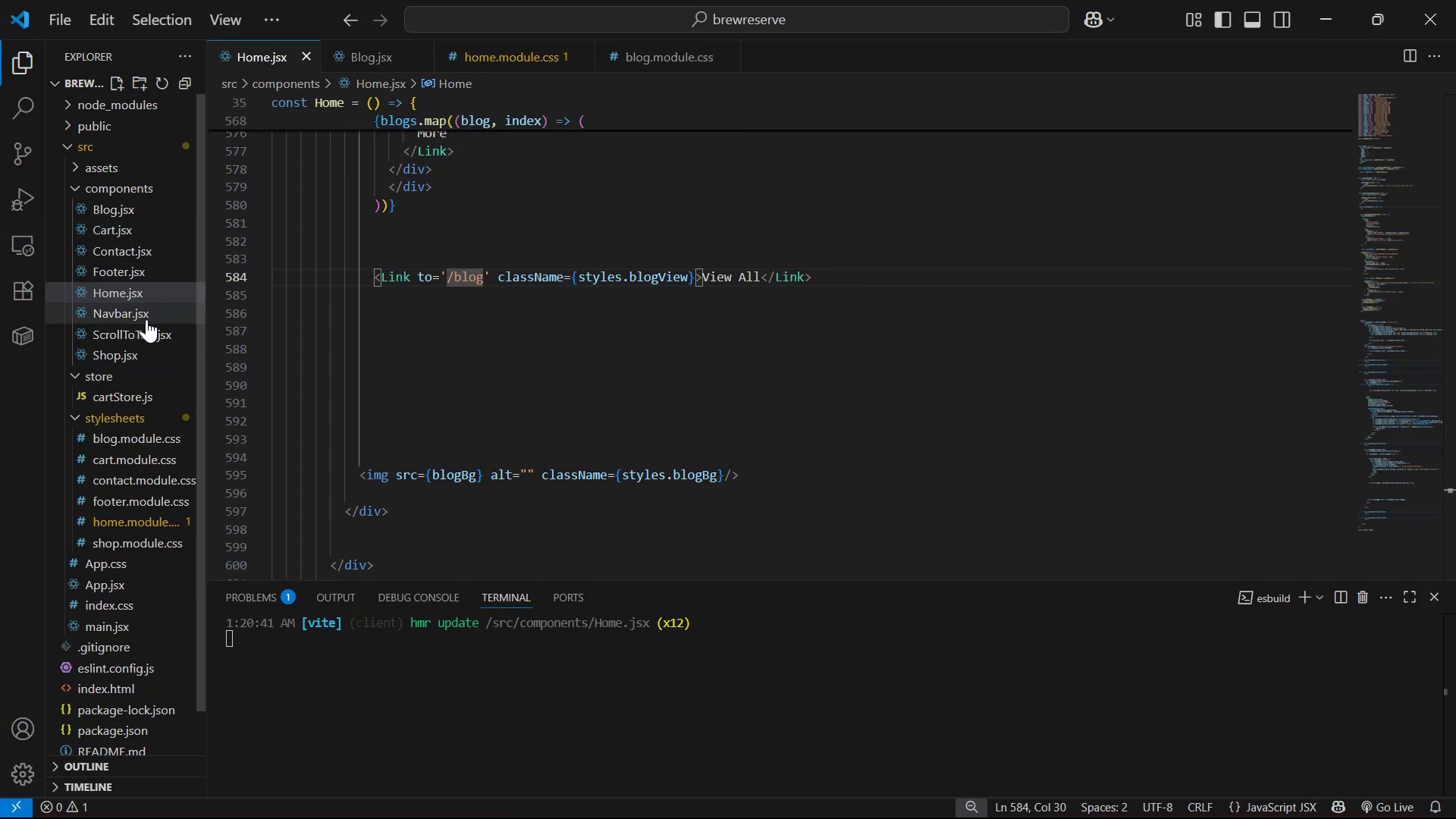 
scroll: coordinate [621, 355], scroll_direction: up, amount: 12.0
 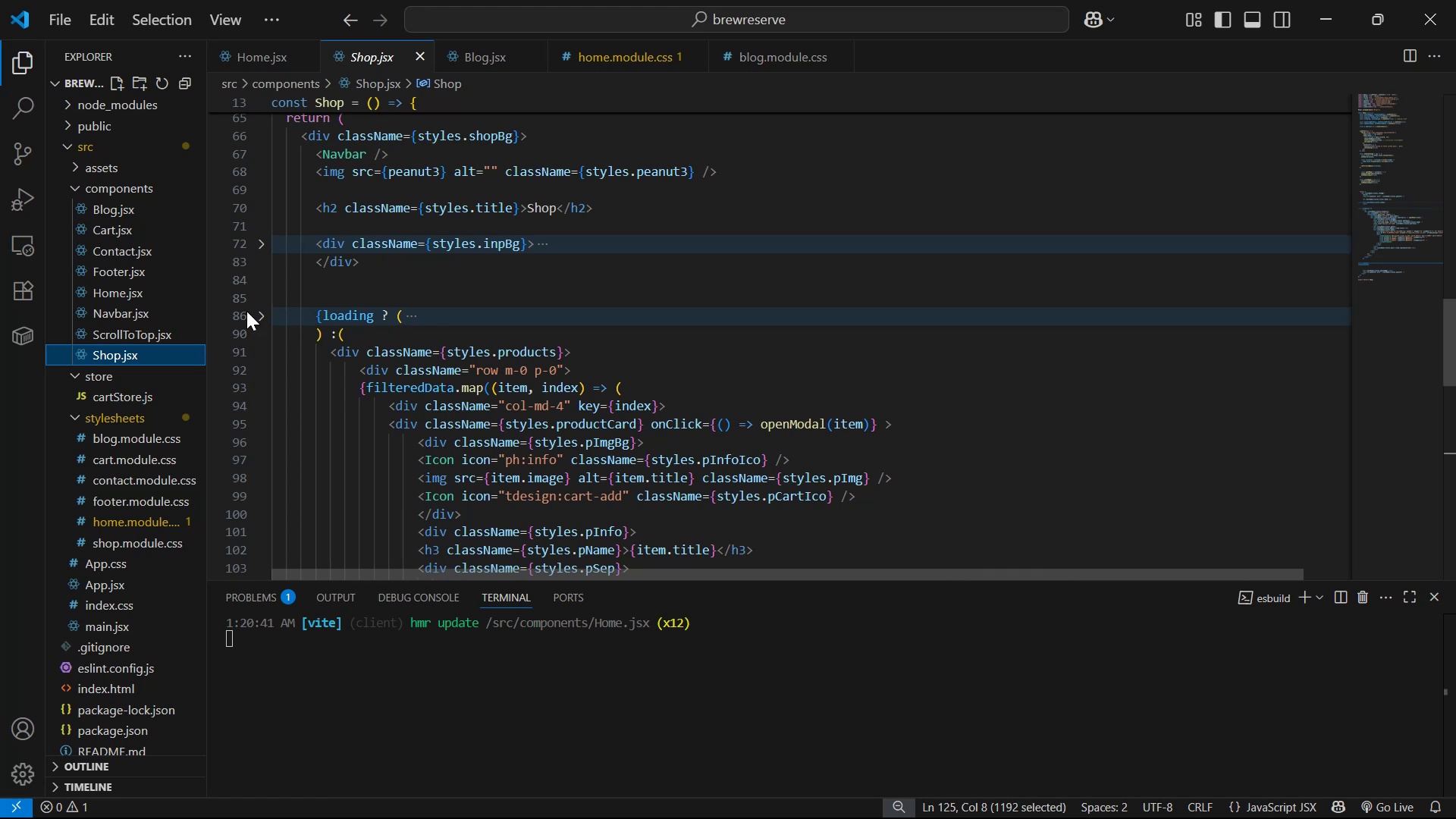 
left_click([259, 314])
 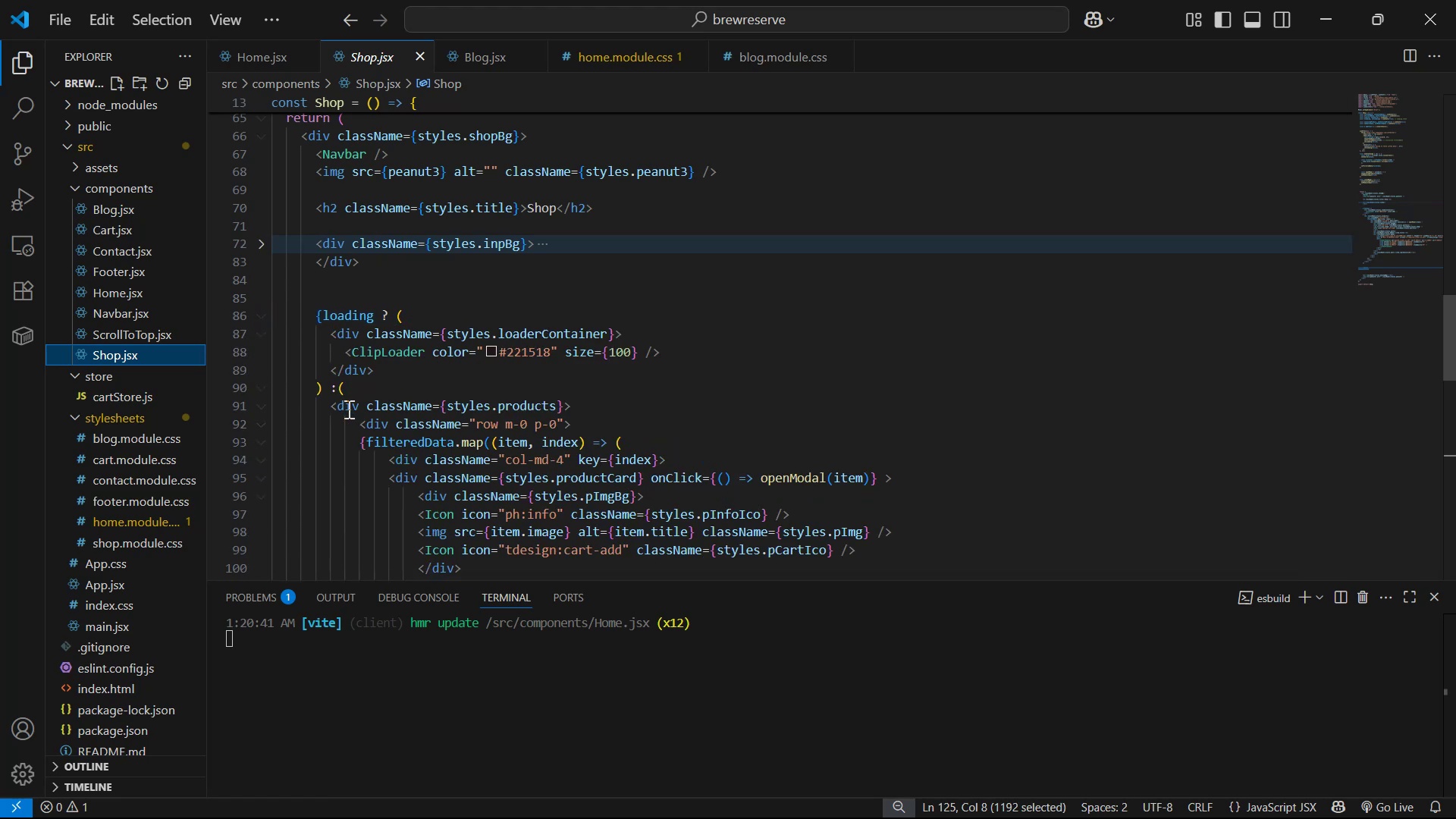 
left_click_drag(start_coordinate=[325, 389], to_coordinate=[306, 320])
 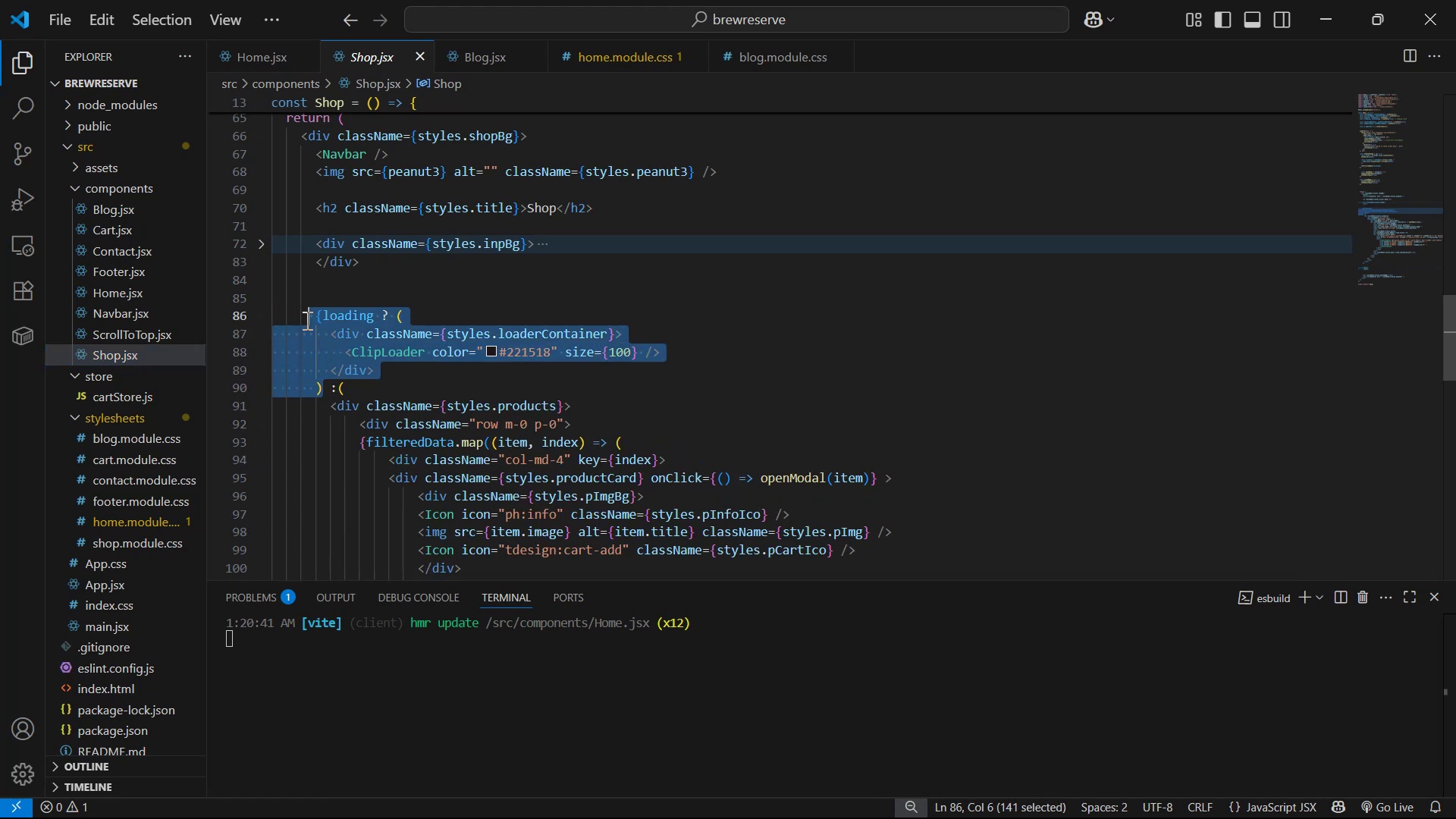 
key(Control+C)
 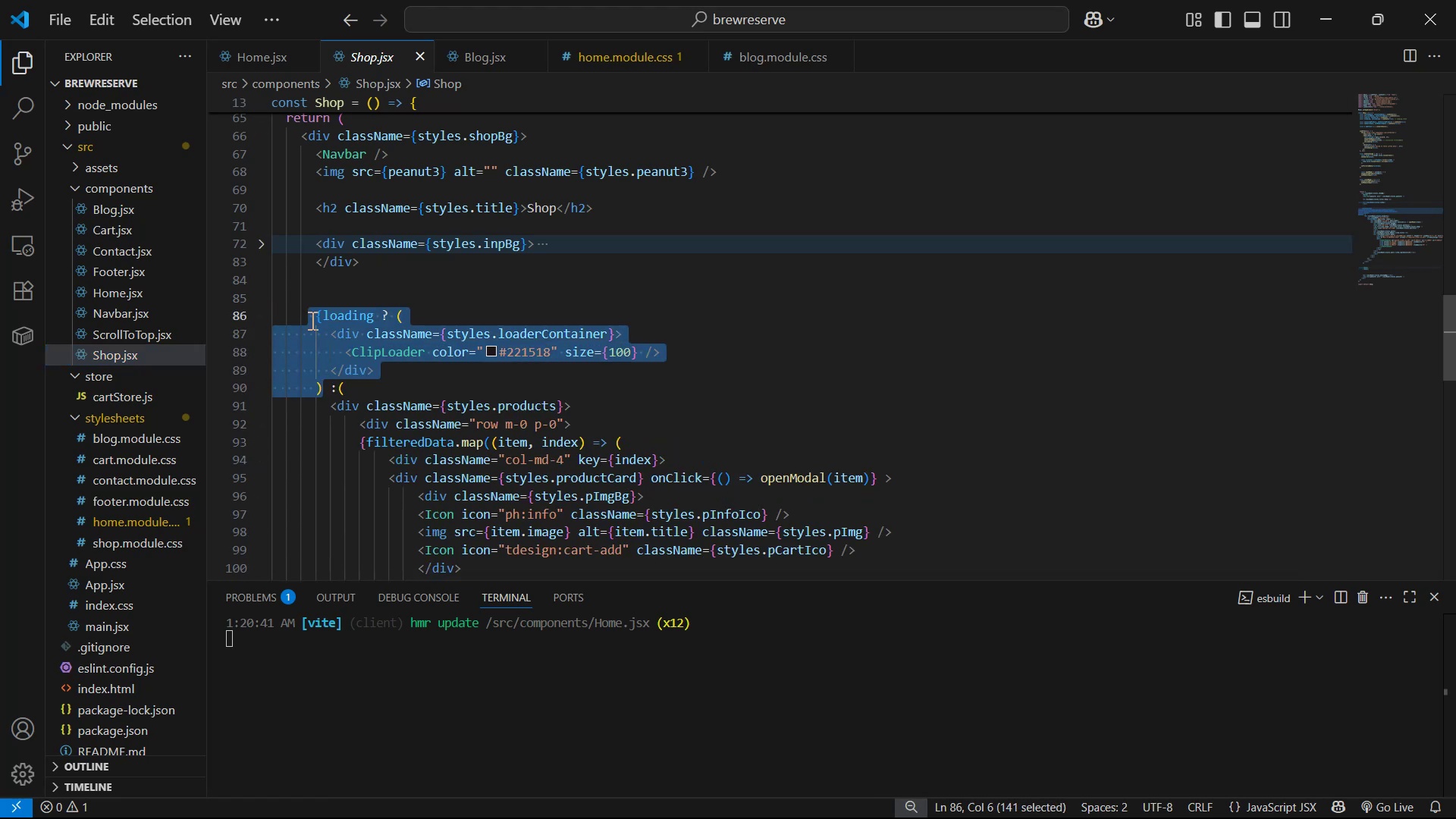 
key(Control+C)
 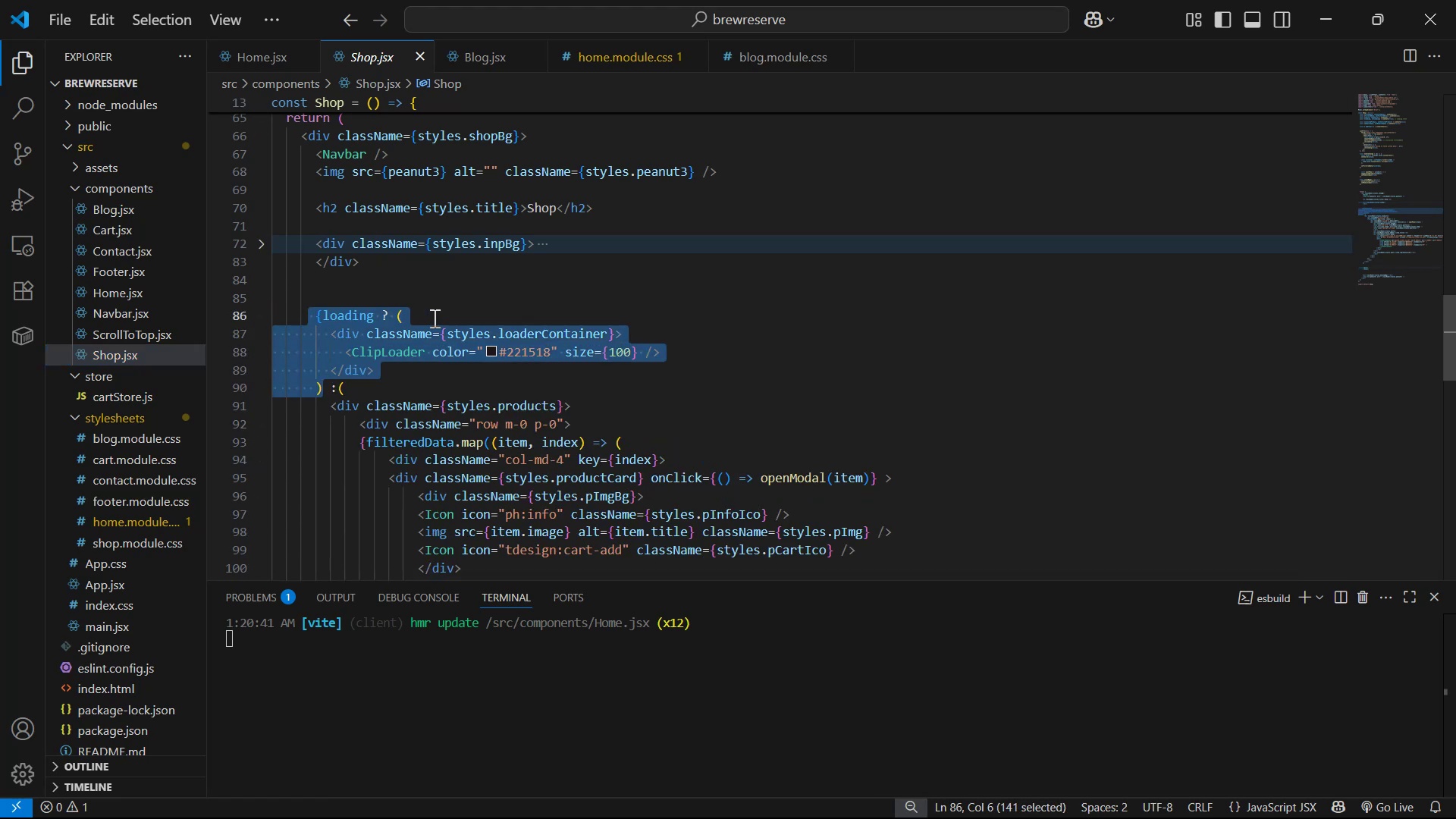 
key(Control+C)
 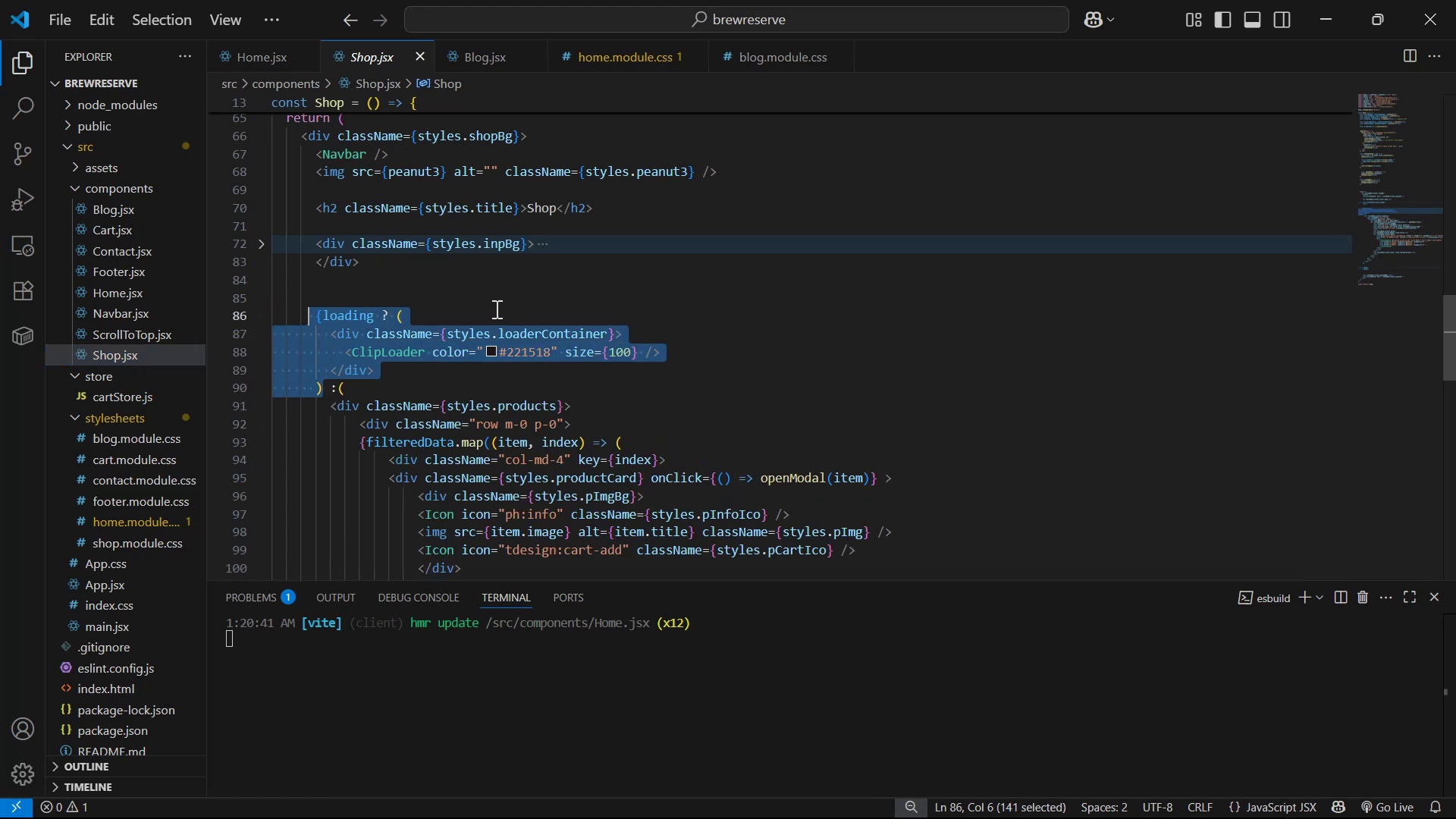 
key(Control+C)
 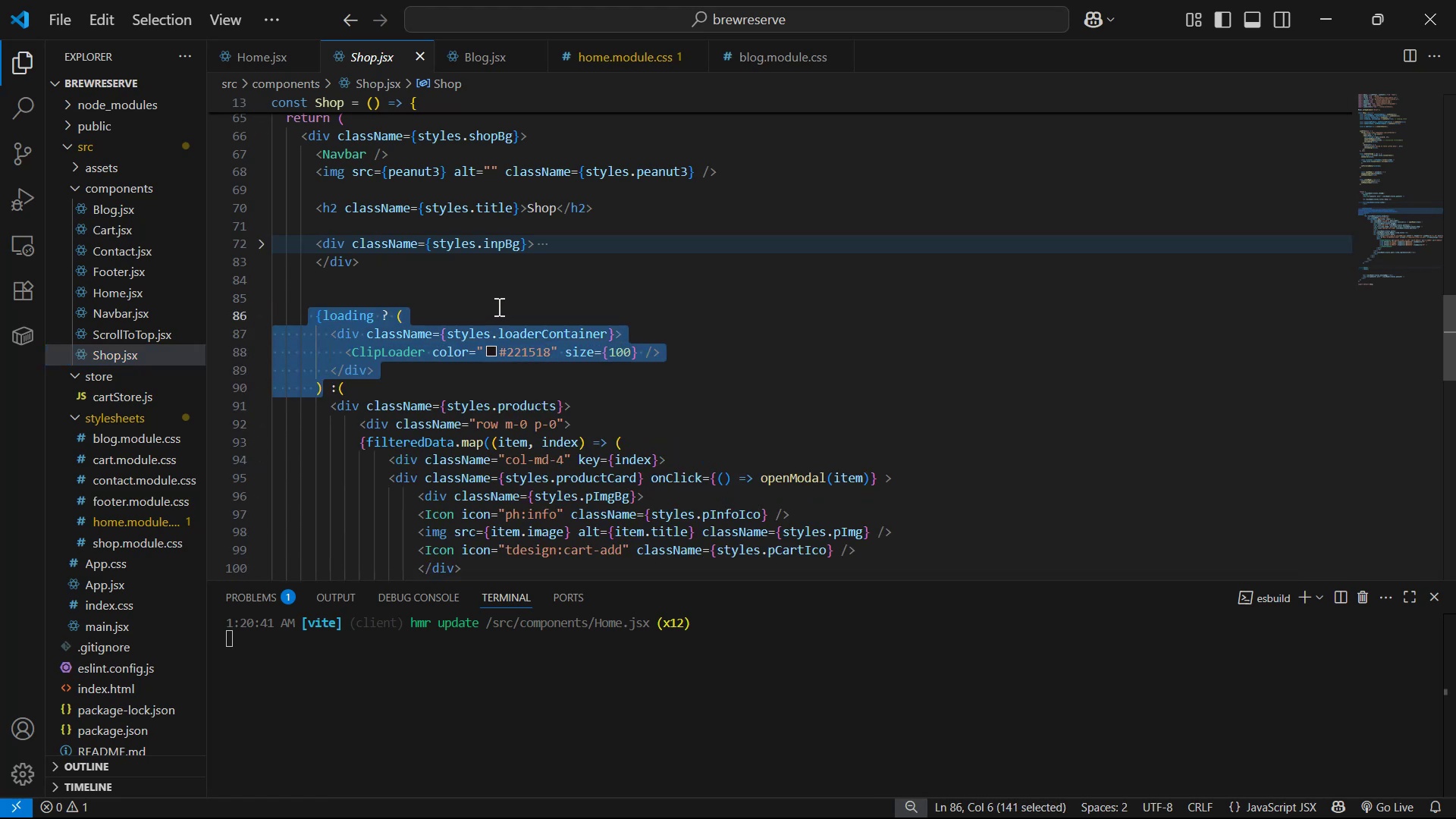 
key(Control+C)
 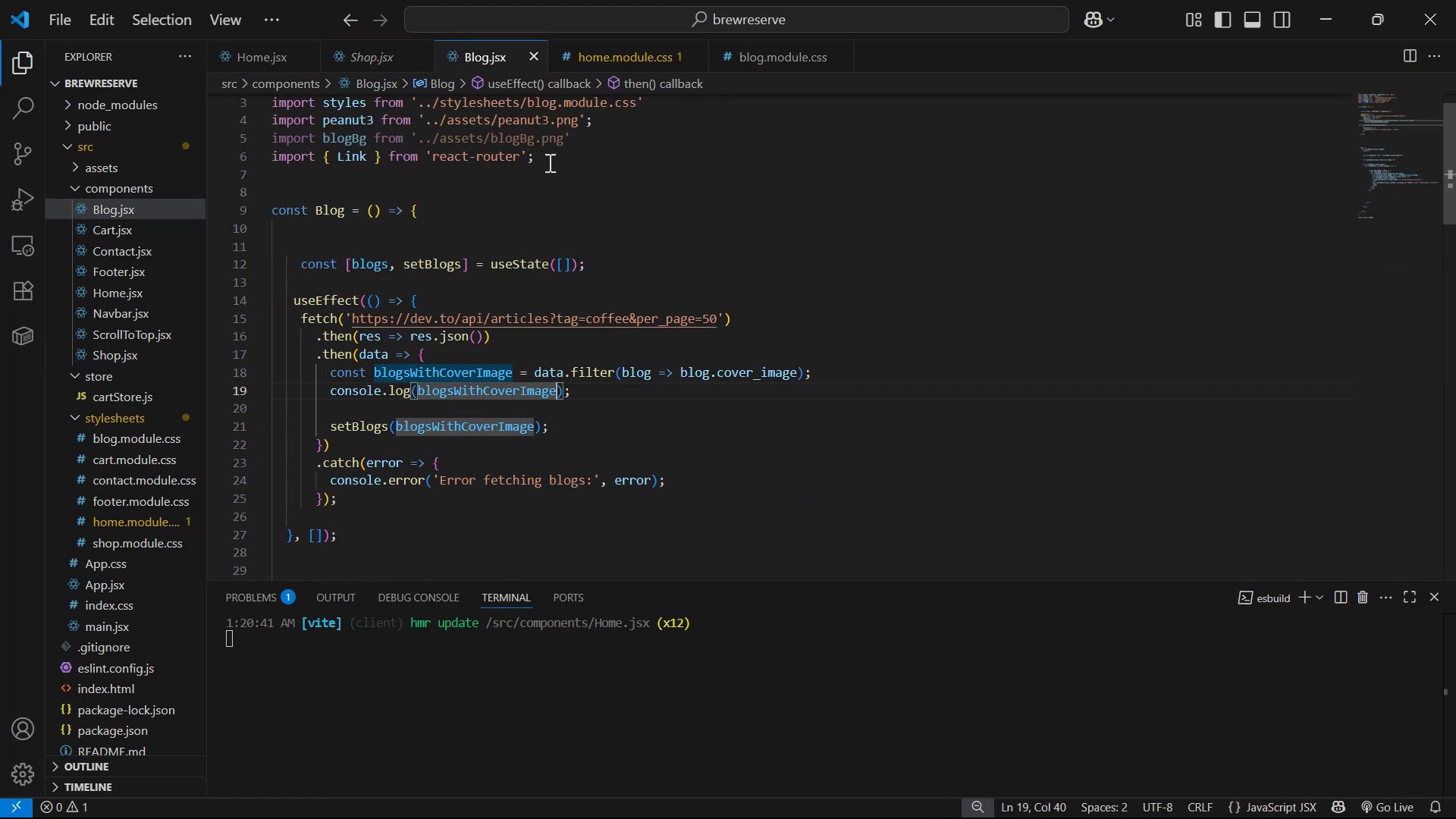 
scroll: coordinate [743, 282], scroll_direction: down, amount: 11.0
 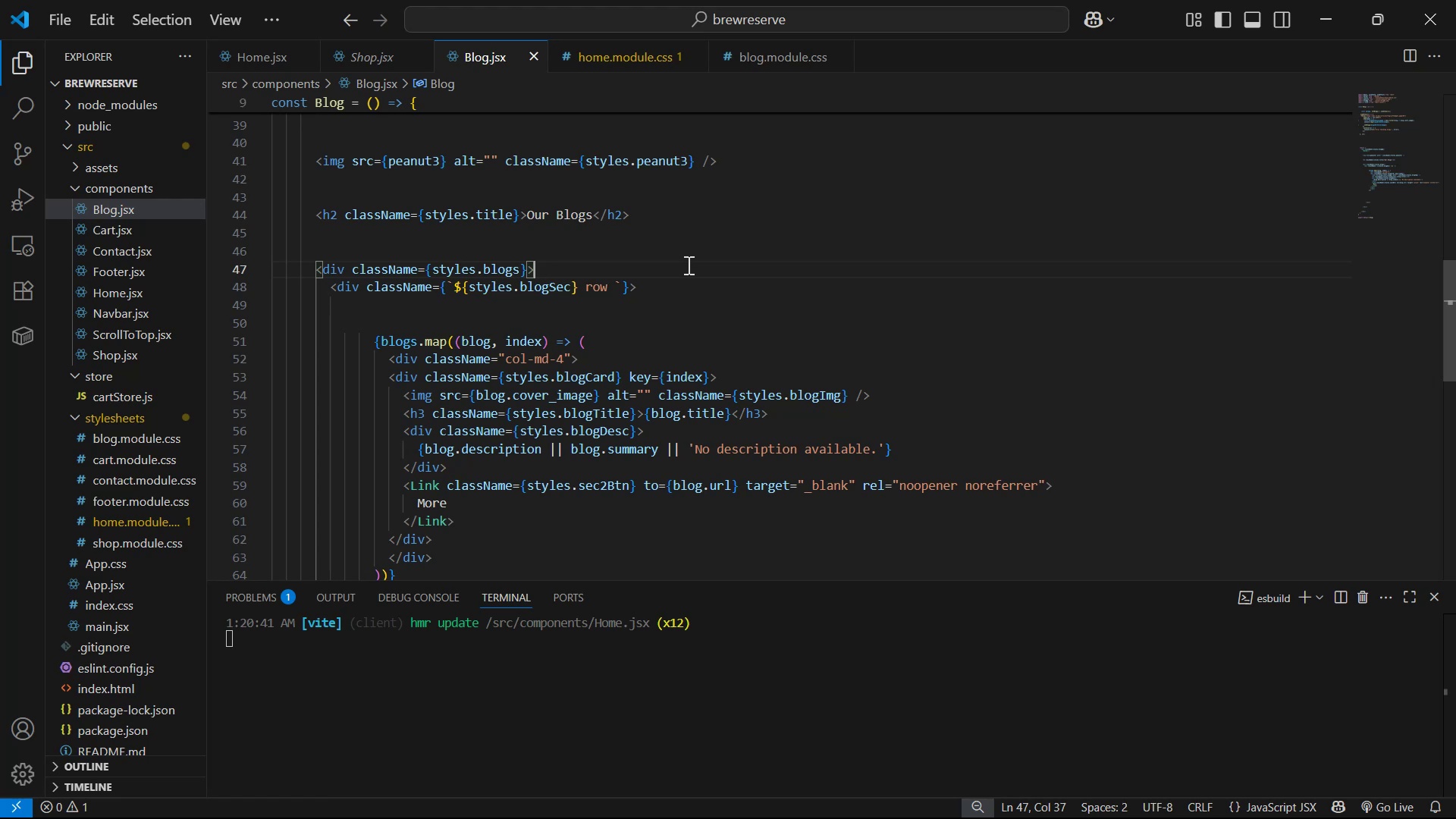 
wait(6.87)
 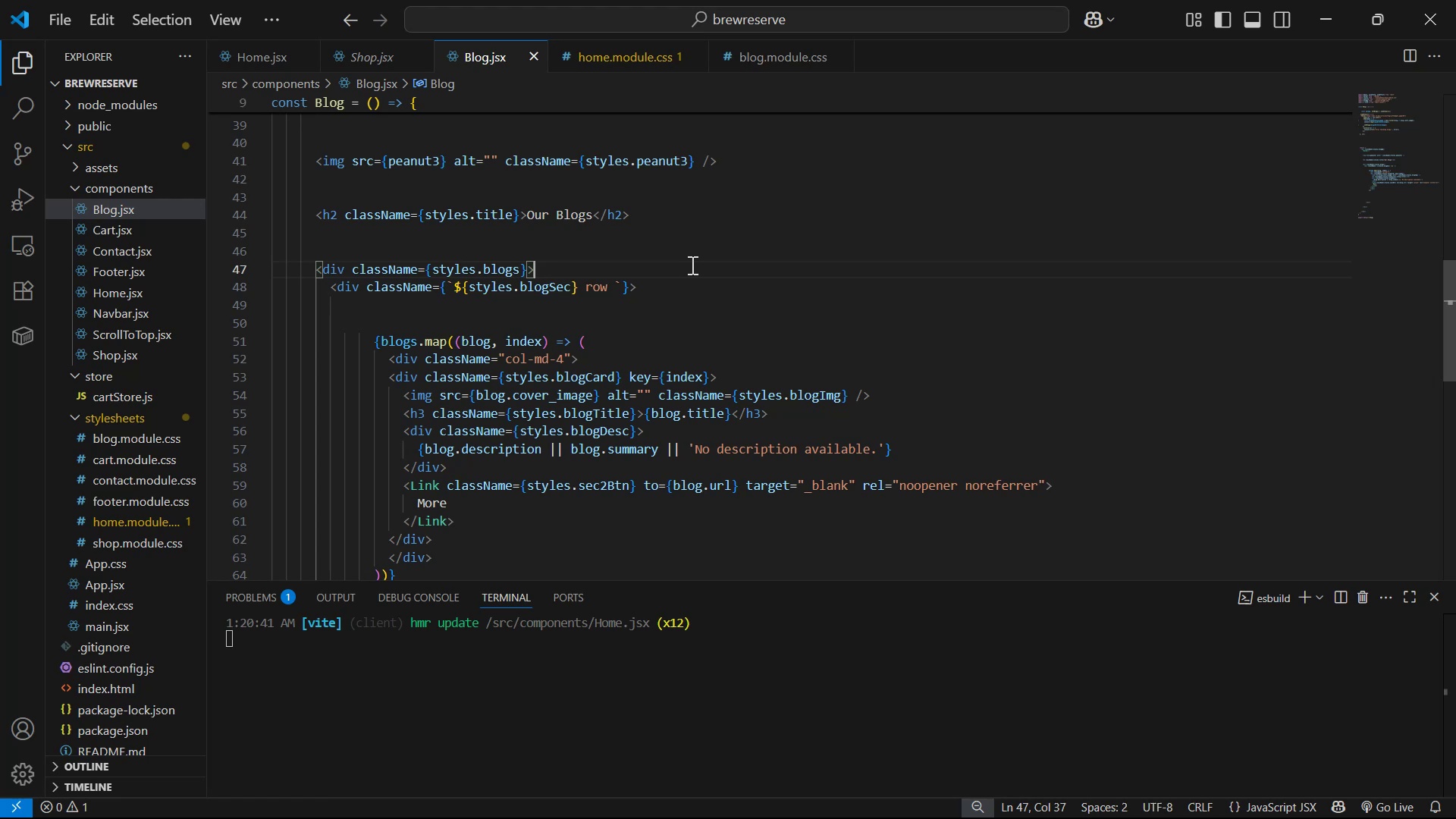 
left_click([254, 287])
 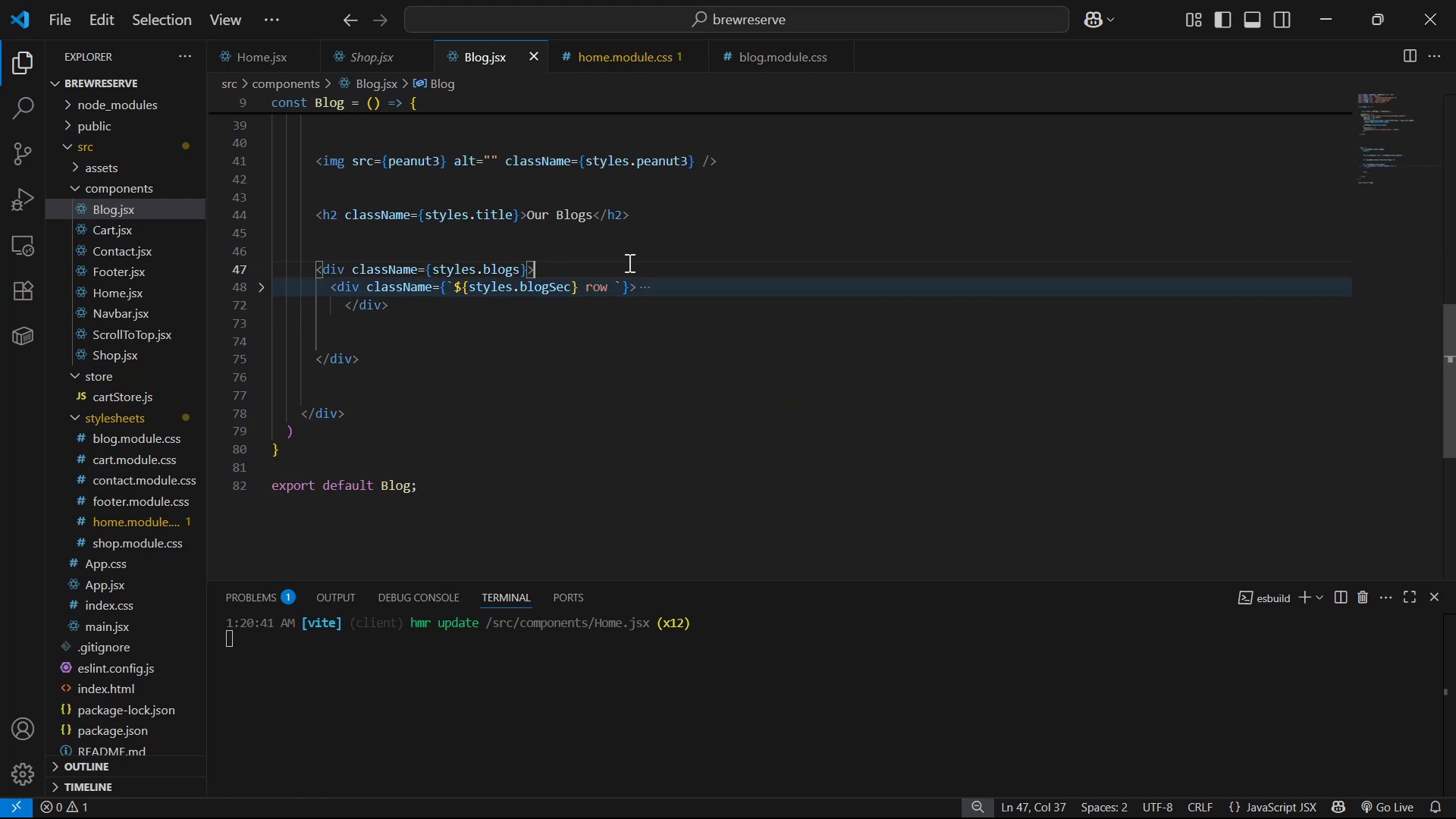 
key(Shift+ShiftRight)
 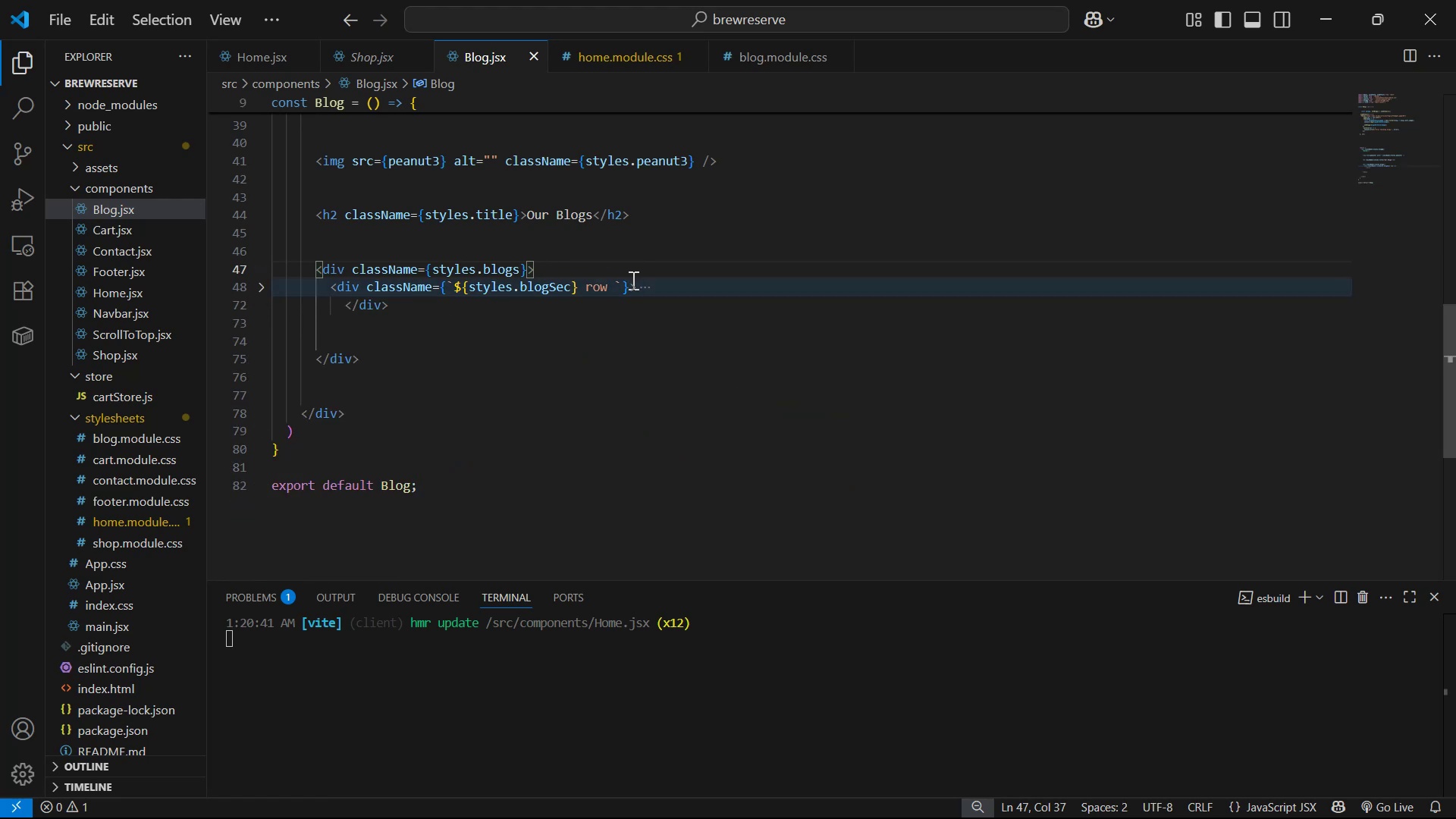 
key(Enter)
 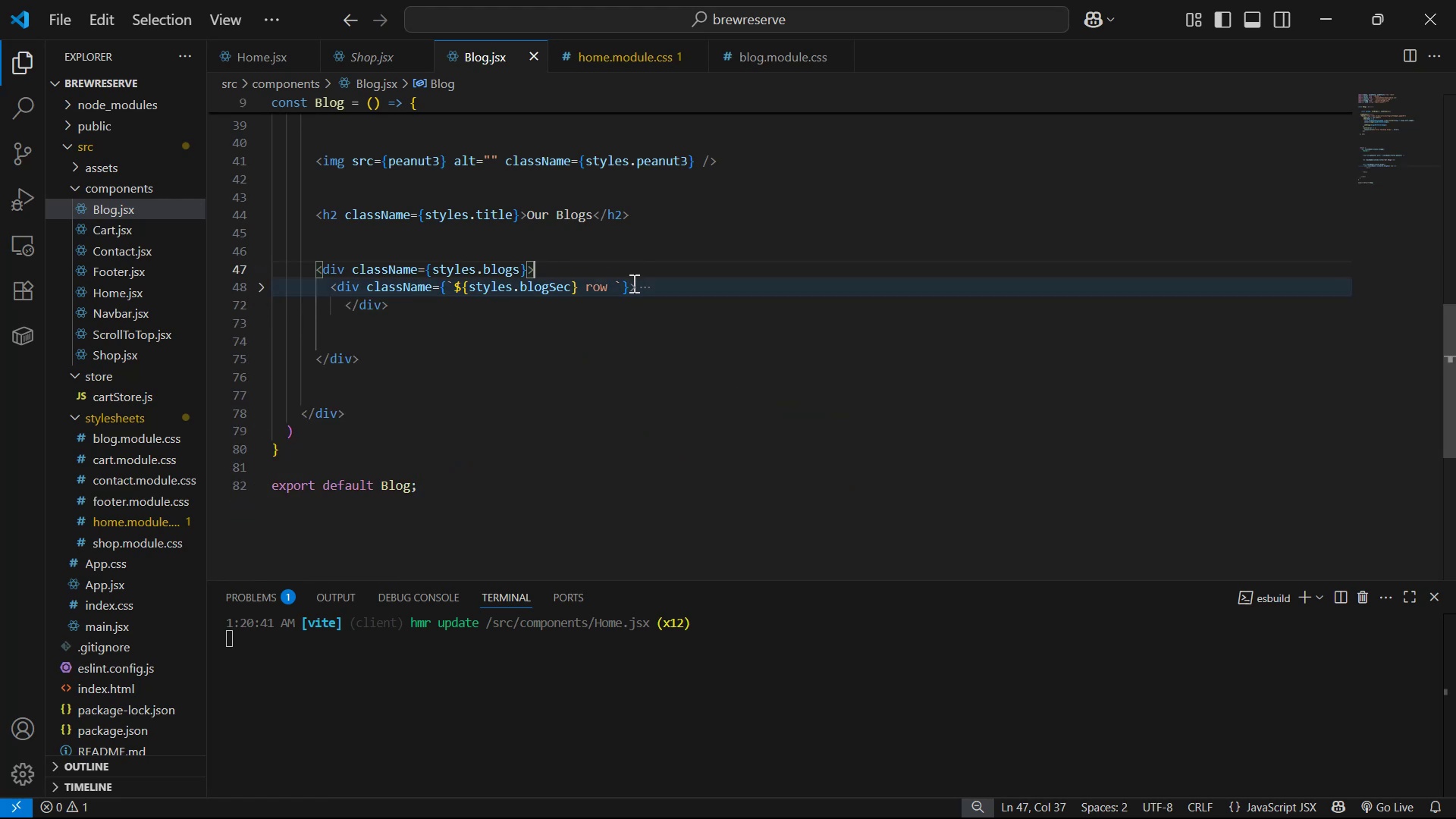 
key(Enter)
 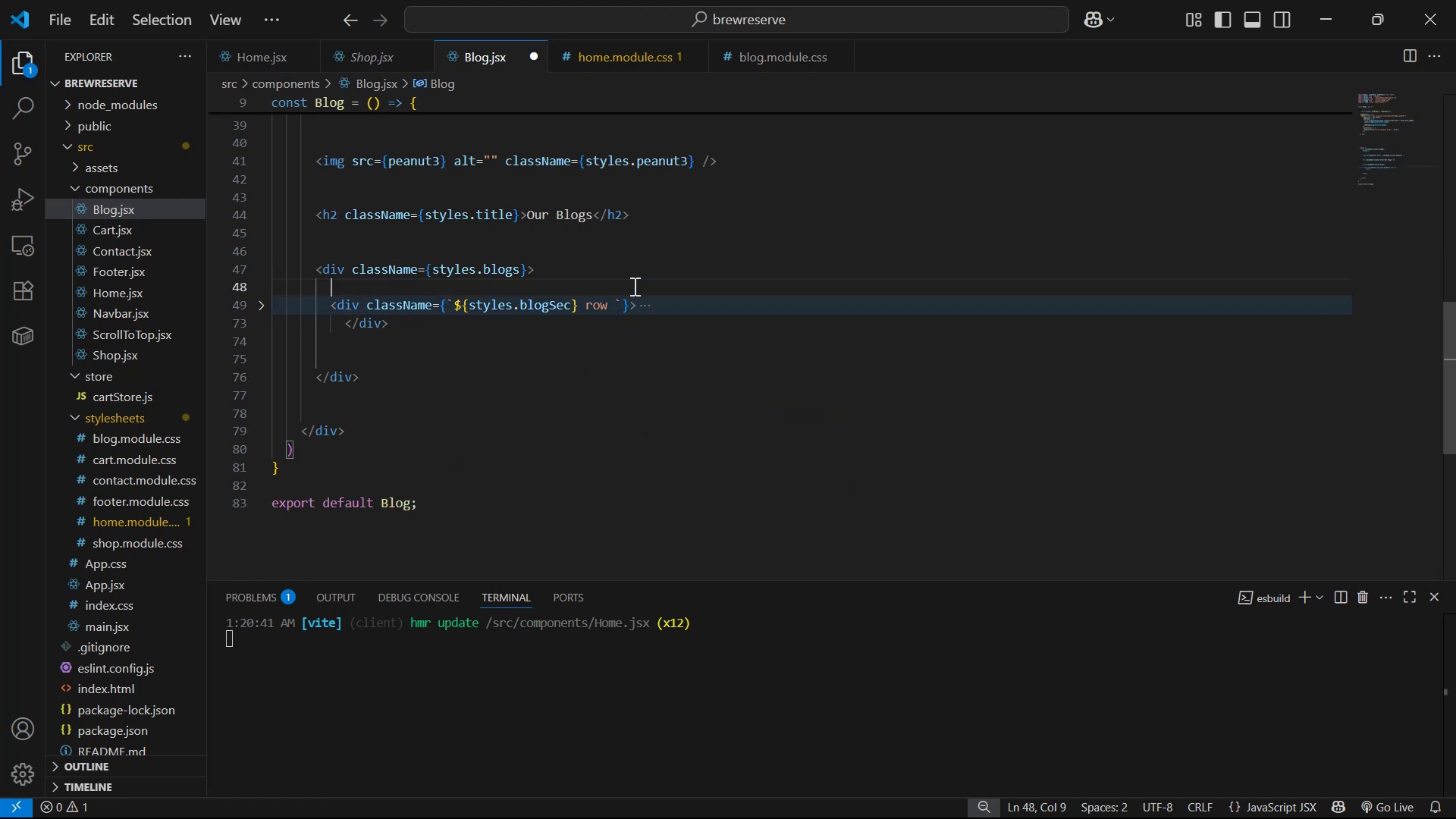 
key(Control+V)
 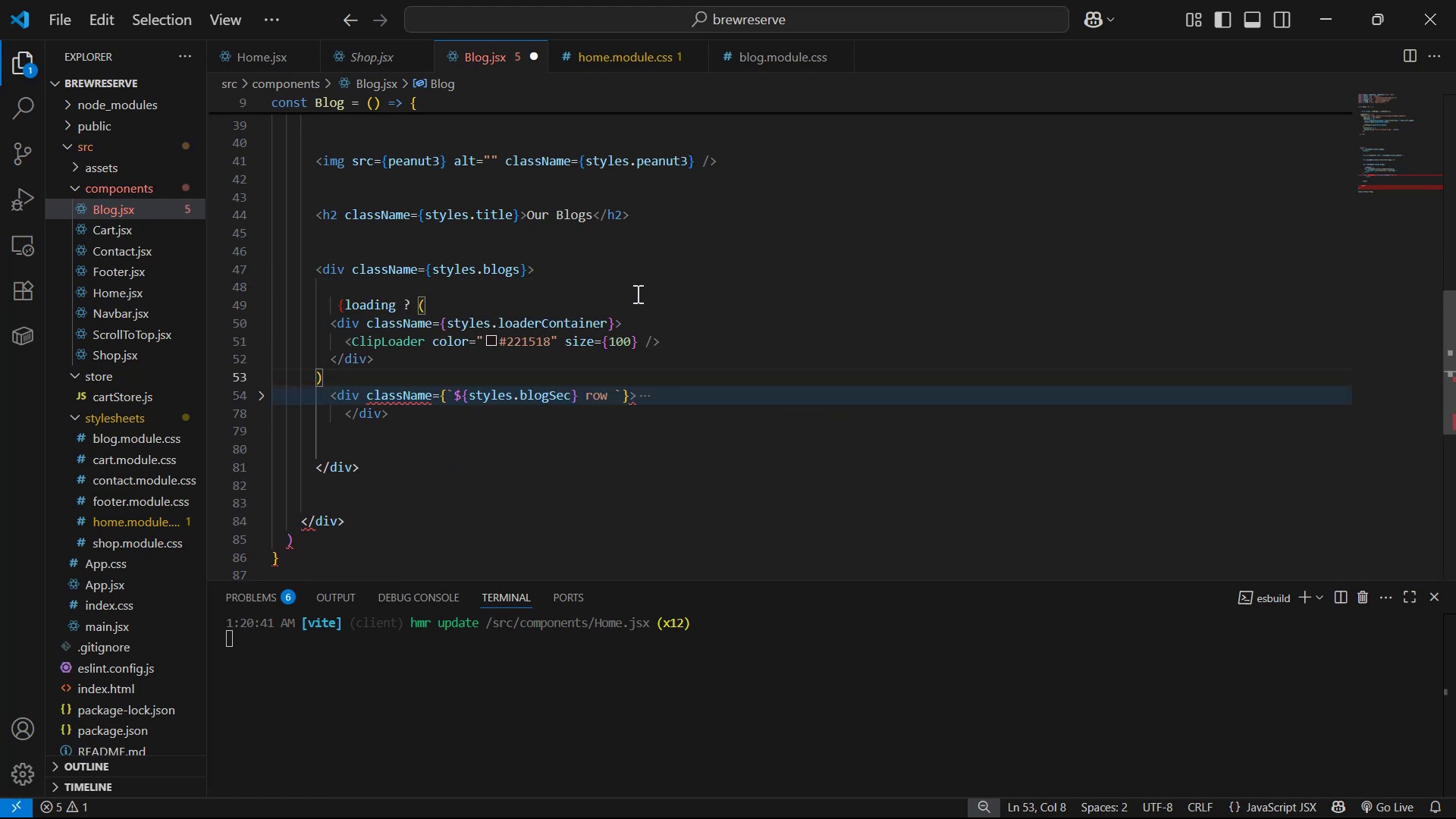 
key(Shift+Semicolon)
 